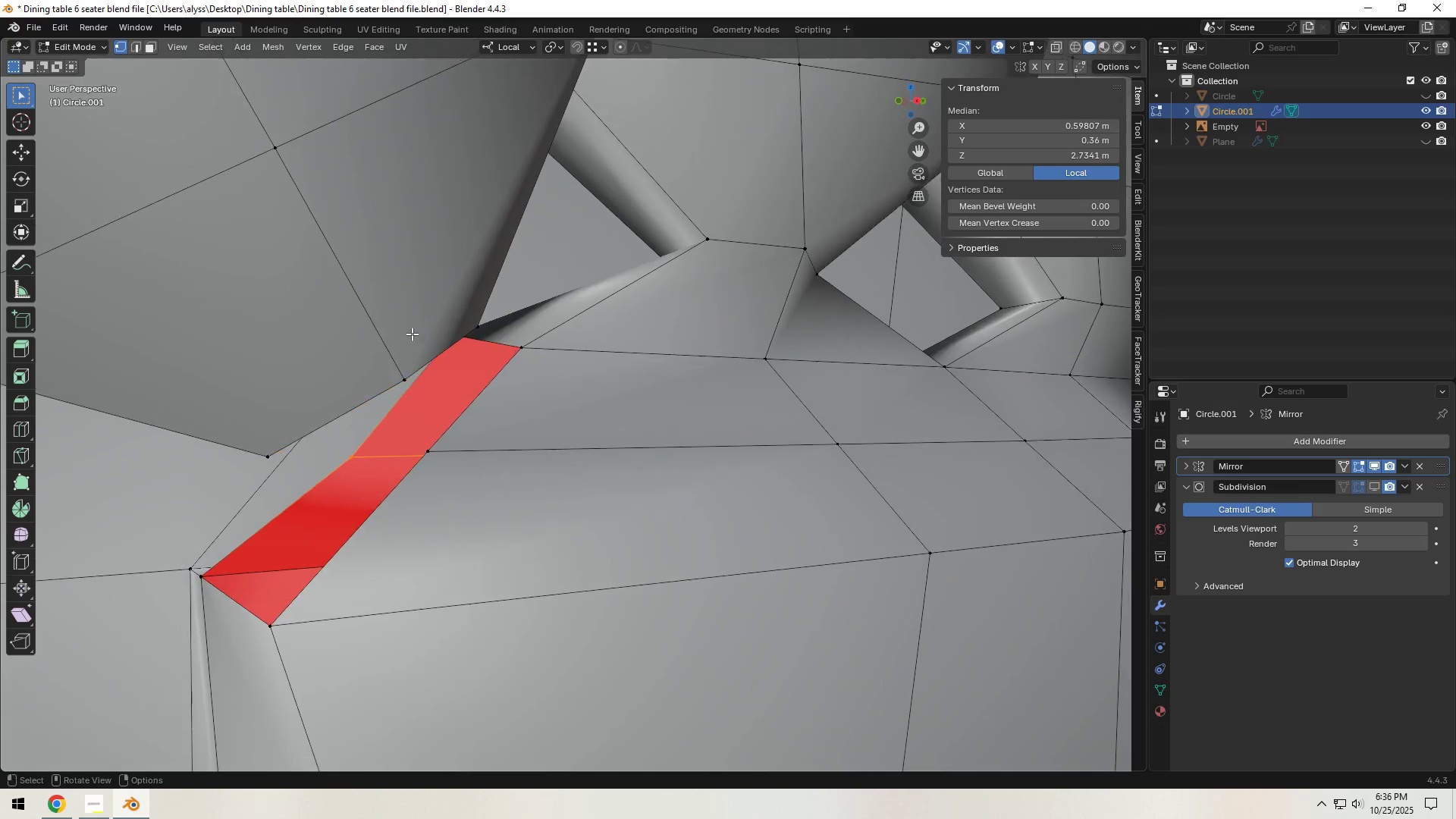 
key(M)
 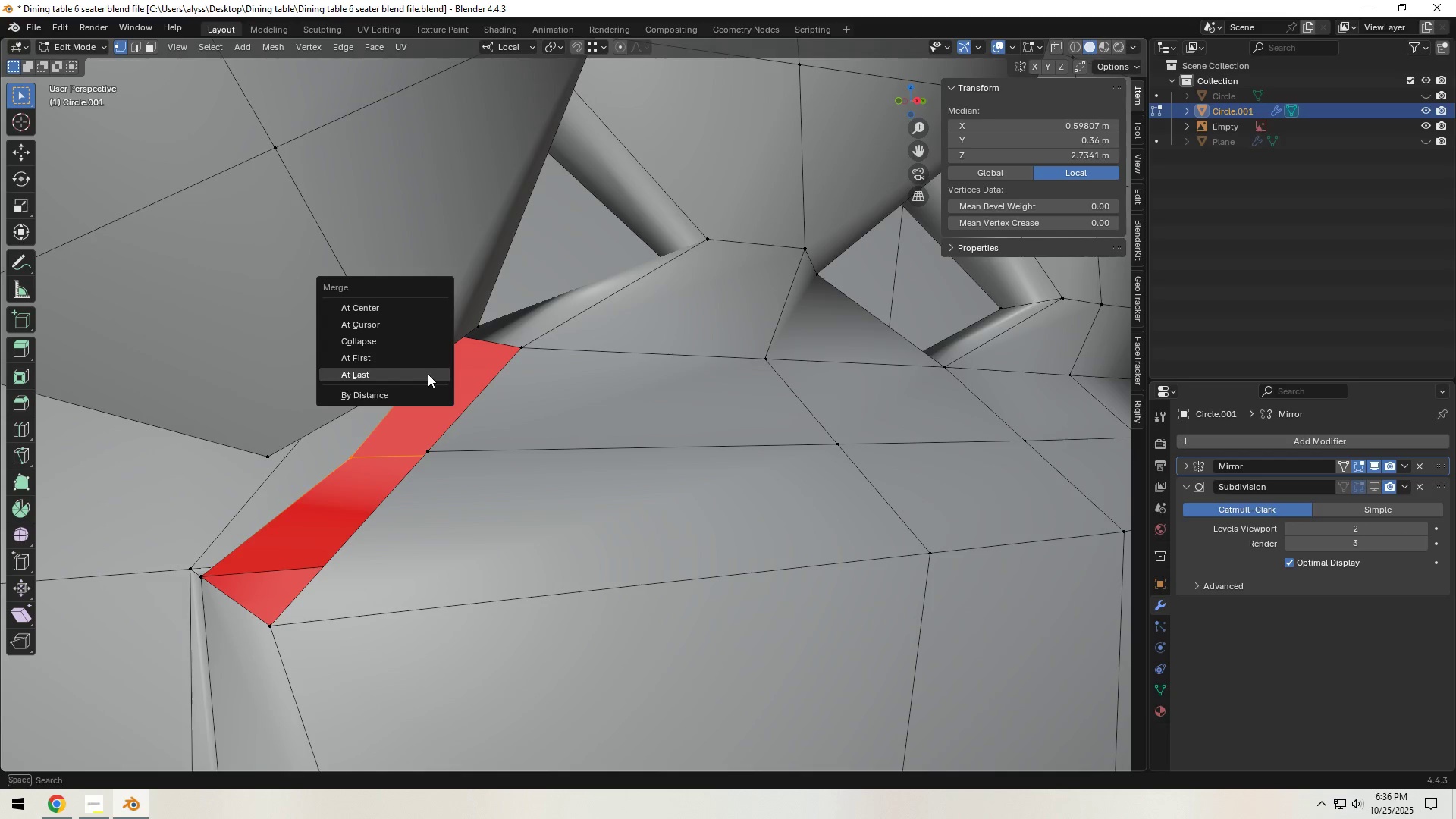 
left_click([428, 374])
 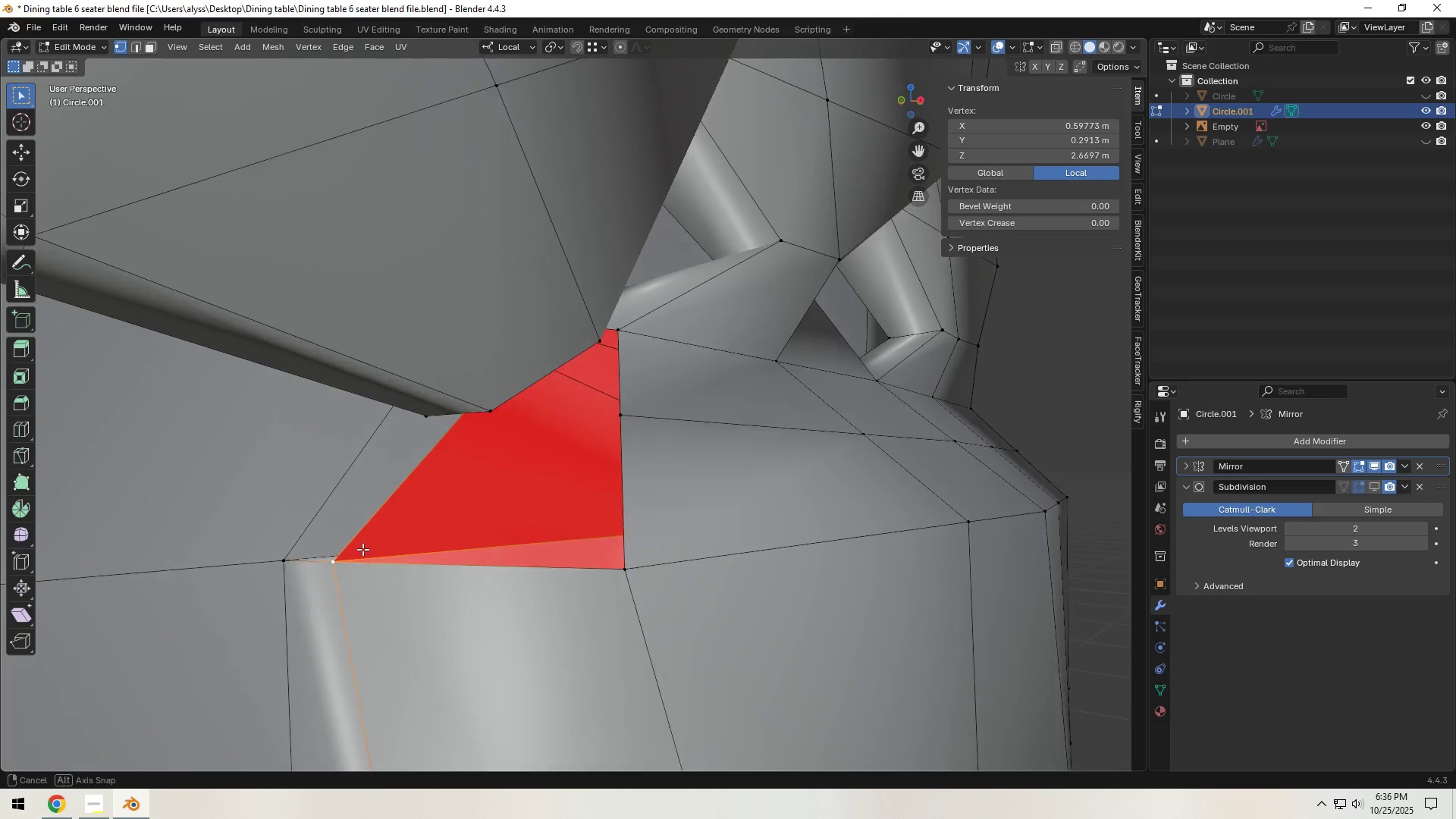 
hold_key(key=ShiftLeft, duration=0.77)
left_click([563, 342])
 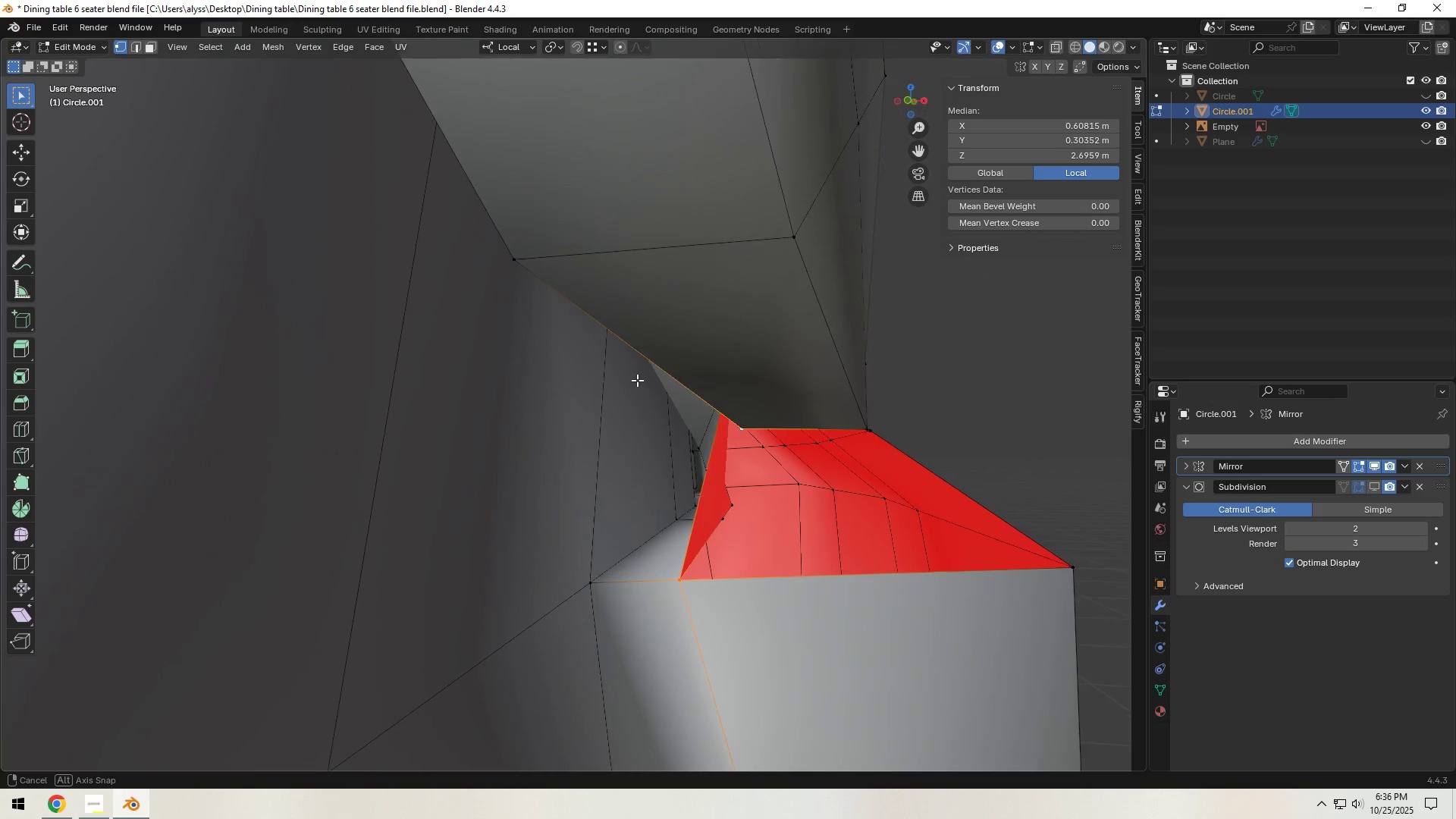 
key(M)
 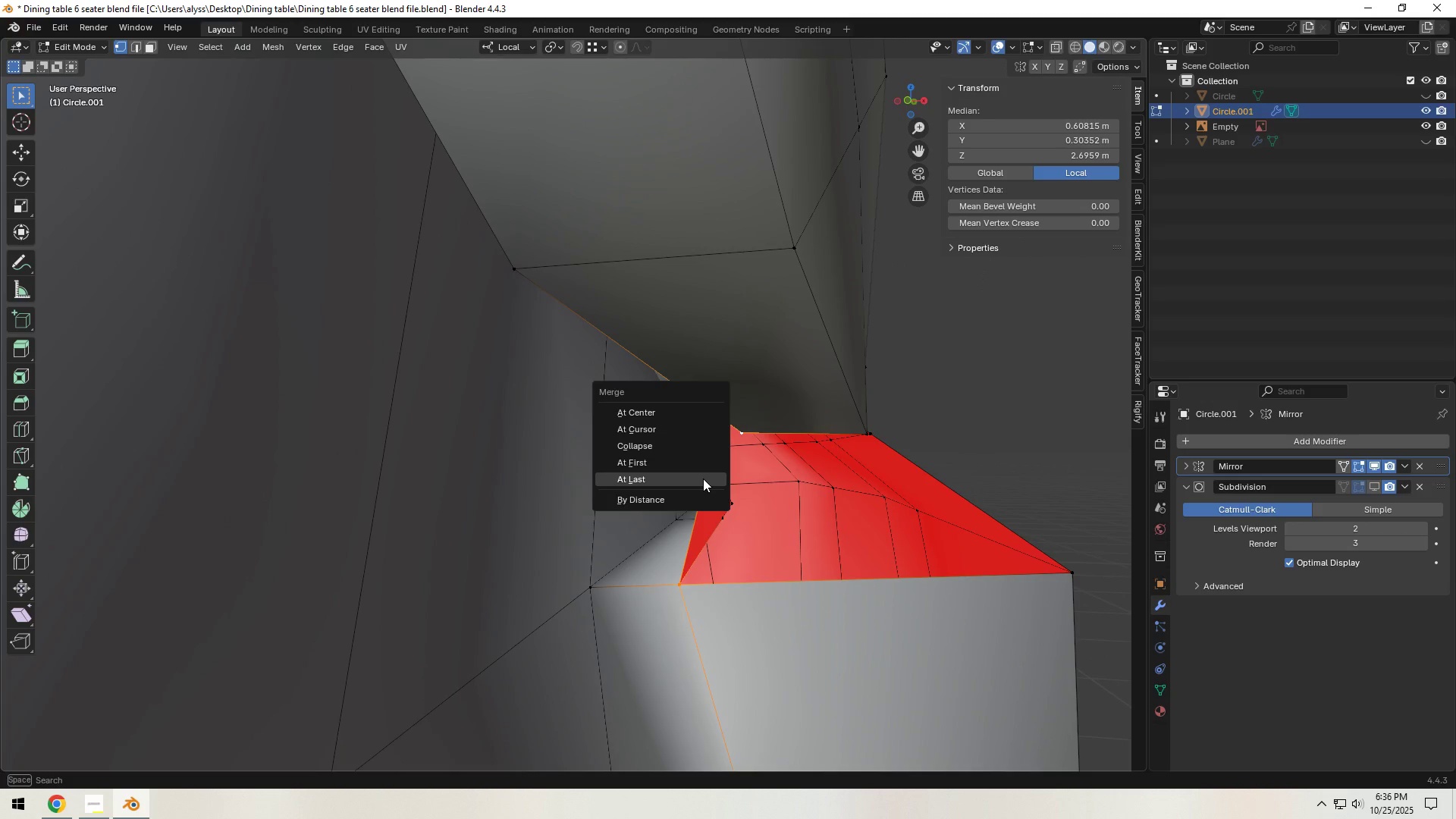 
left_click([703, 479])
 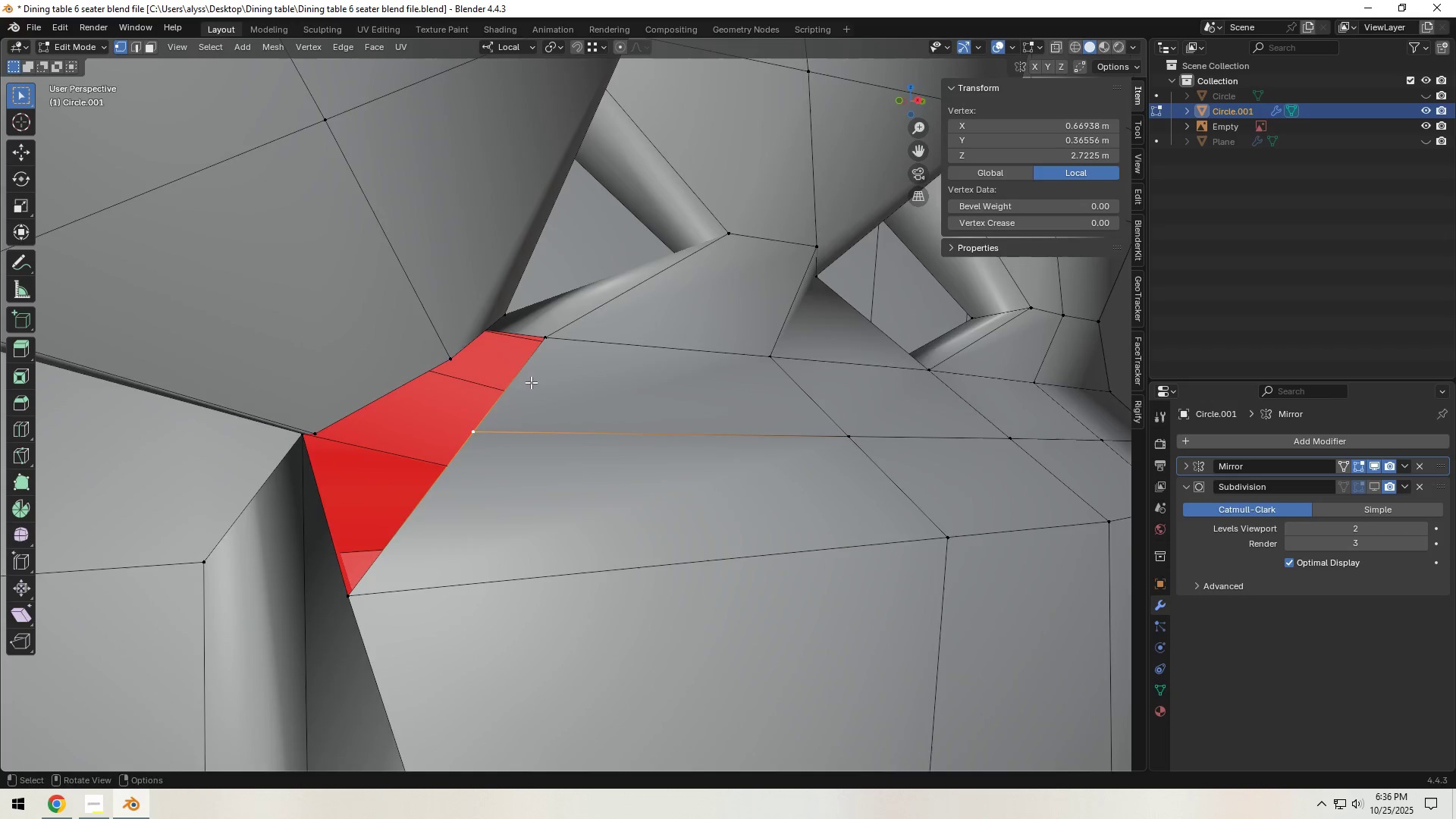 
left_click([450, 364])
 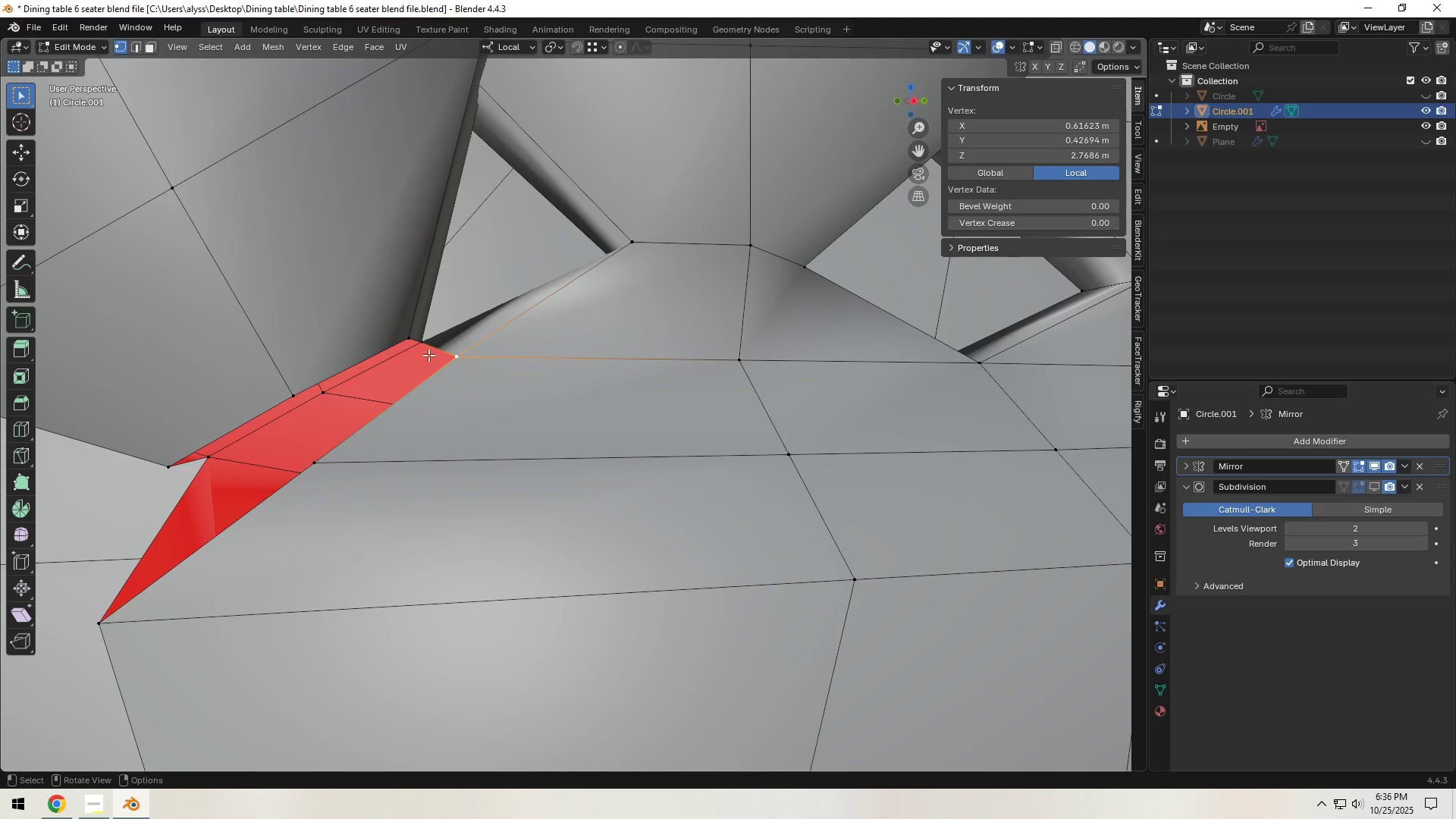 
hold_key(key=ShiftLeft, duration=0.66)
left_click([400, 336])
 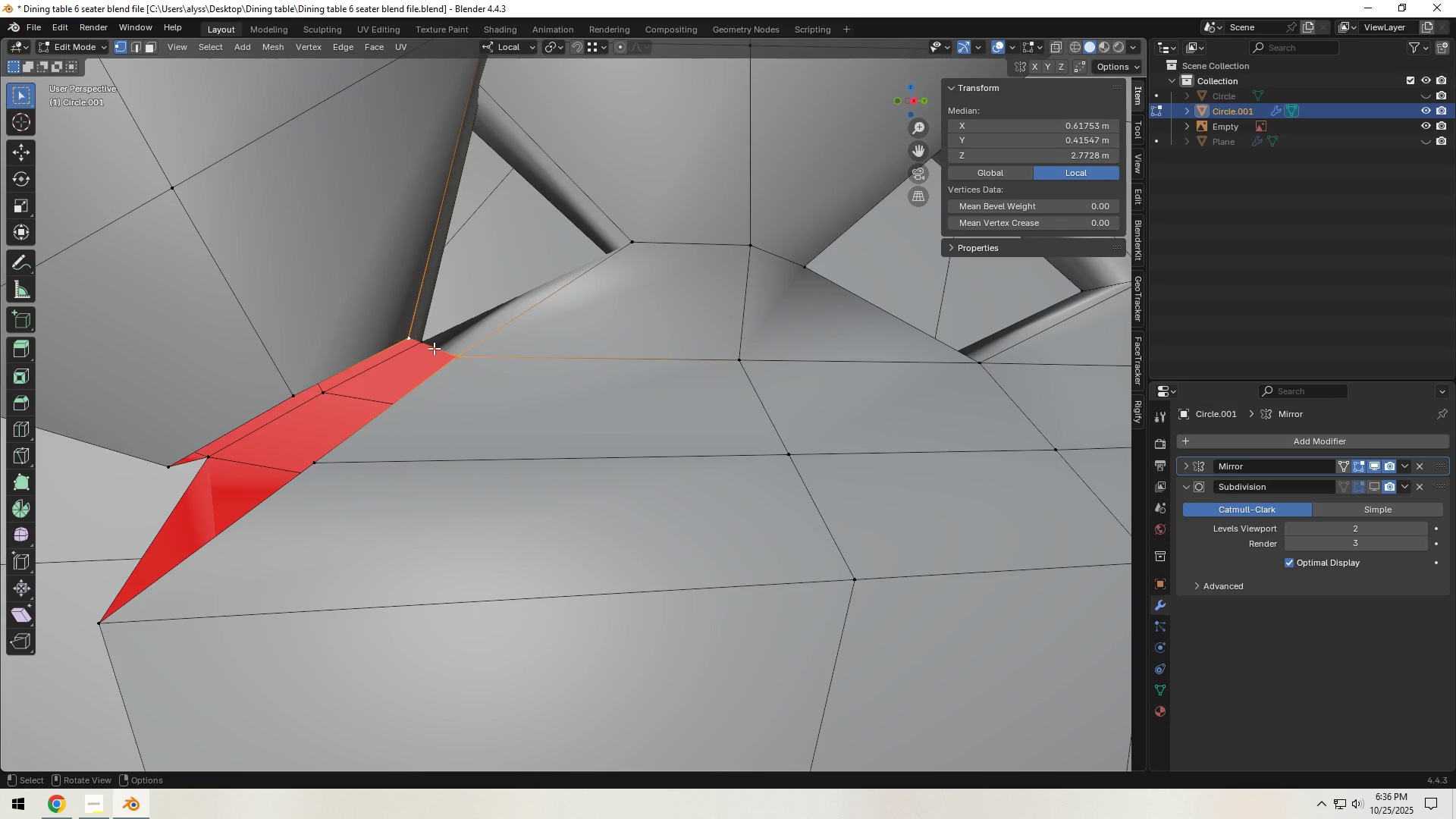 
key(M)
 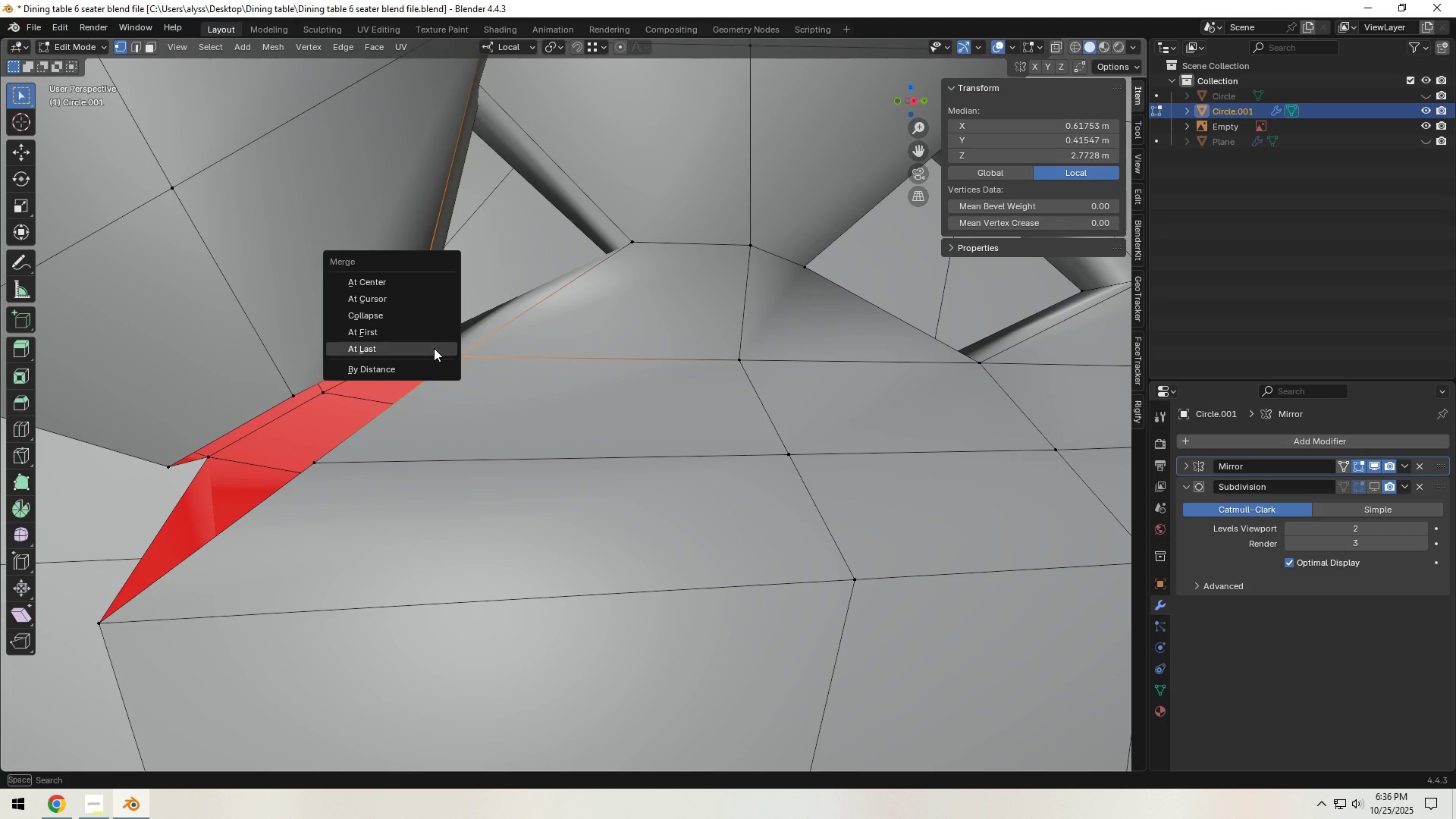 
left_click([434, 348])
 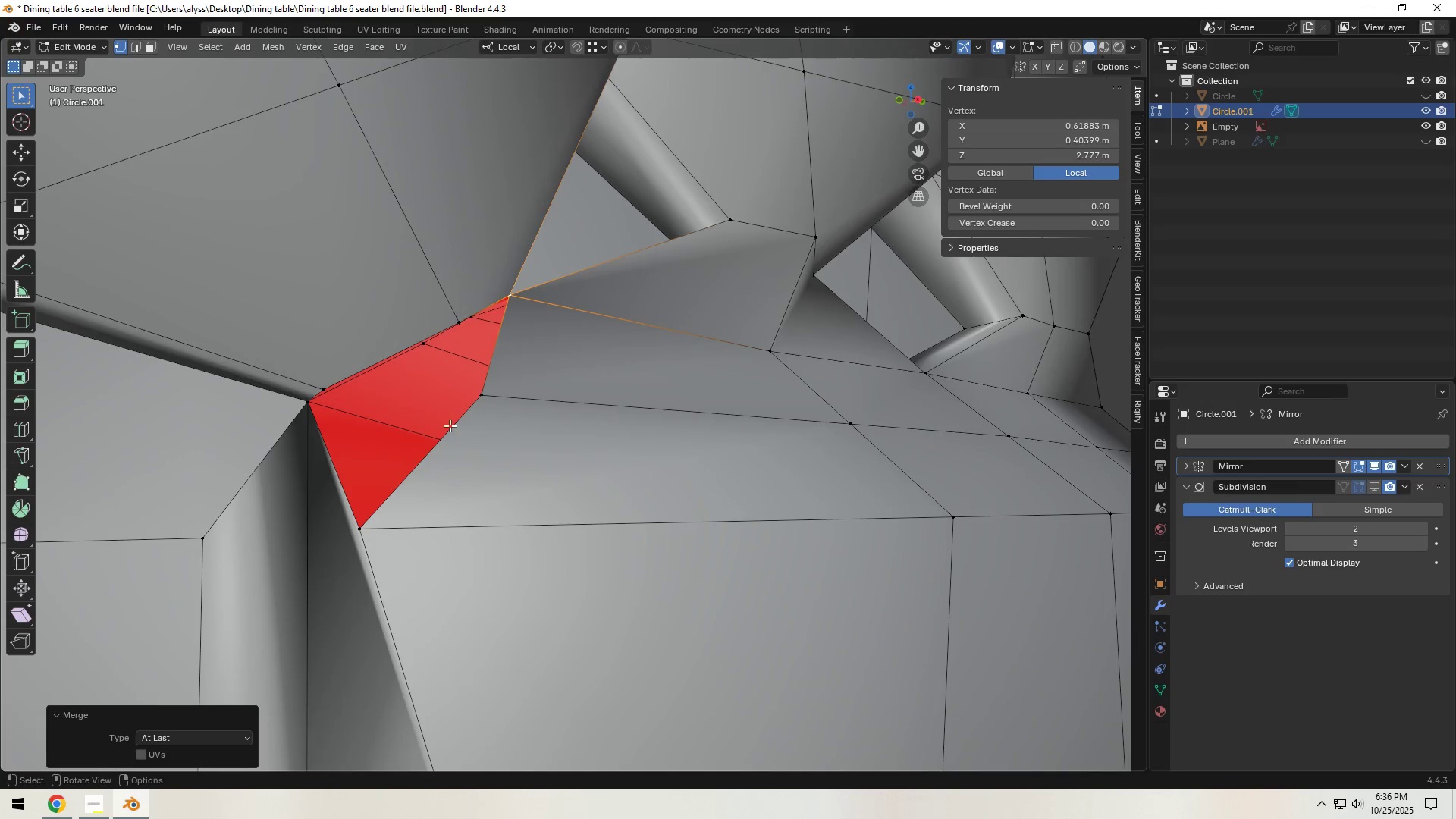 
left_click([480, 414])
 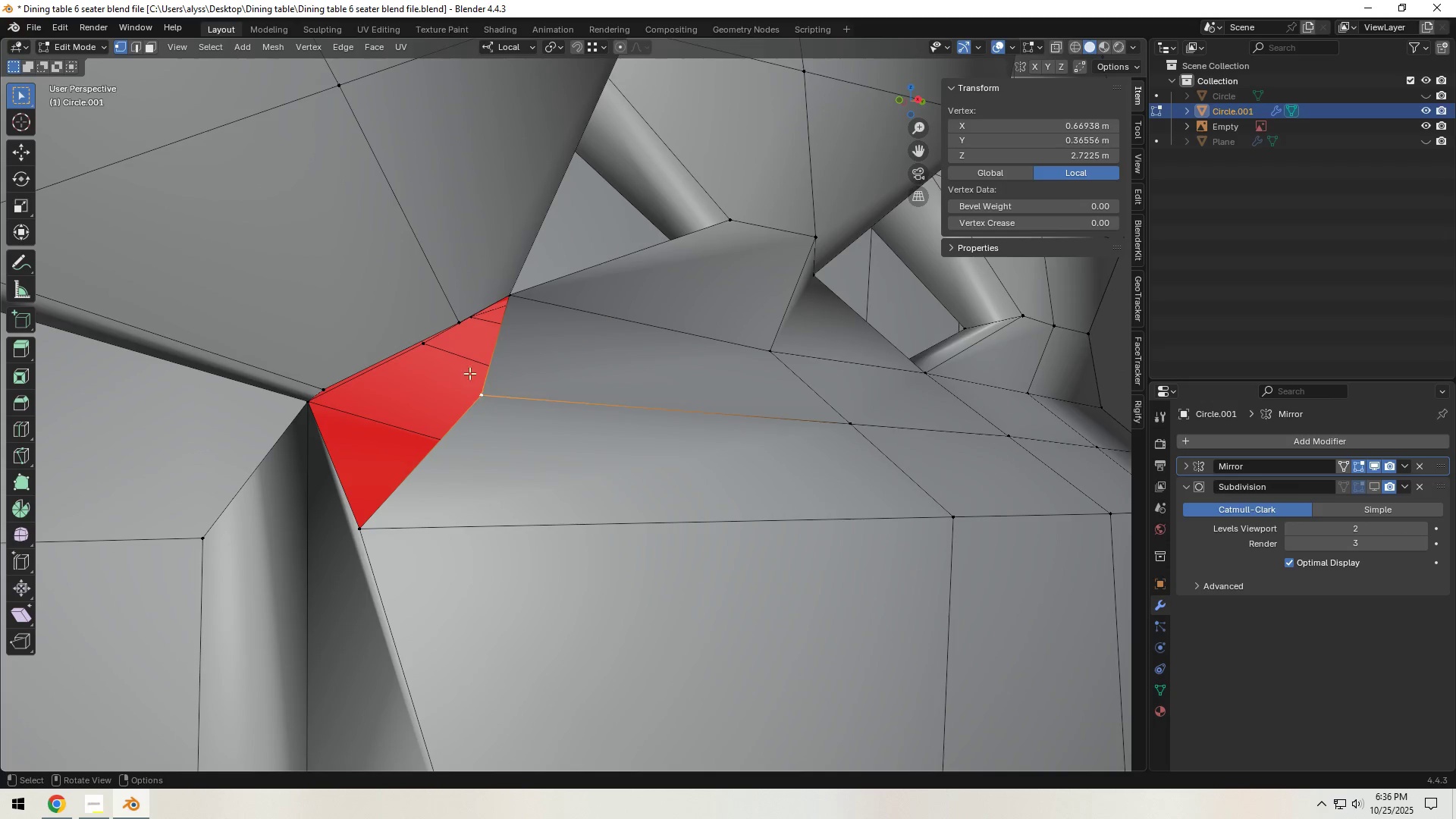 
hold_key(key=ShiftLeft, duration=0.53)
left_click([444, 322])
 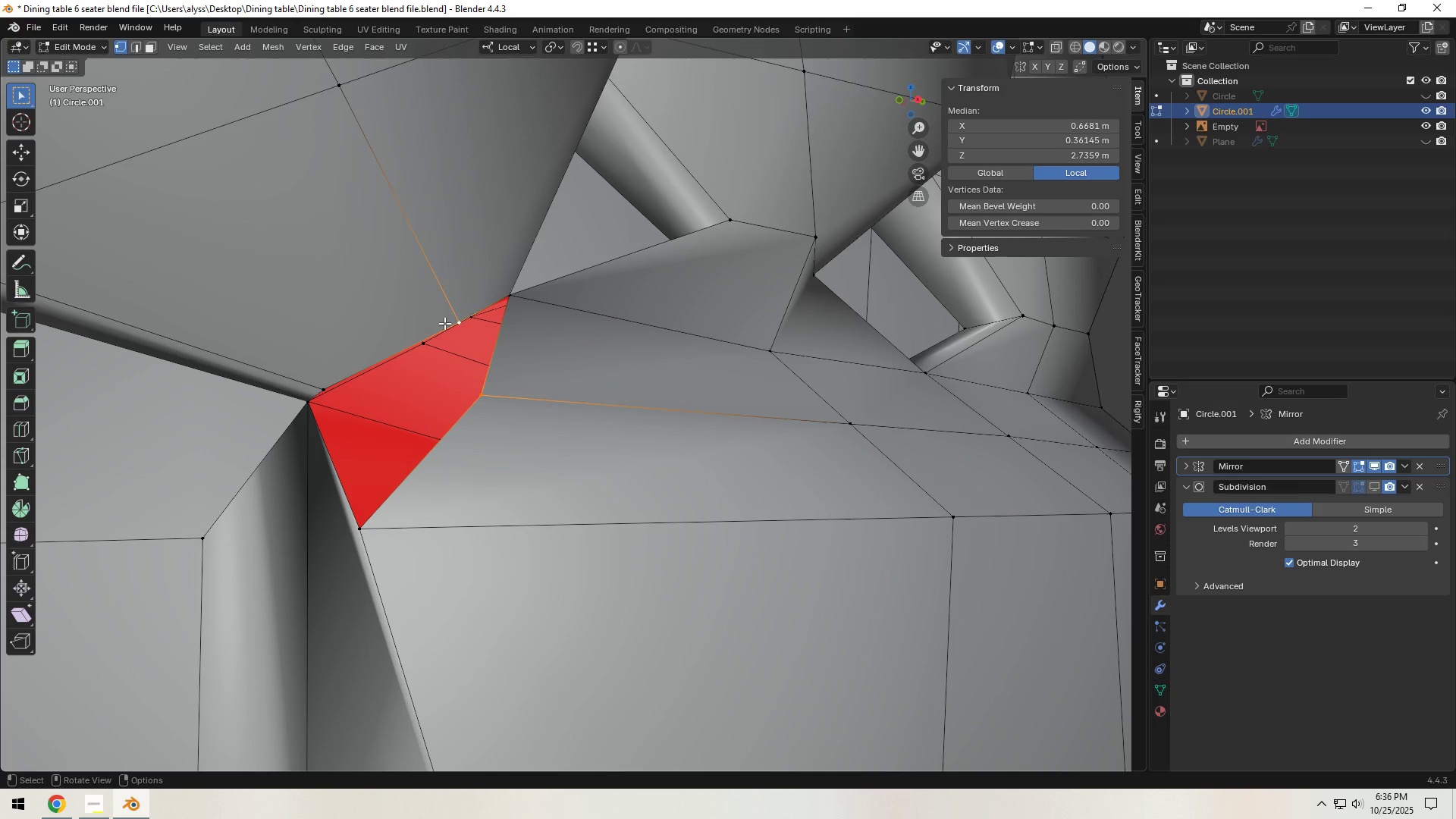 
key(M)
 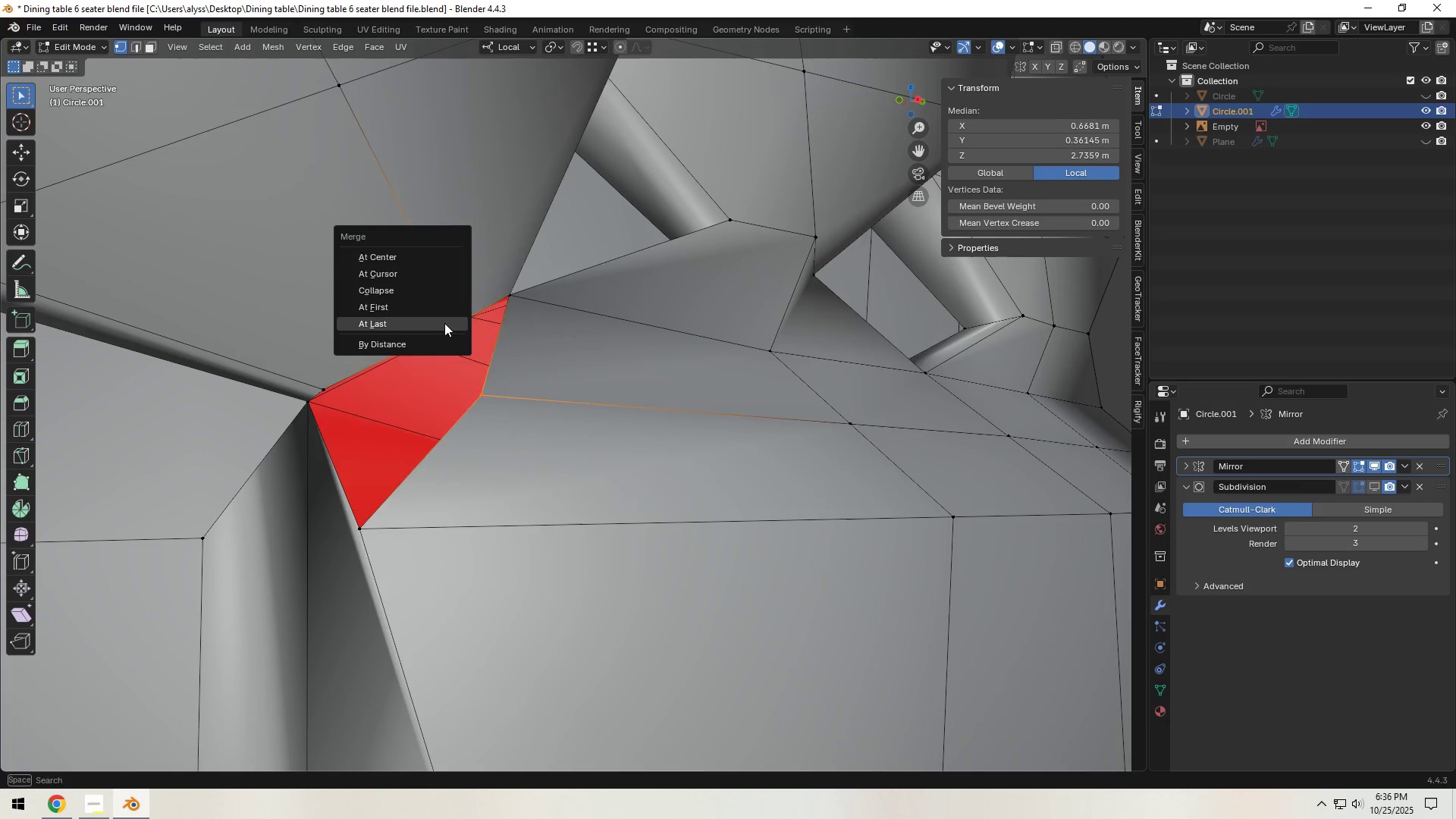 
left_click([444, 323])
 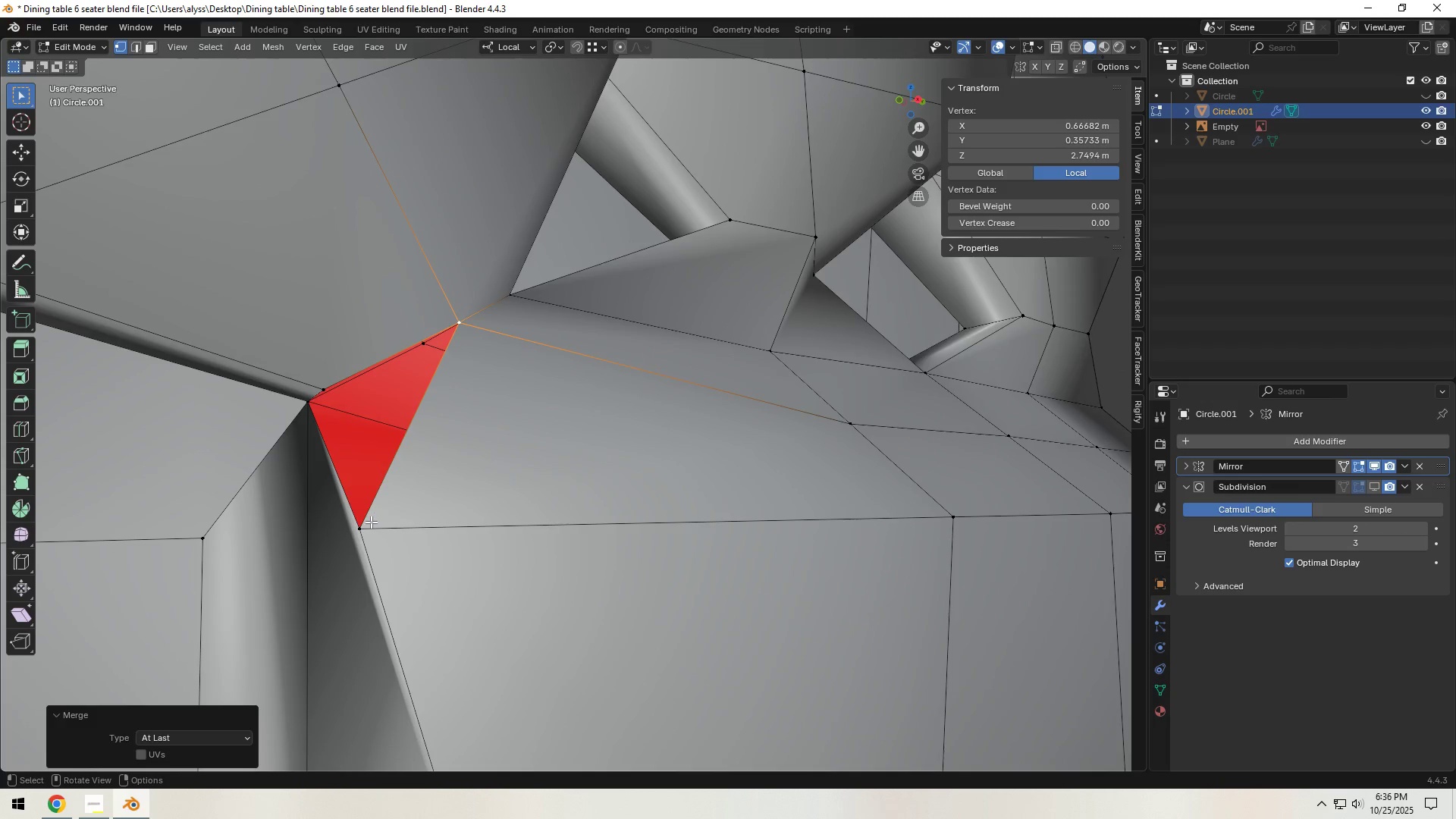 
left_click([359, 529])
 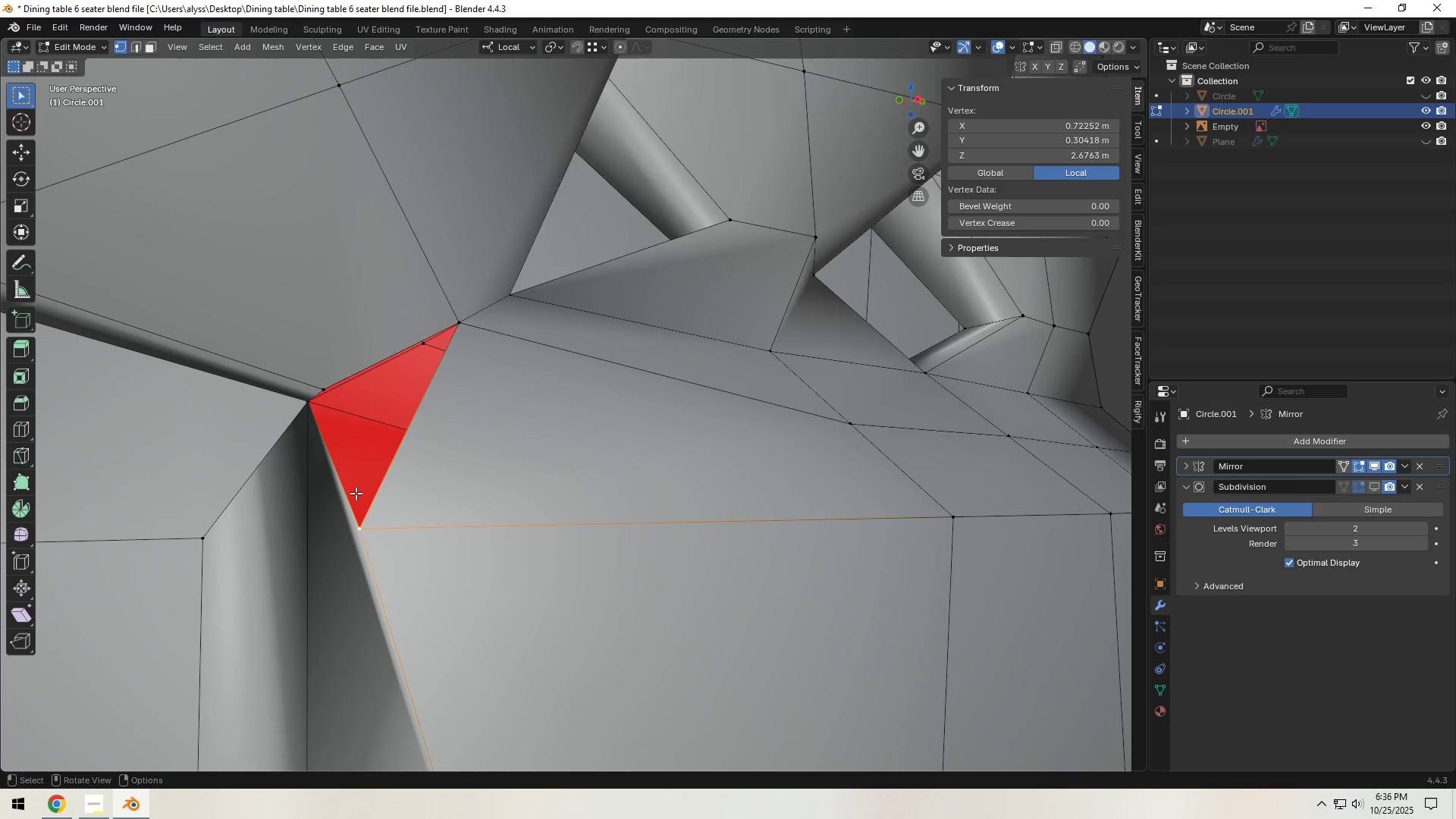 
hold_key(key=ShiftLeft, duration=0.53)
left_click([322, 390])
 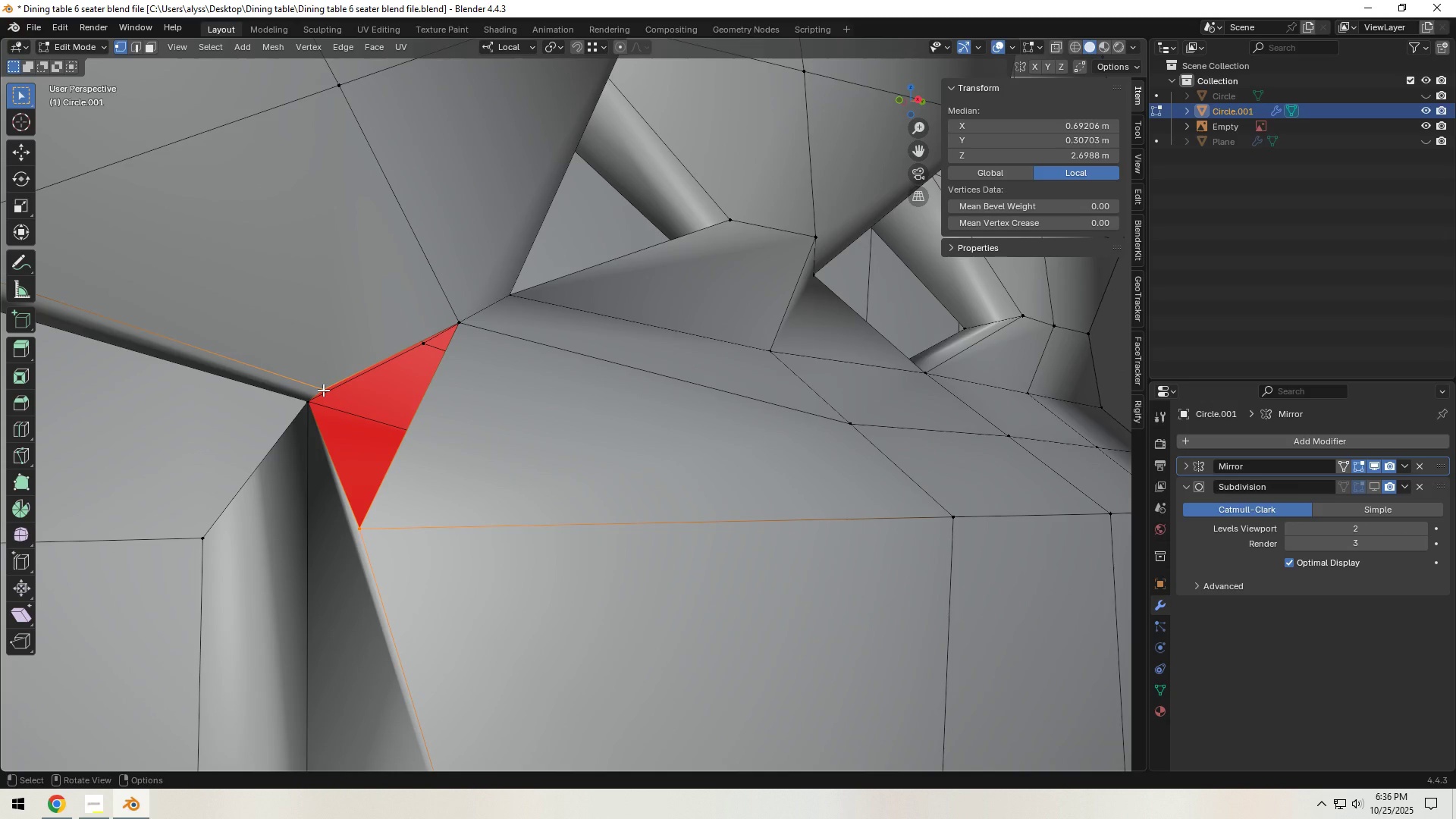 
key(M)
 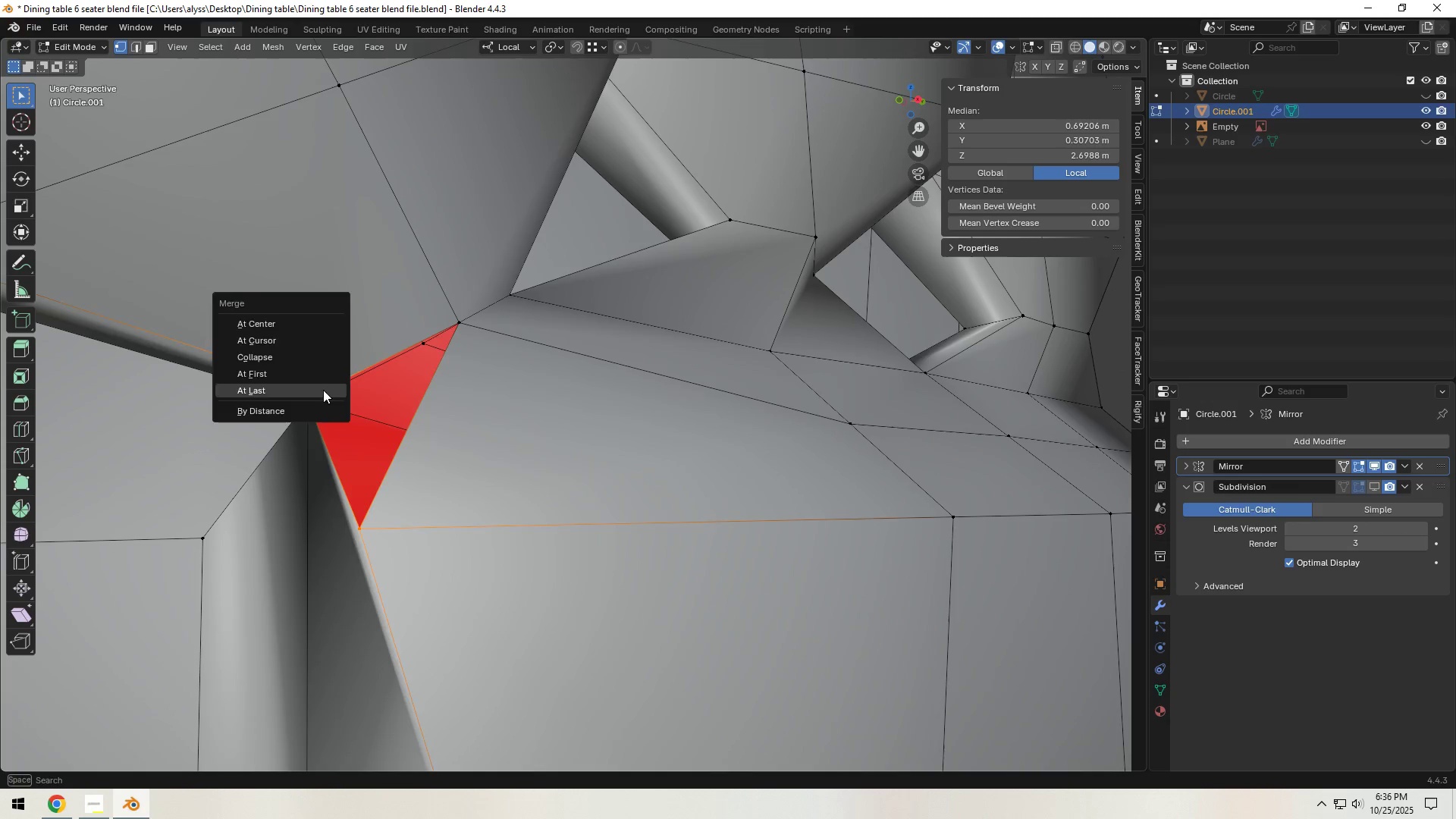 
left_click([323, 390])
 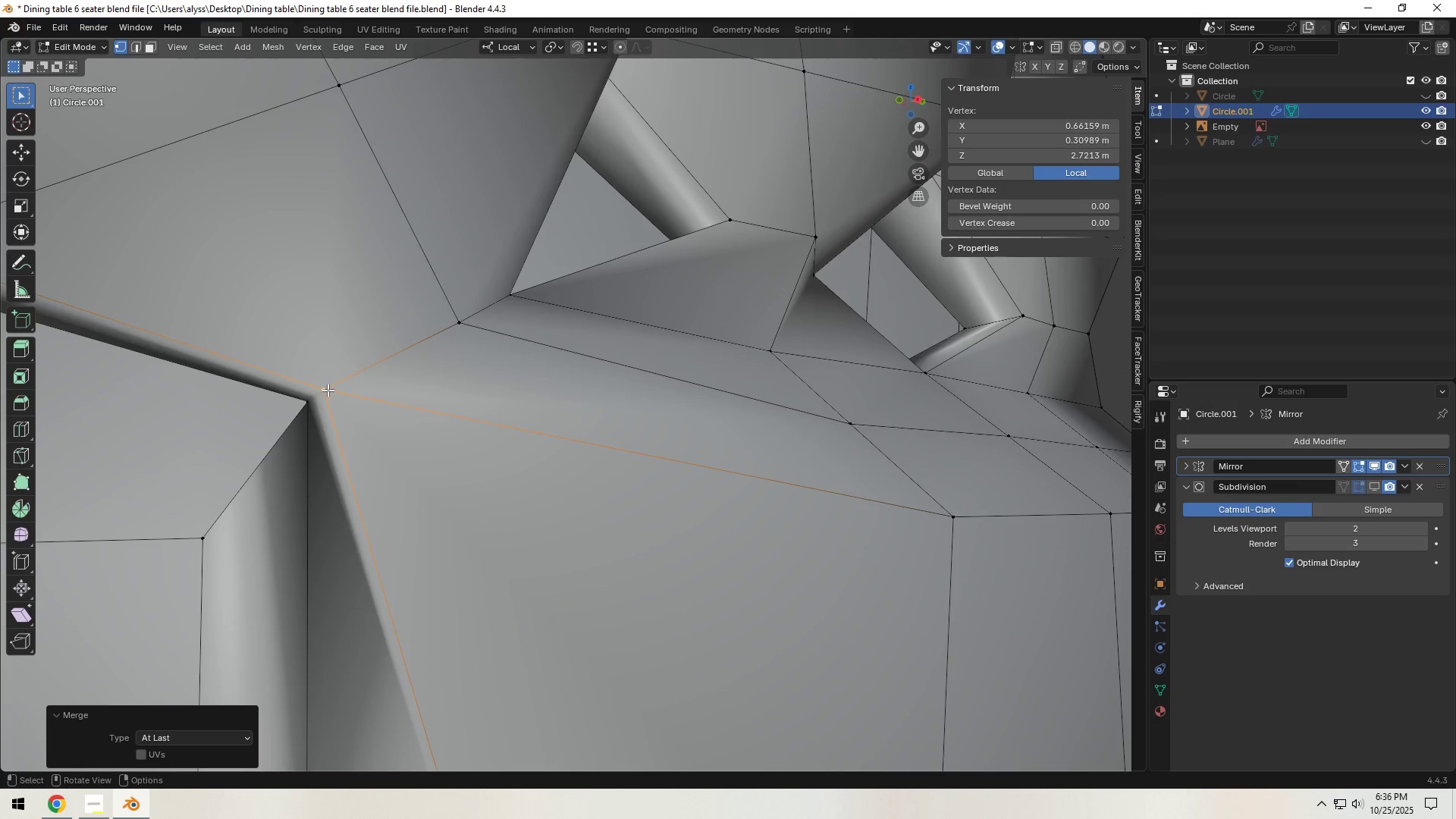 
scroll: coordinate [464, 453], scroll_direction: down, amount: 11.0
 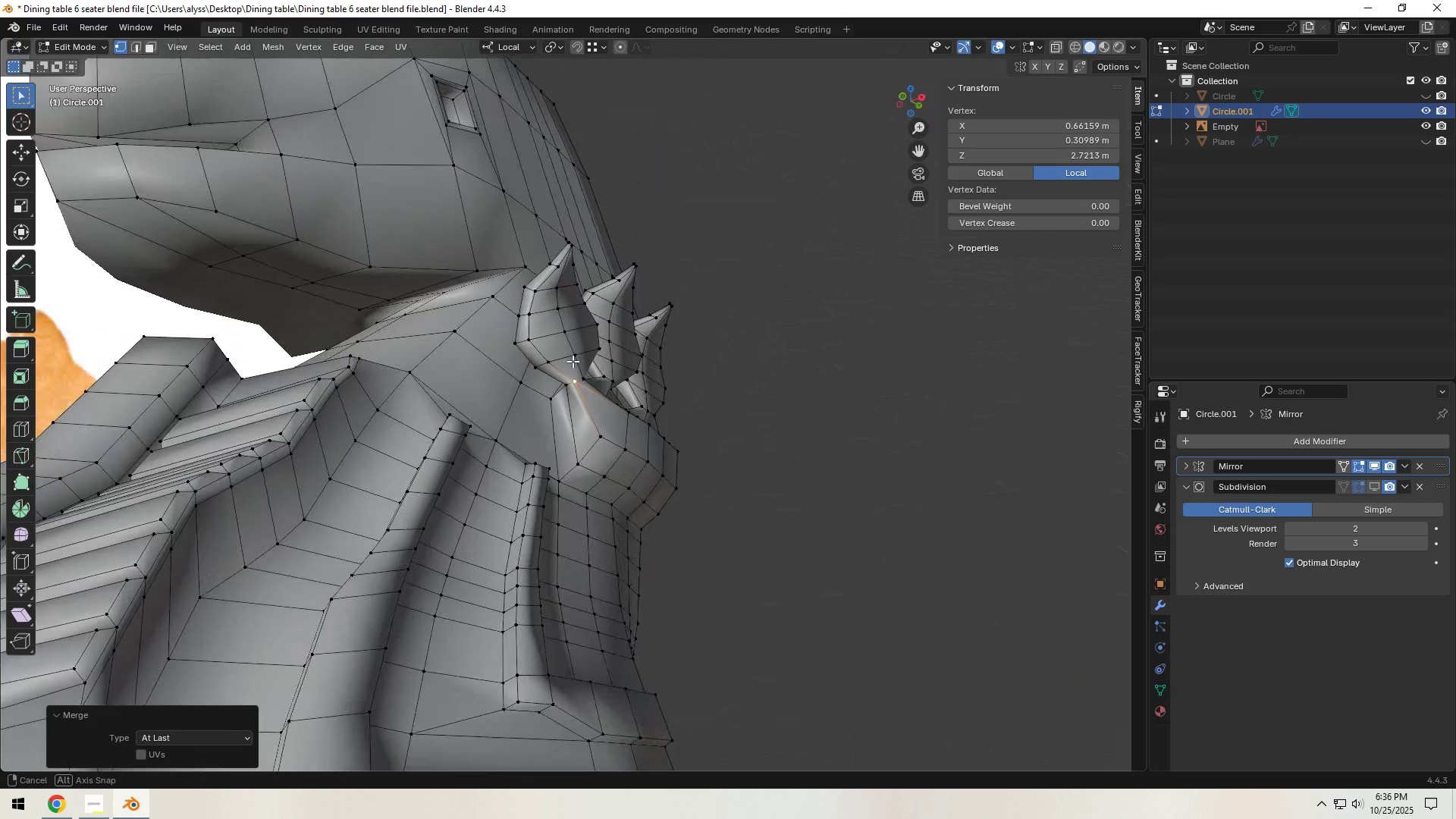 
scroll: coordinate [530, 410], scroll_direction: up, amount: 3.0
 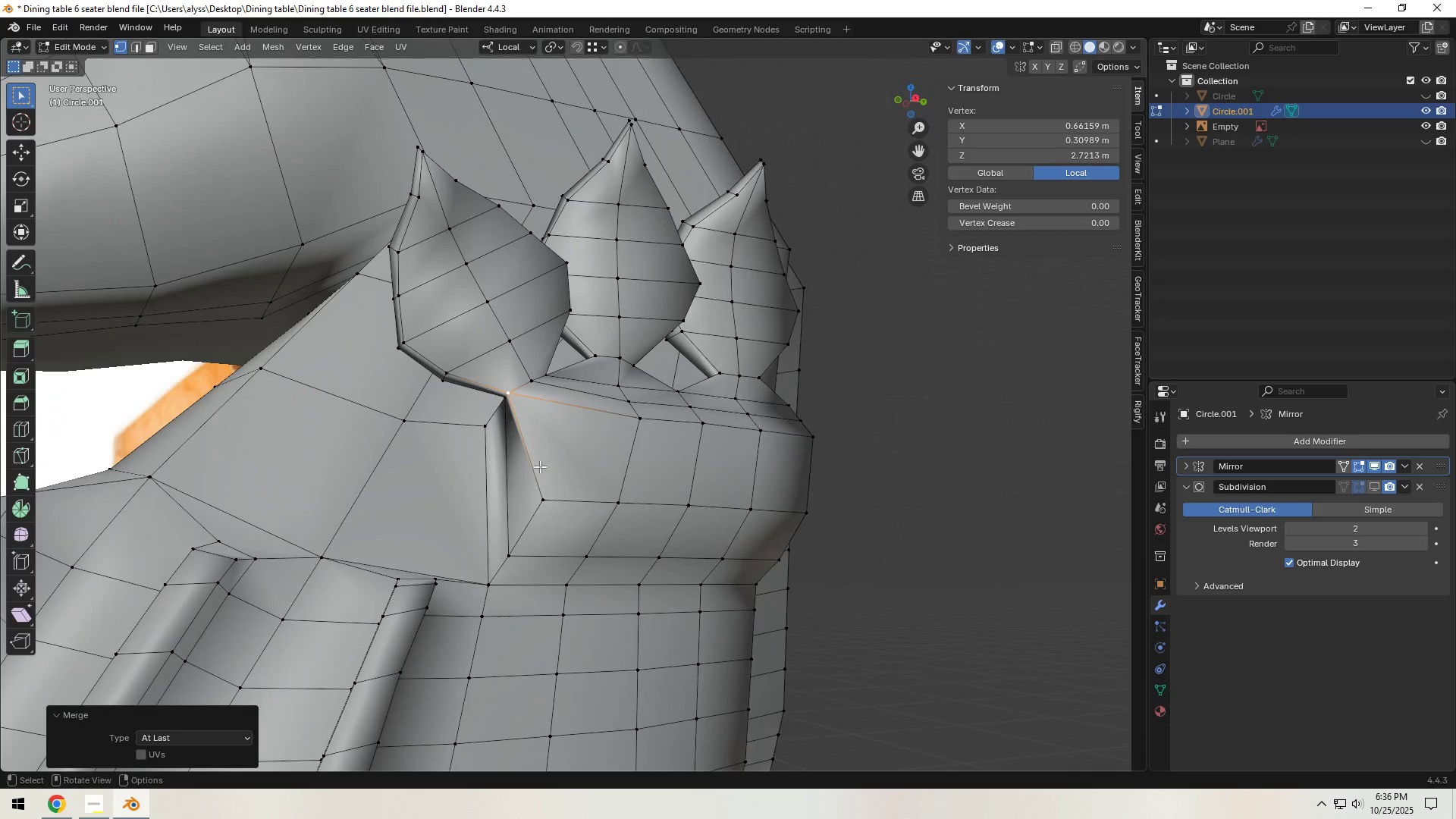 
hold_key(key=ShiftLeft, duration=0.44)
 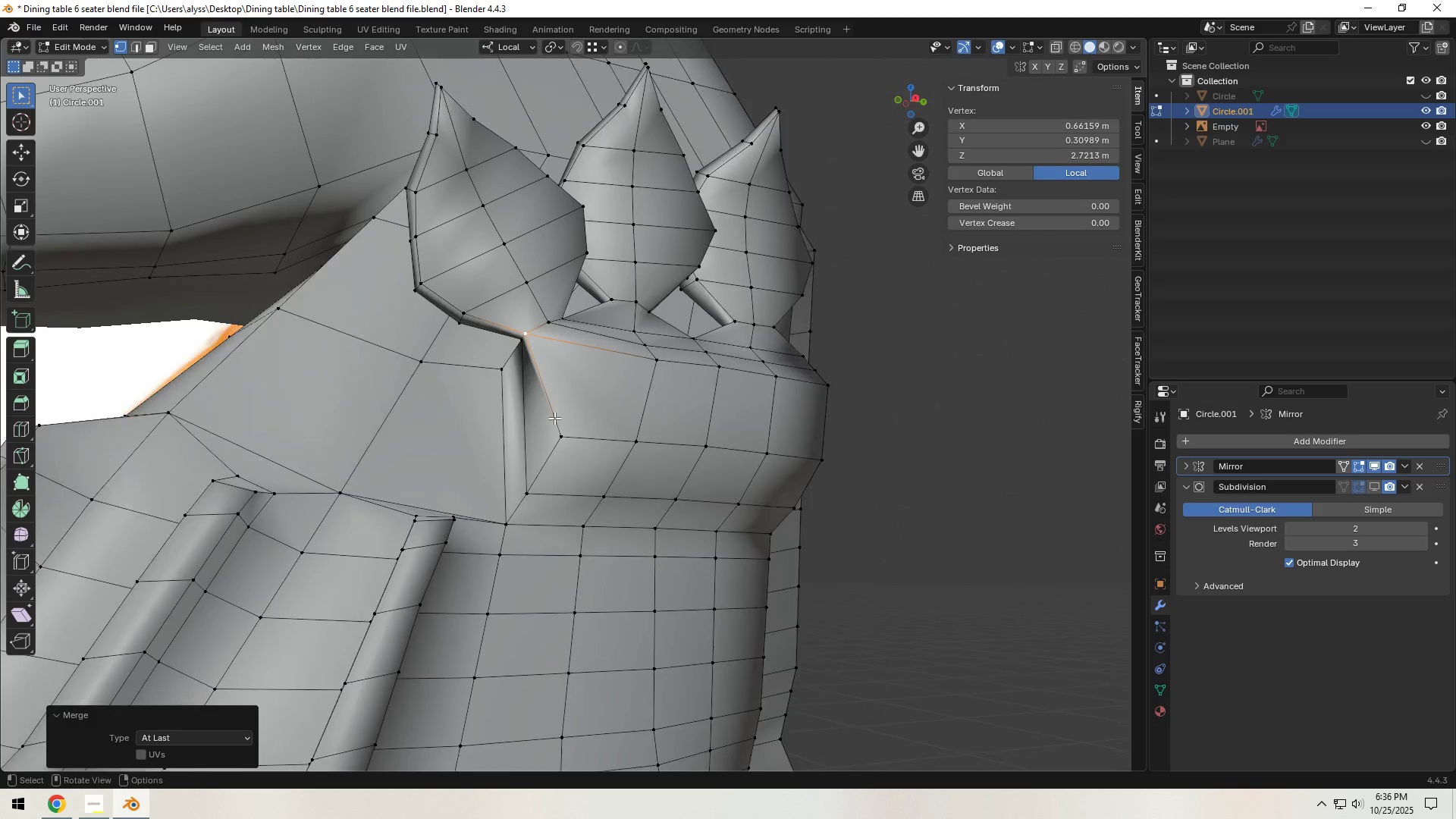 
scroll: coordinate [554, 418], scroll_direction: up, amount: 2.0
 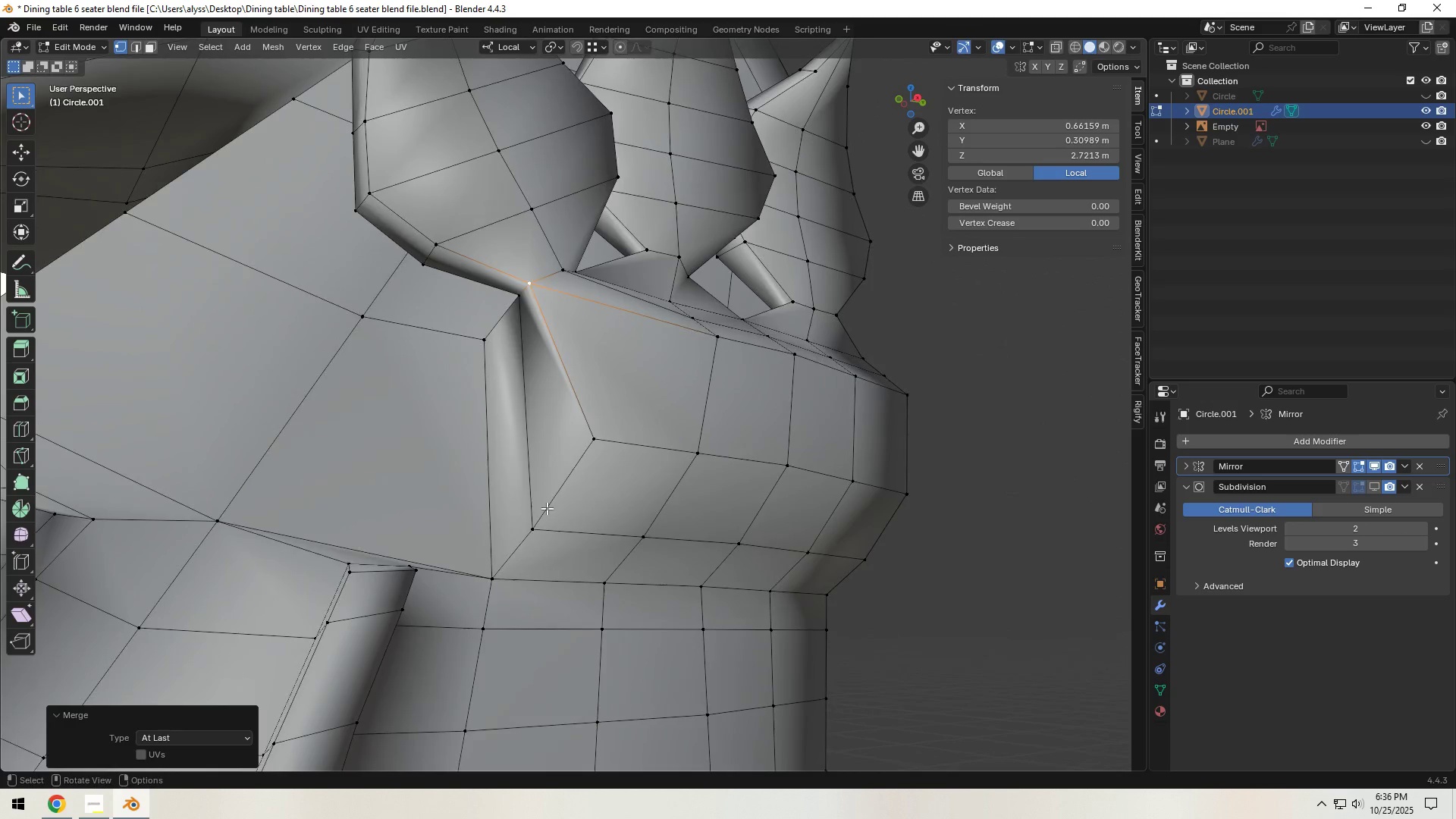 
left_click([534, 530])
 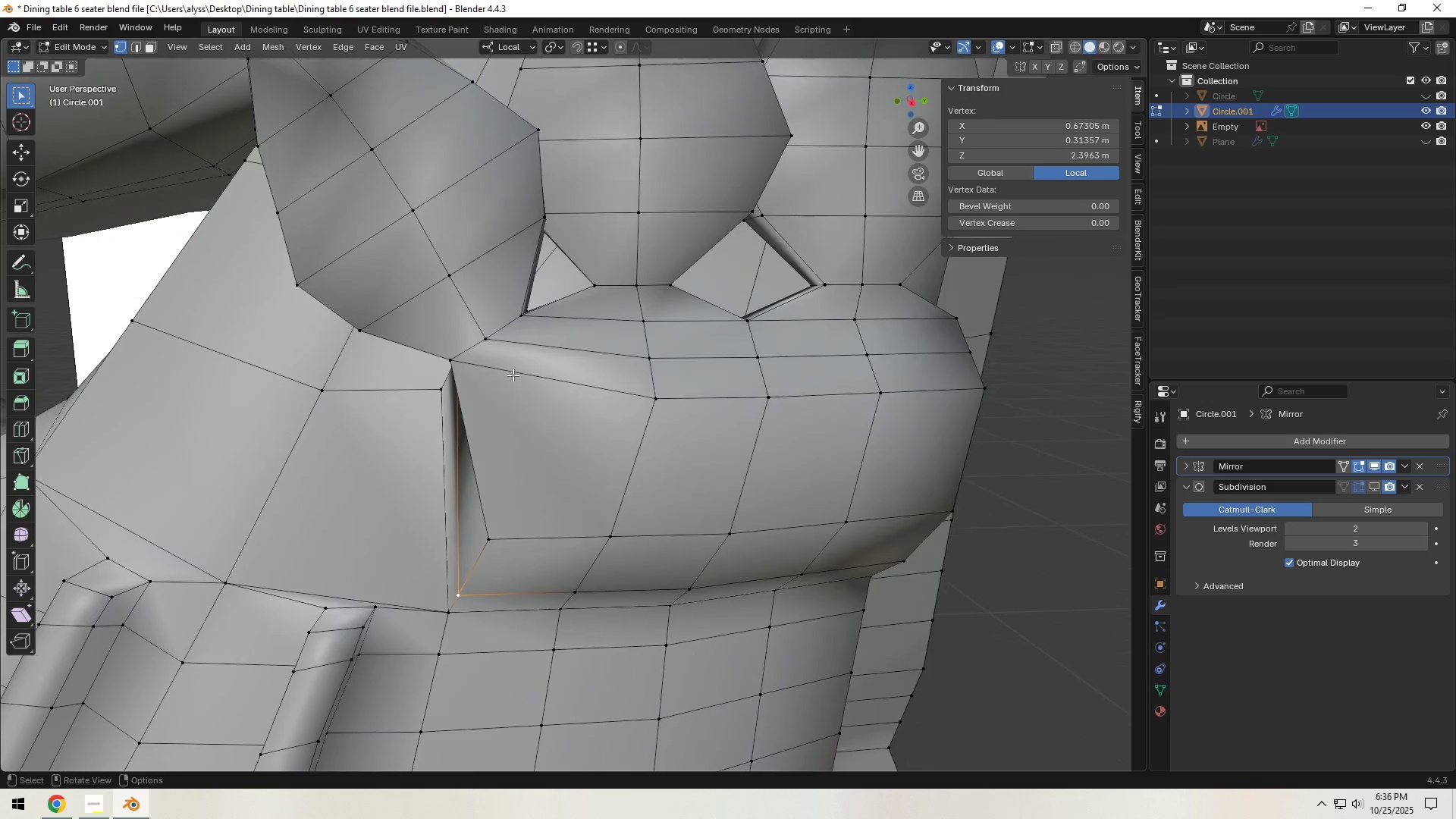 
scroll: coordinate [410, 237], scroll_direction: down, amount: 2.0
 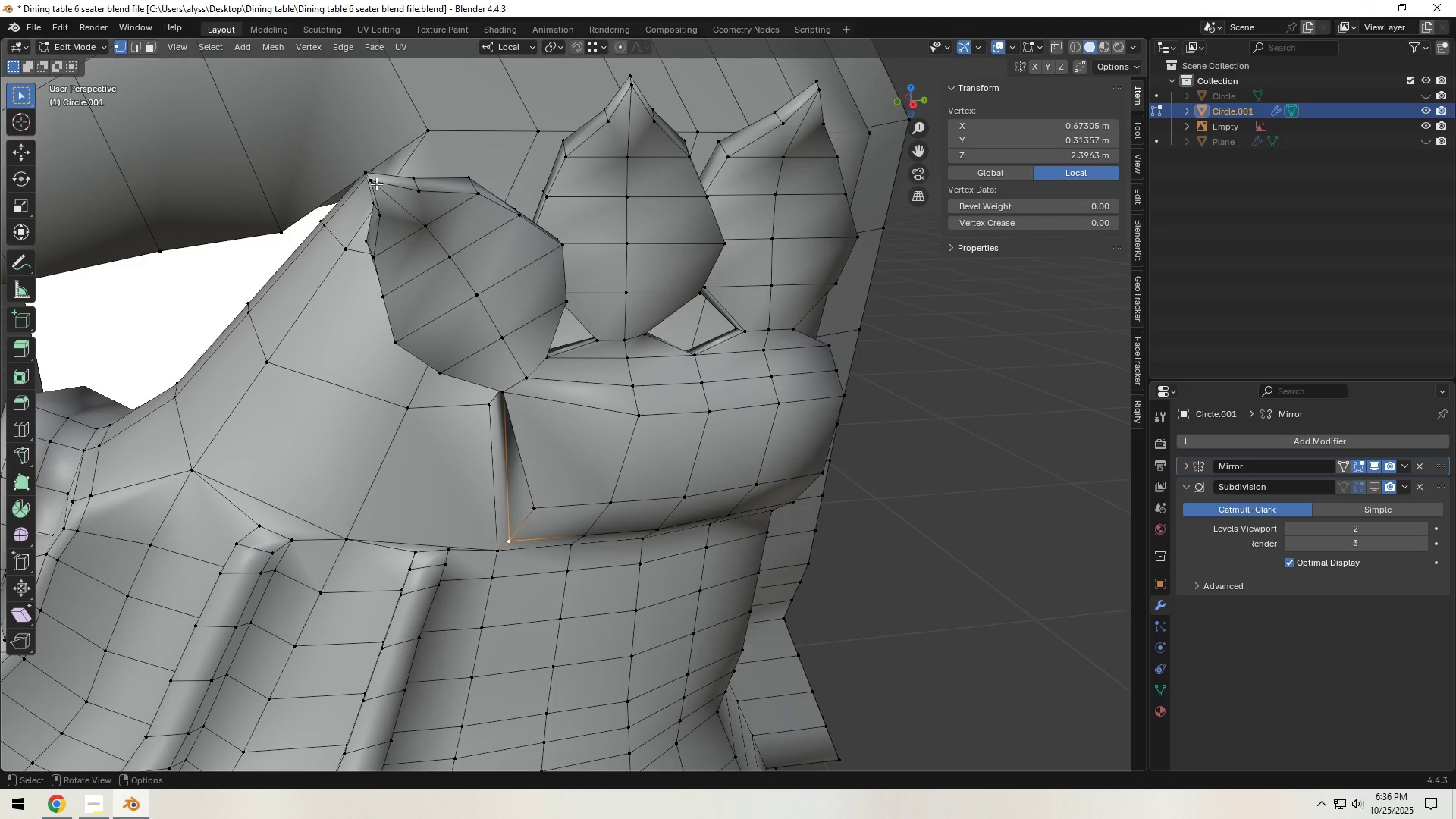 
key(2)
 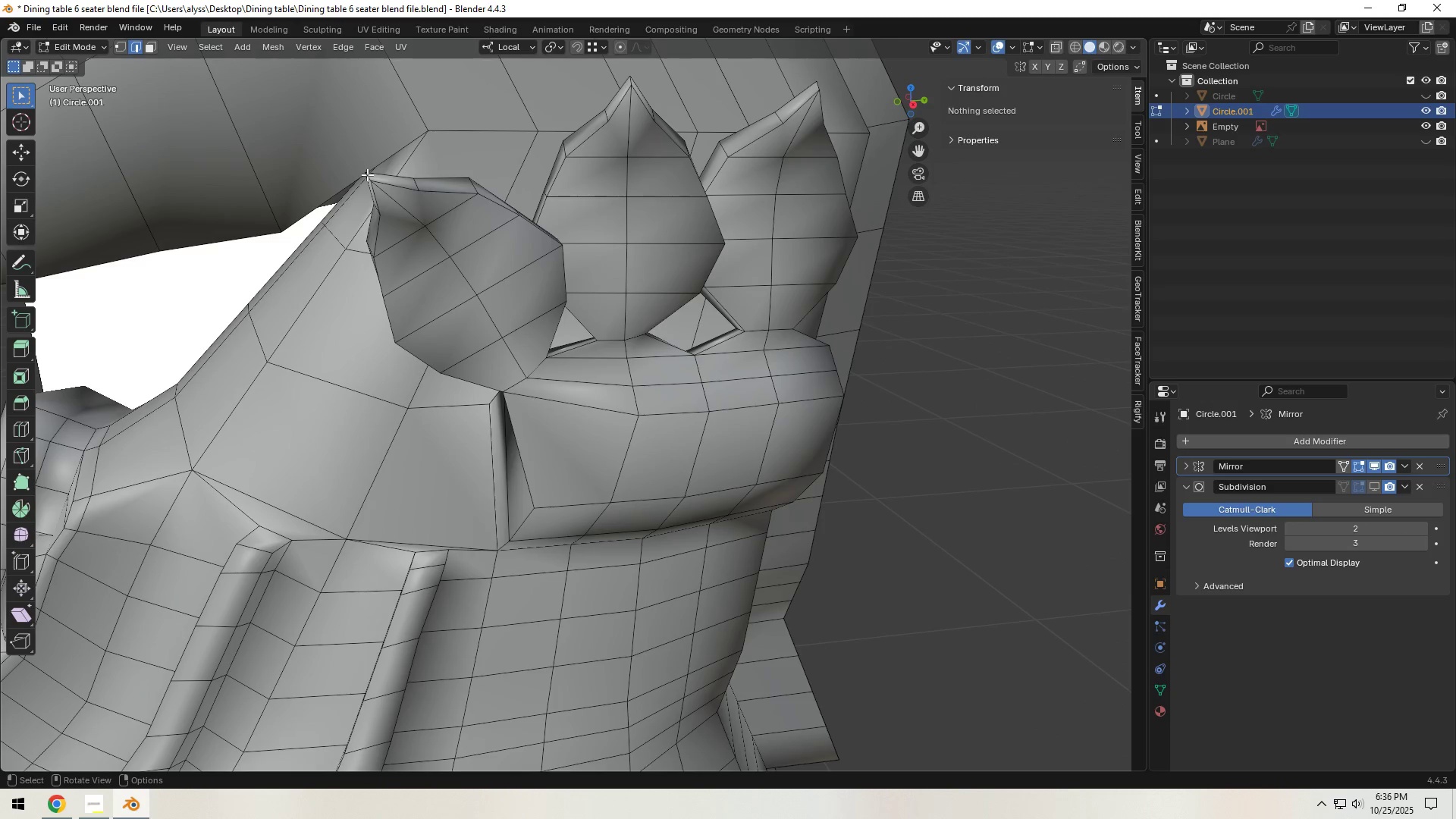 
left_click([367, 174])
 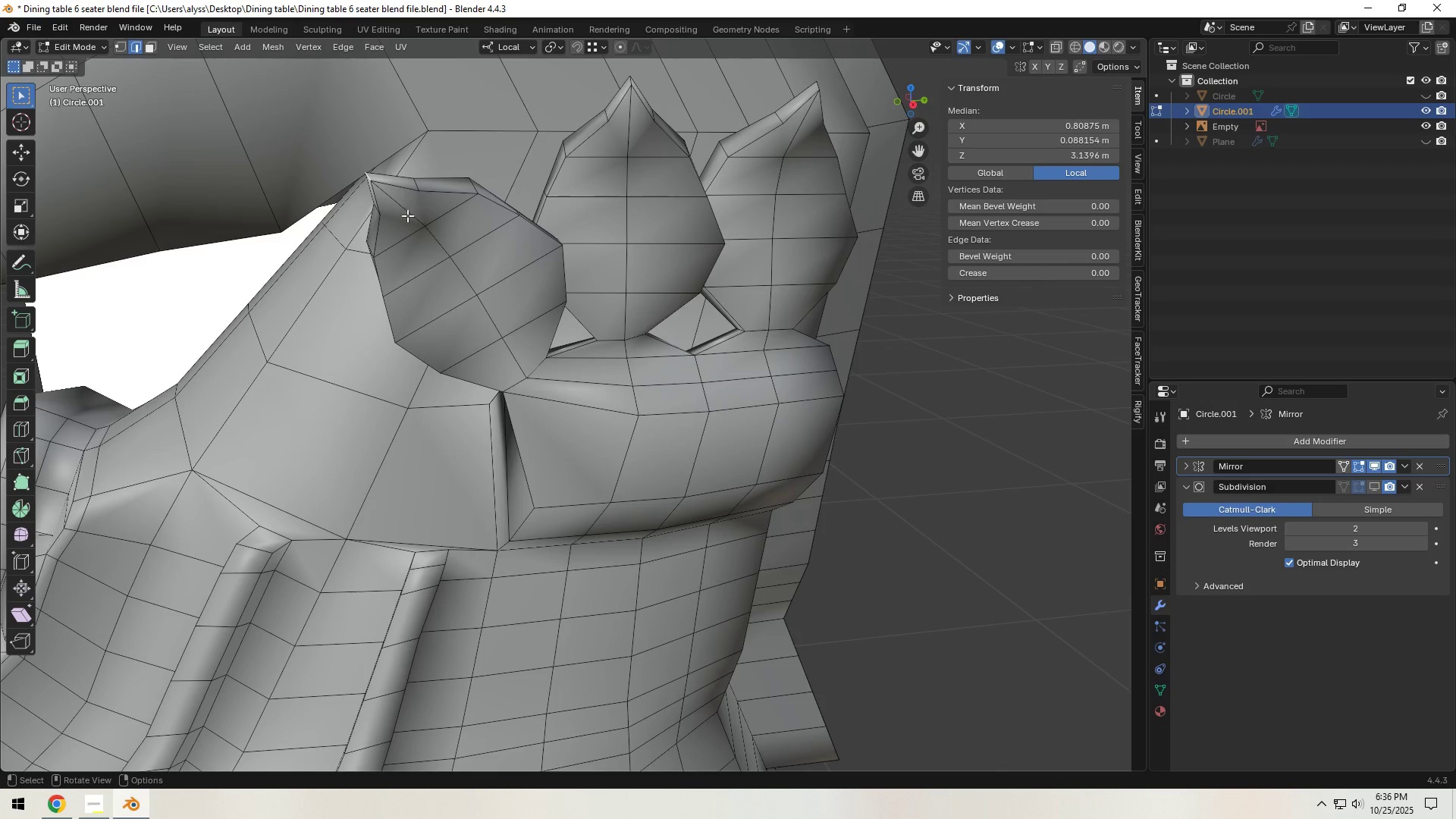 
key(Backquote)
 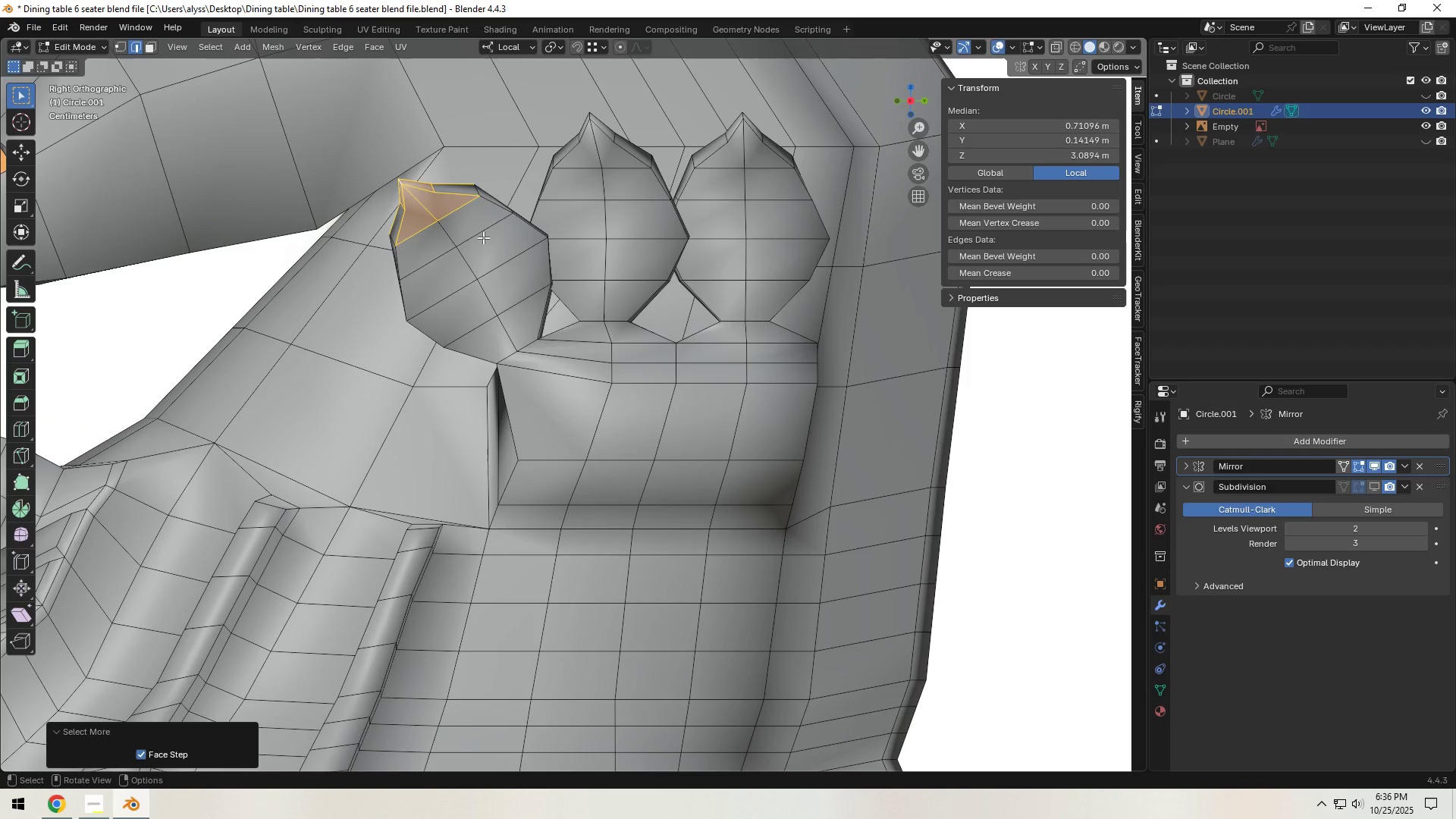 
double_click([483, 237])
 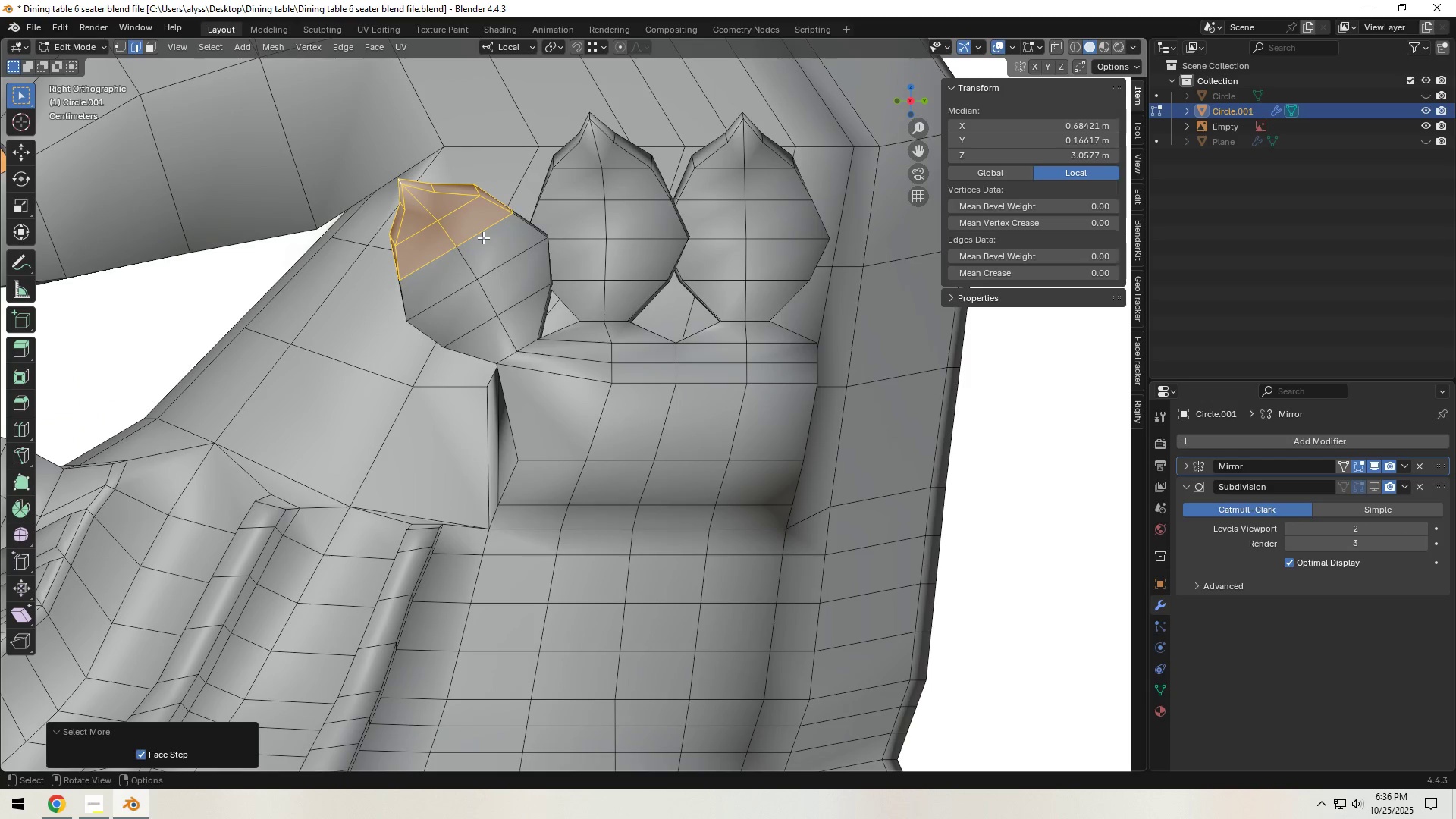 
triple_click([483, 237])
 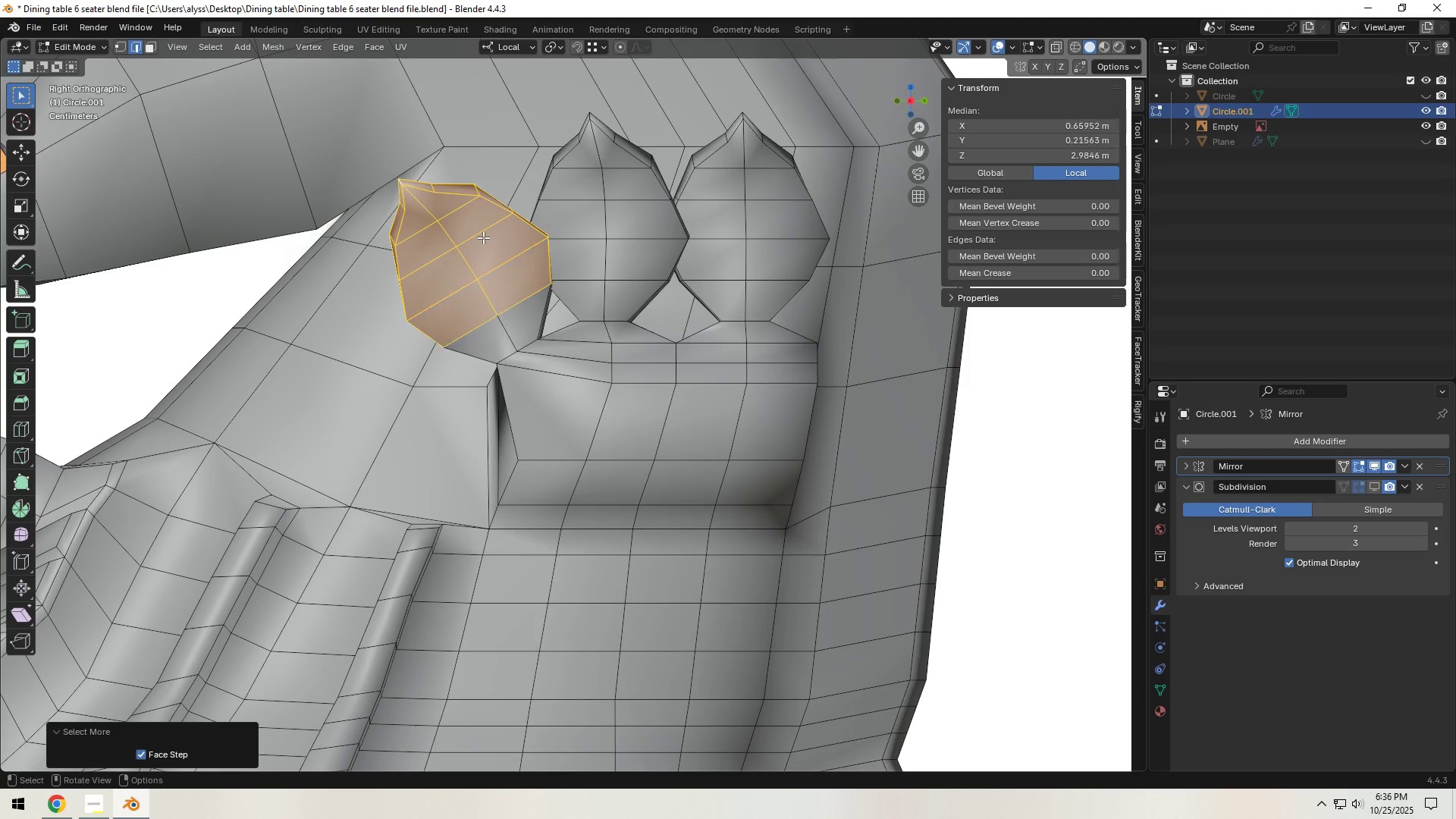 
triple_click([483, 237])
 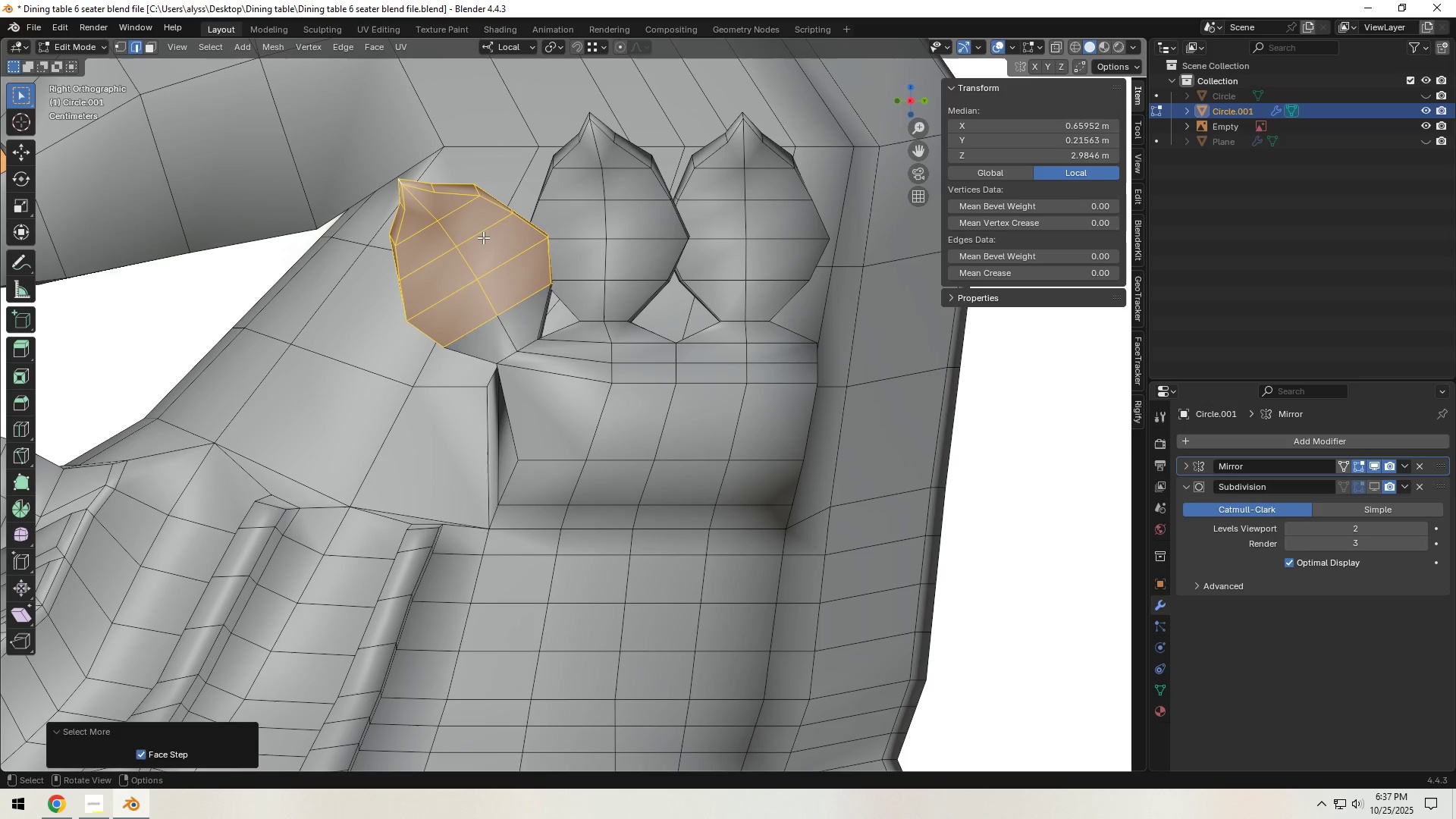 
 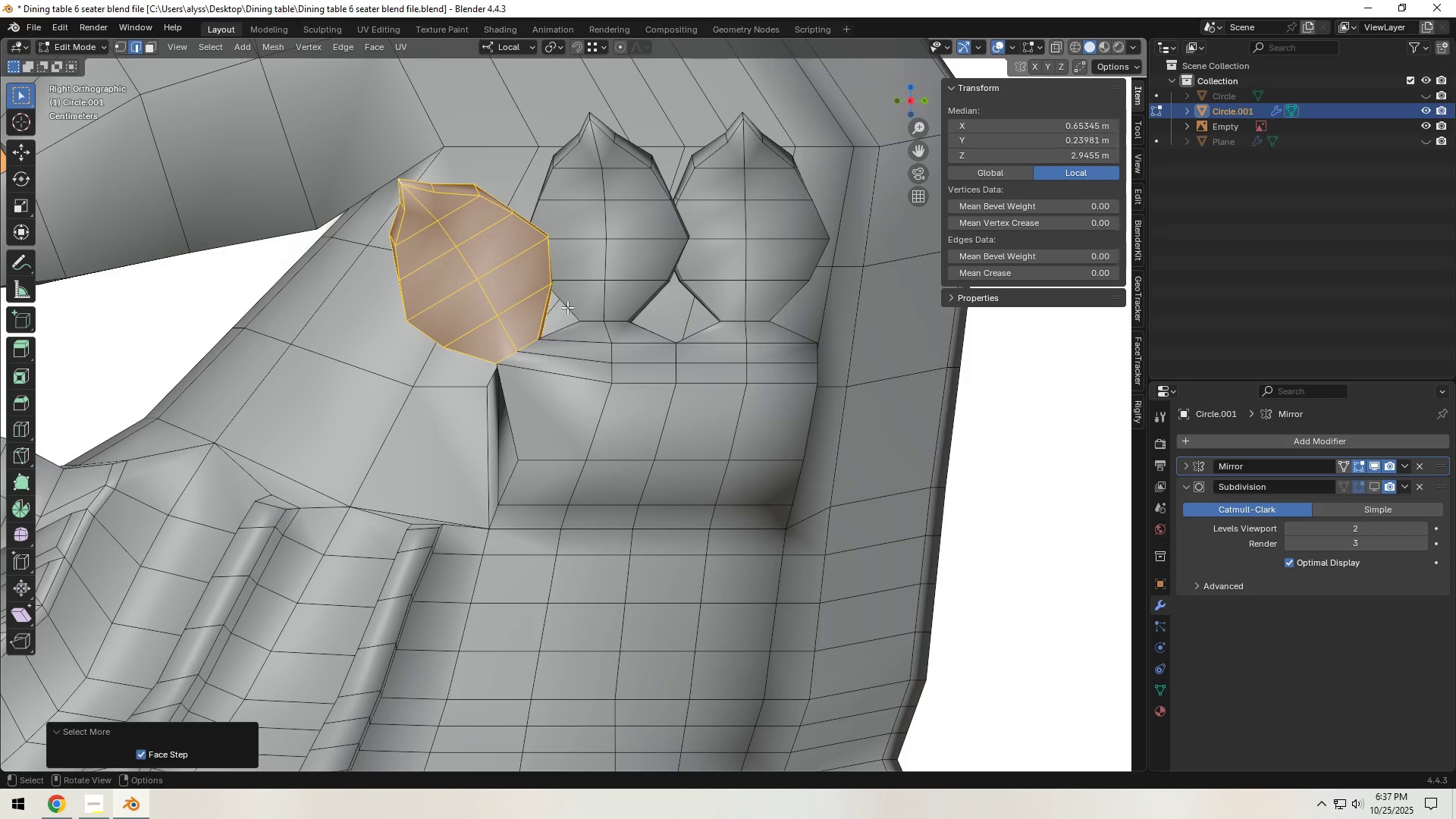 
key(Shift+D)
 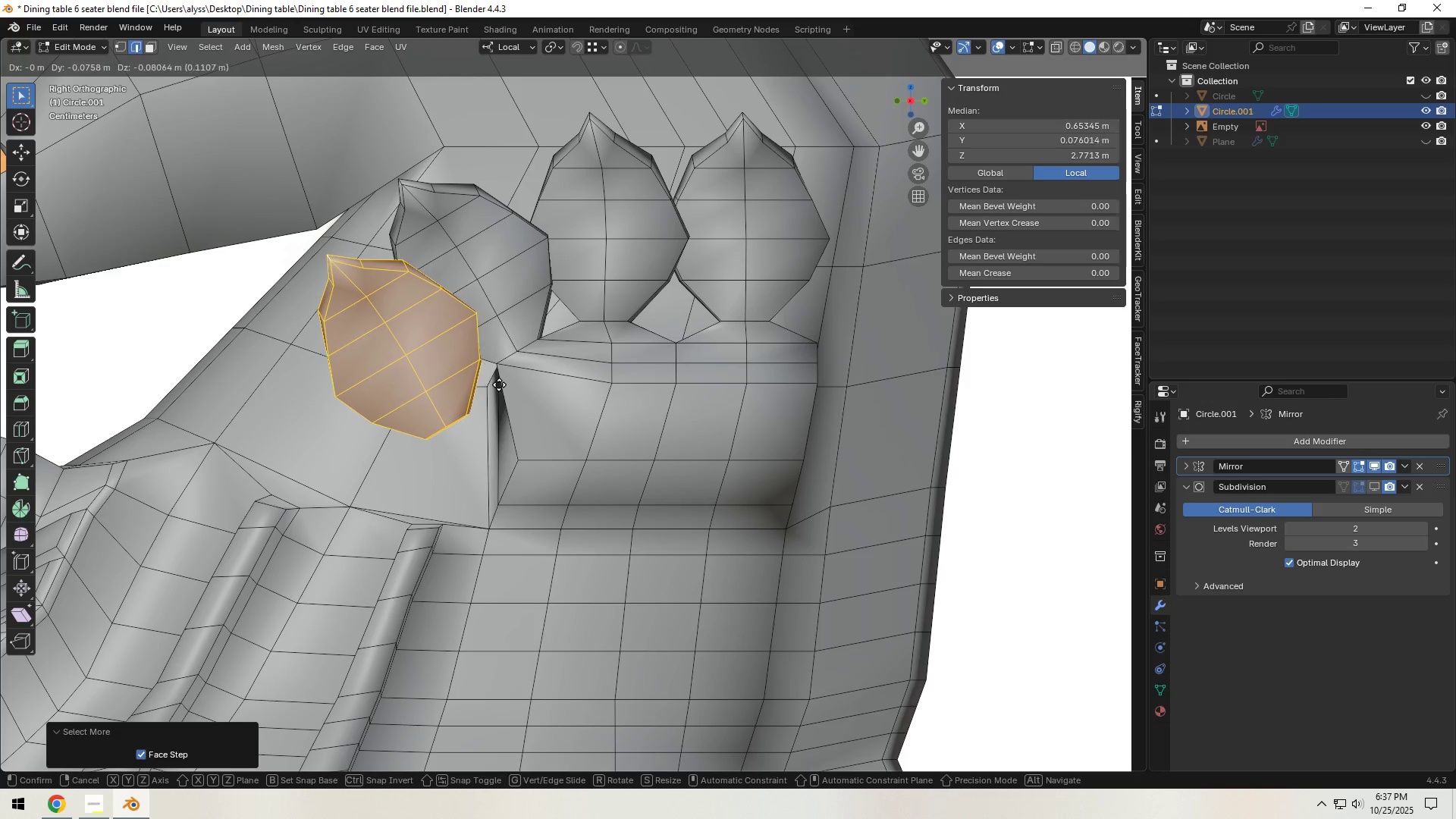 
left_click([498, 385])
 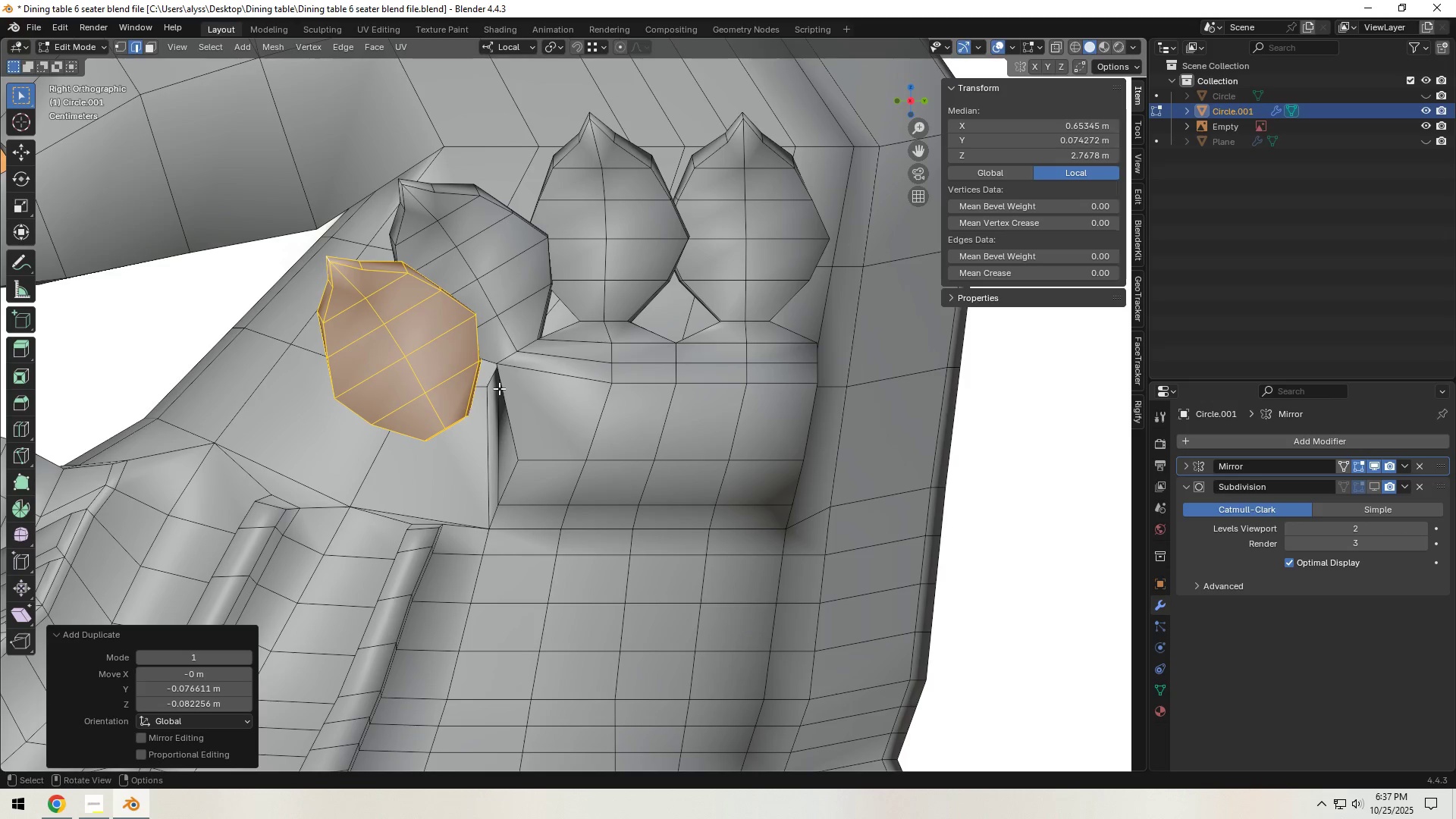 
key(R)
 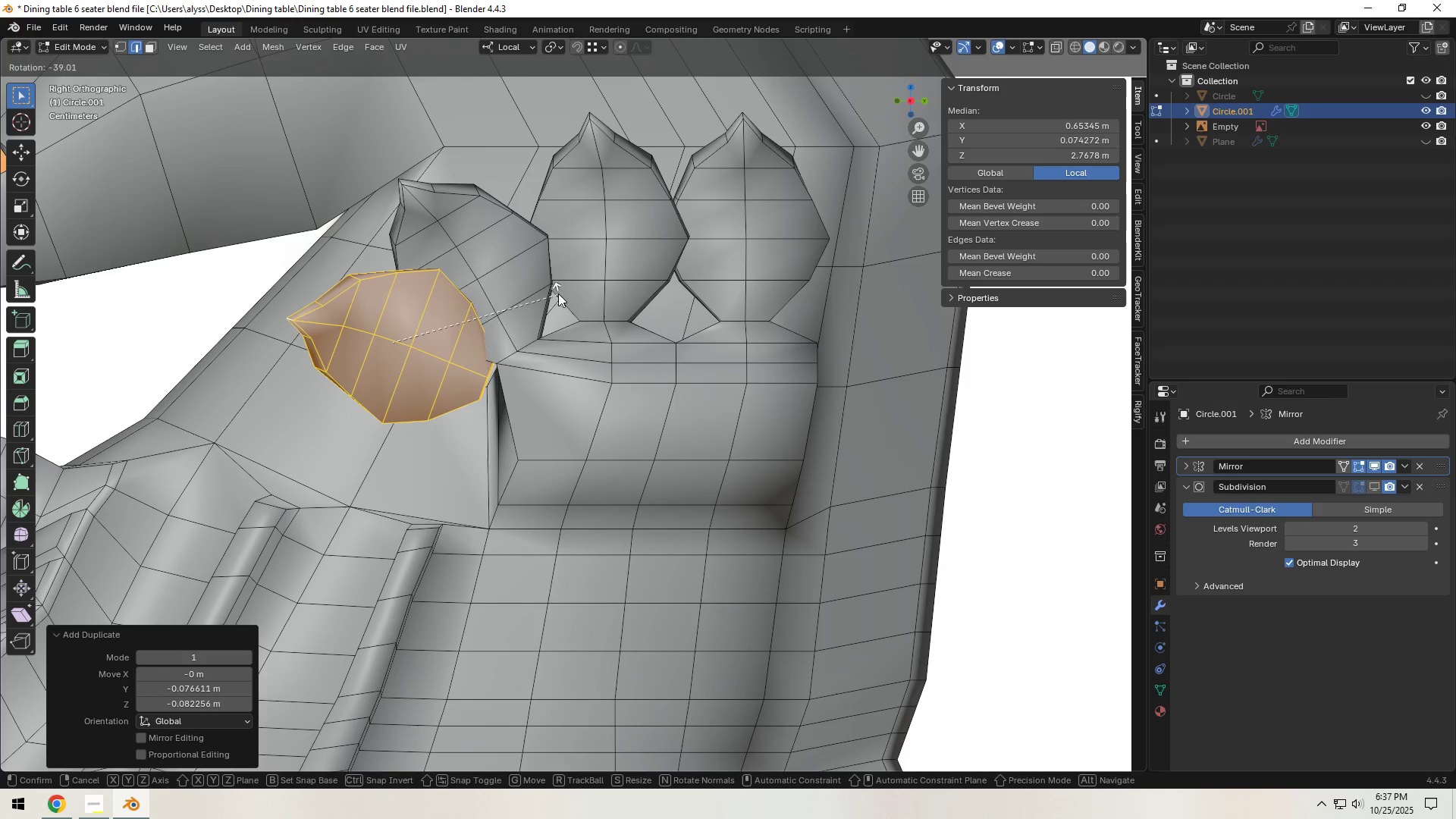 
left_click([558, 292])
 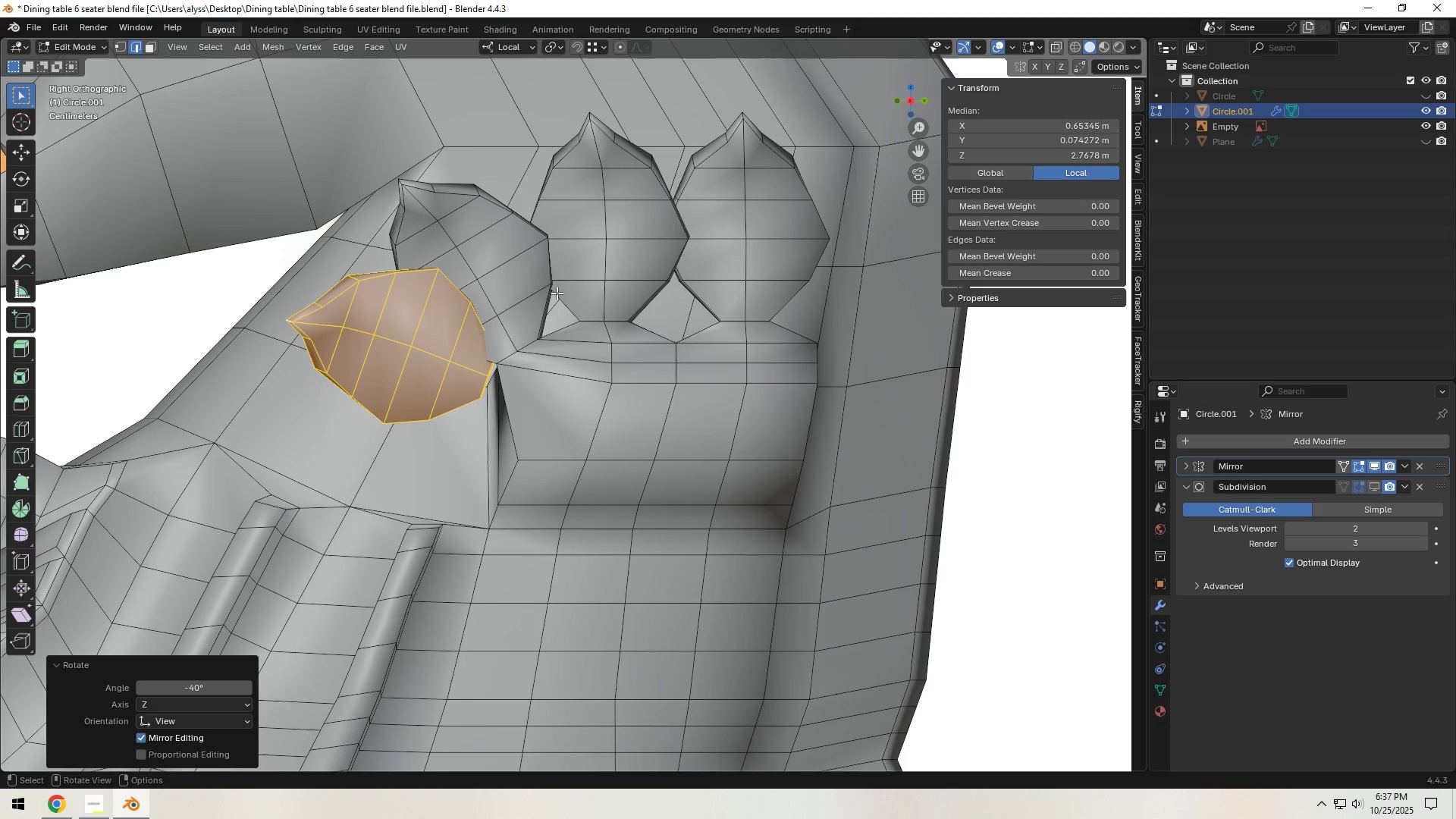 
key(G)
 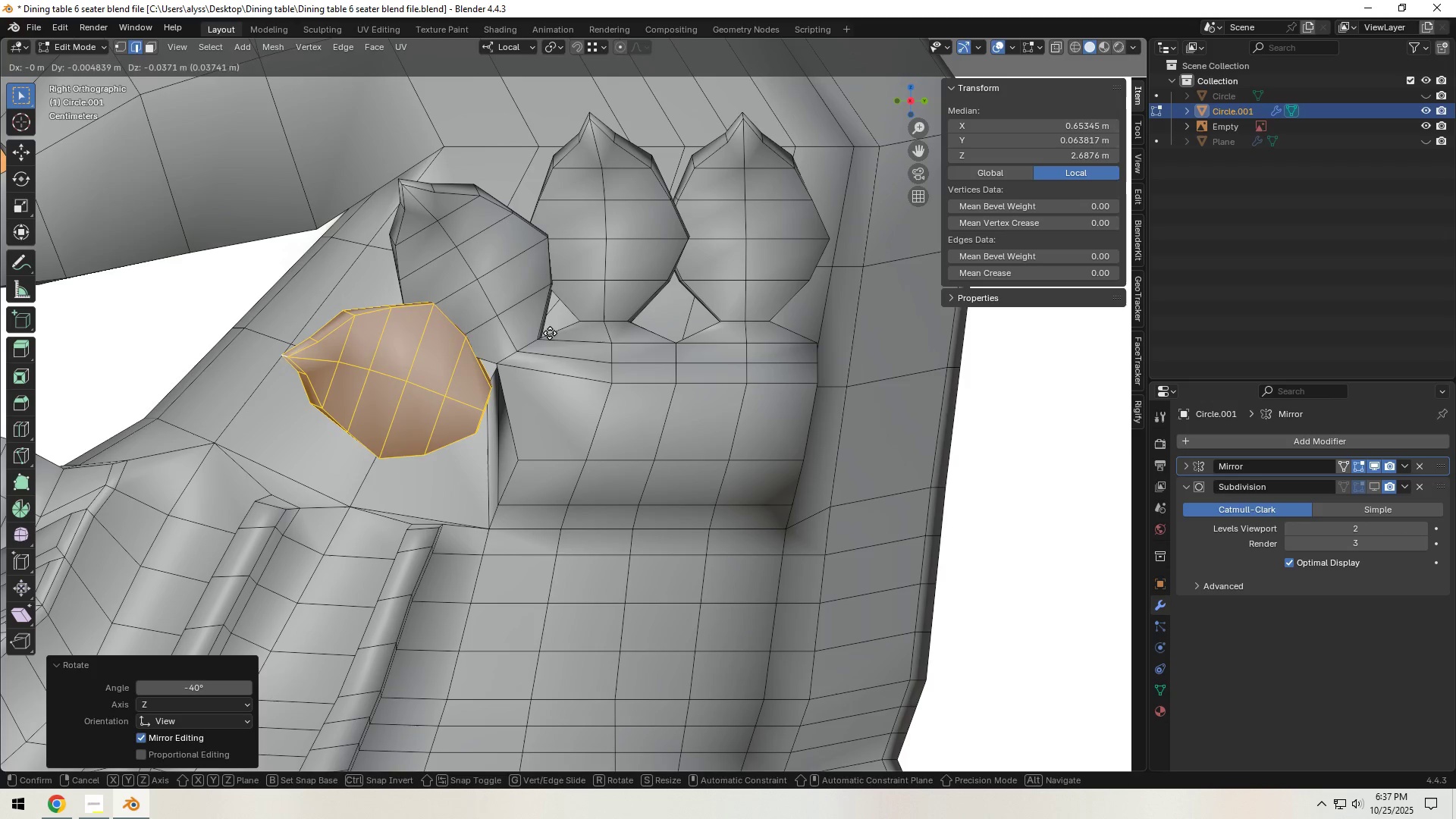 
left_click([550, 338])
 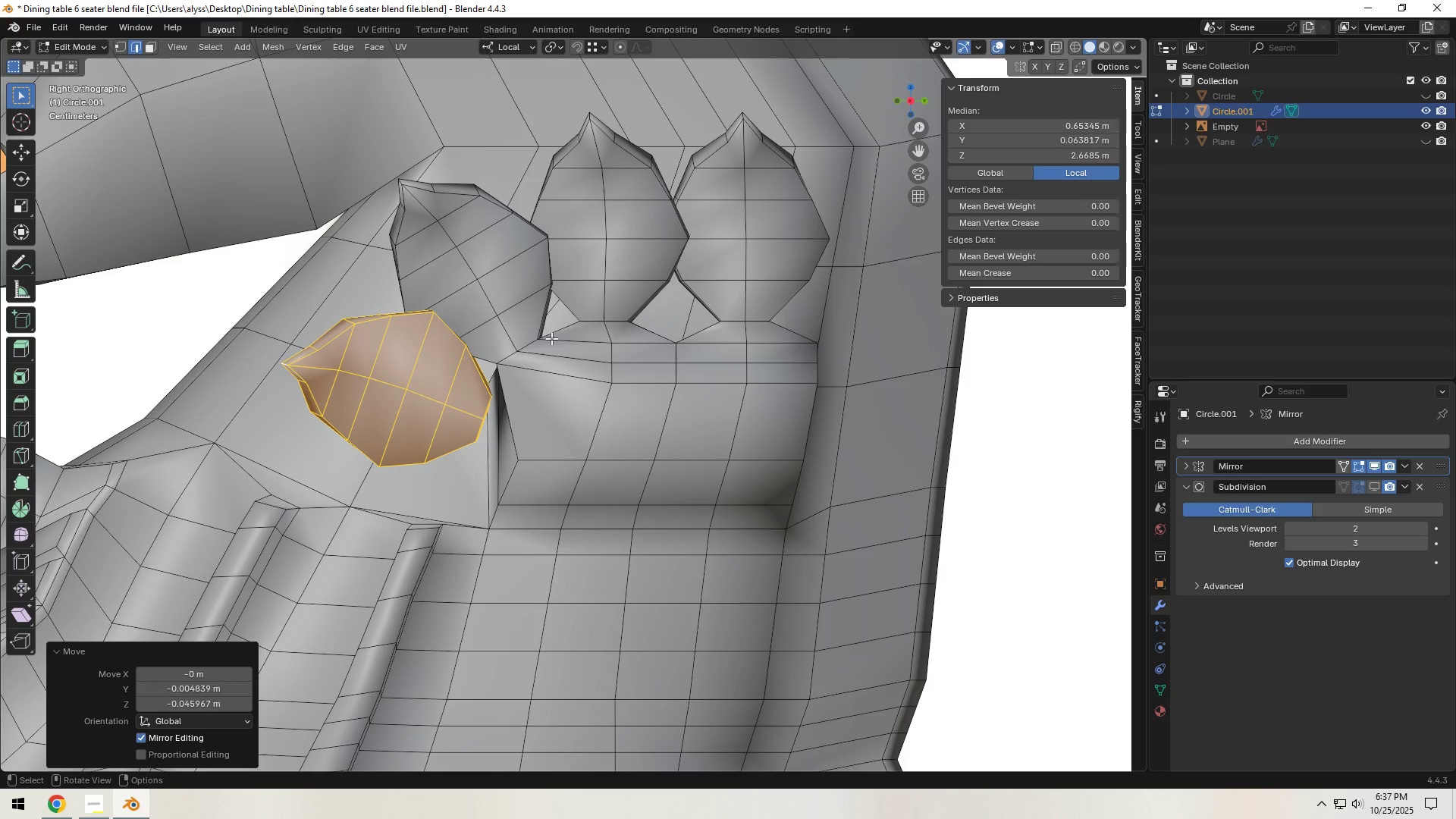 
key(R)
 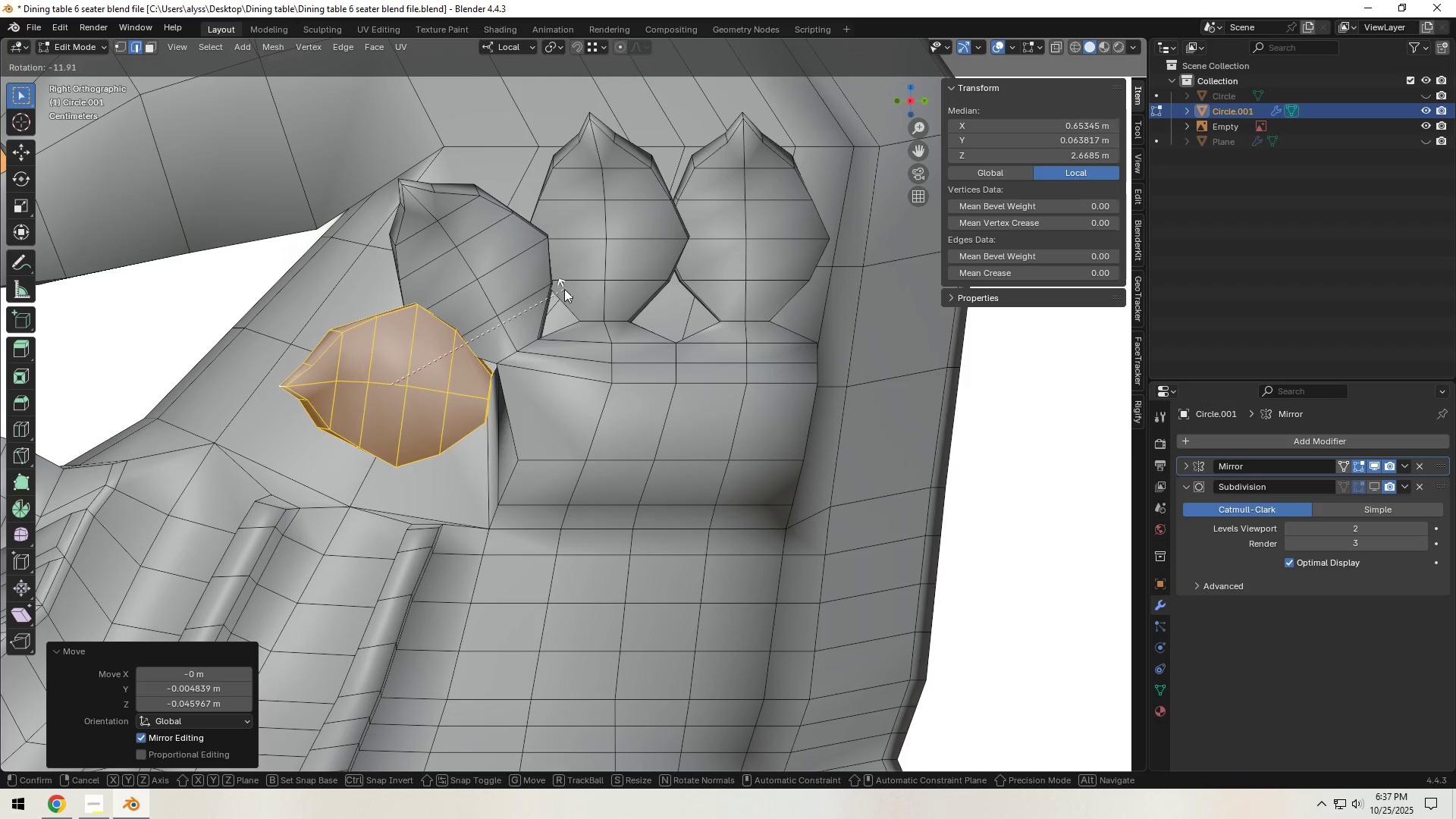 
left_click([564, 287])
 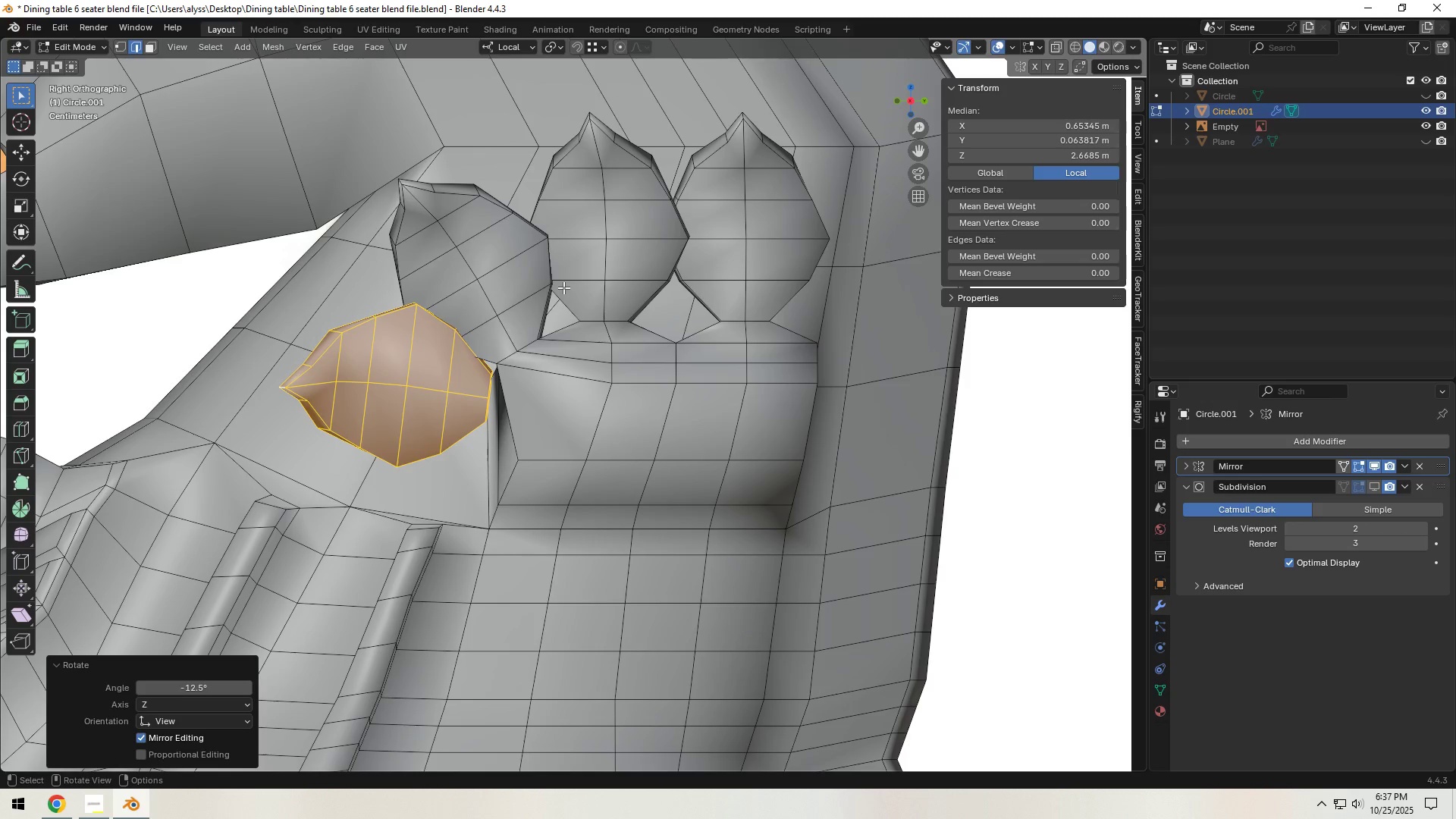 
key(G)
 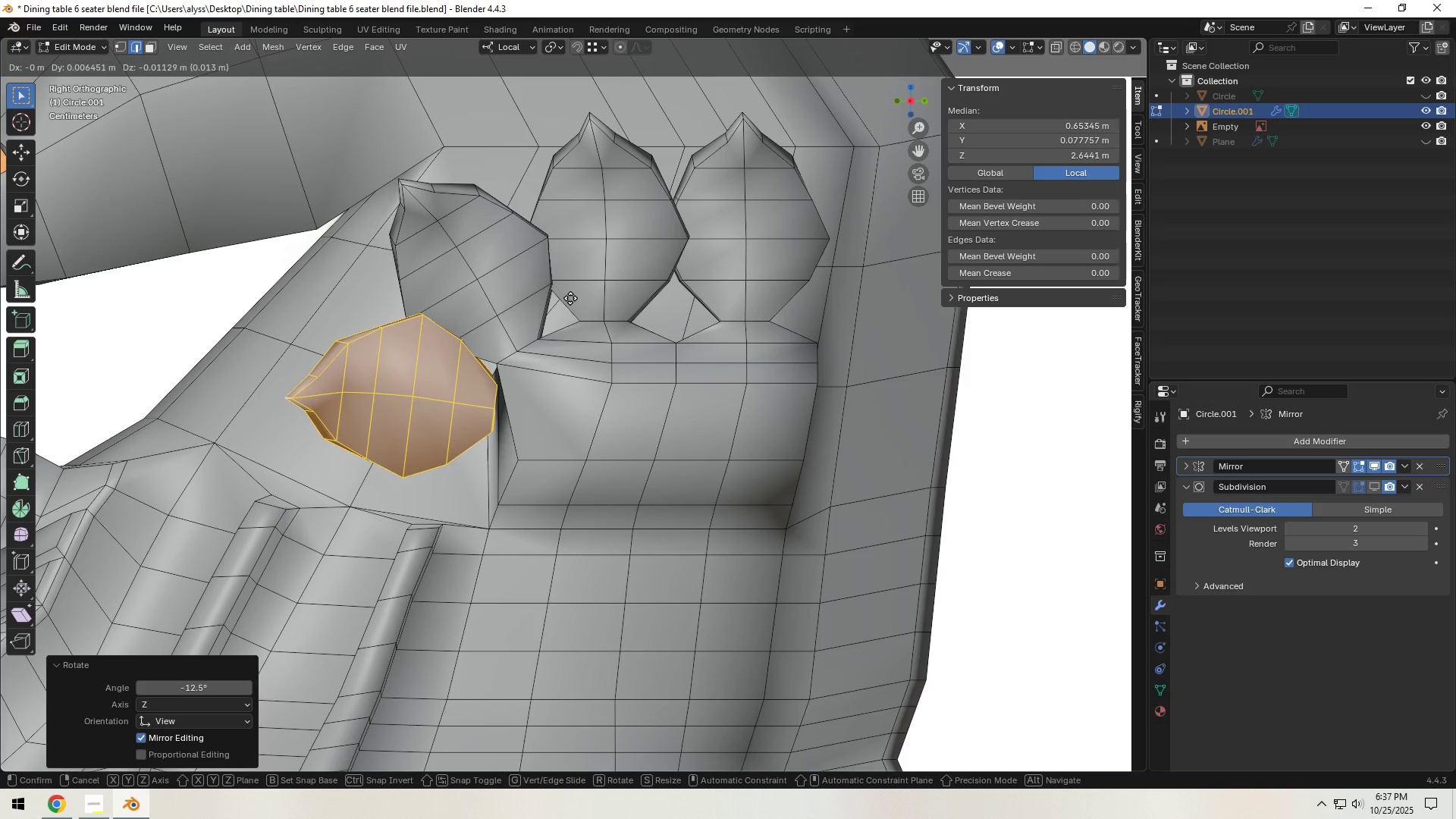 
left_click([570, 298])
 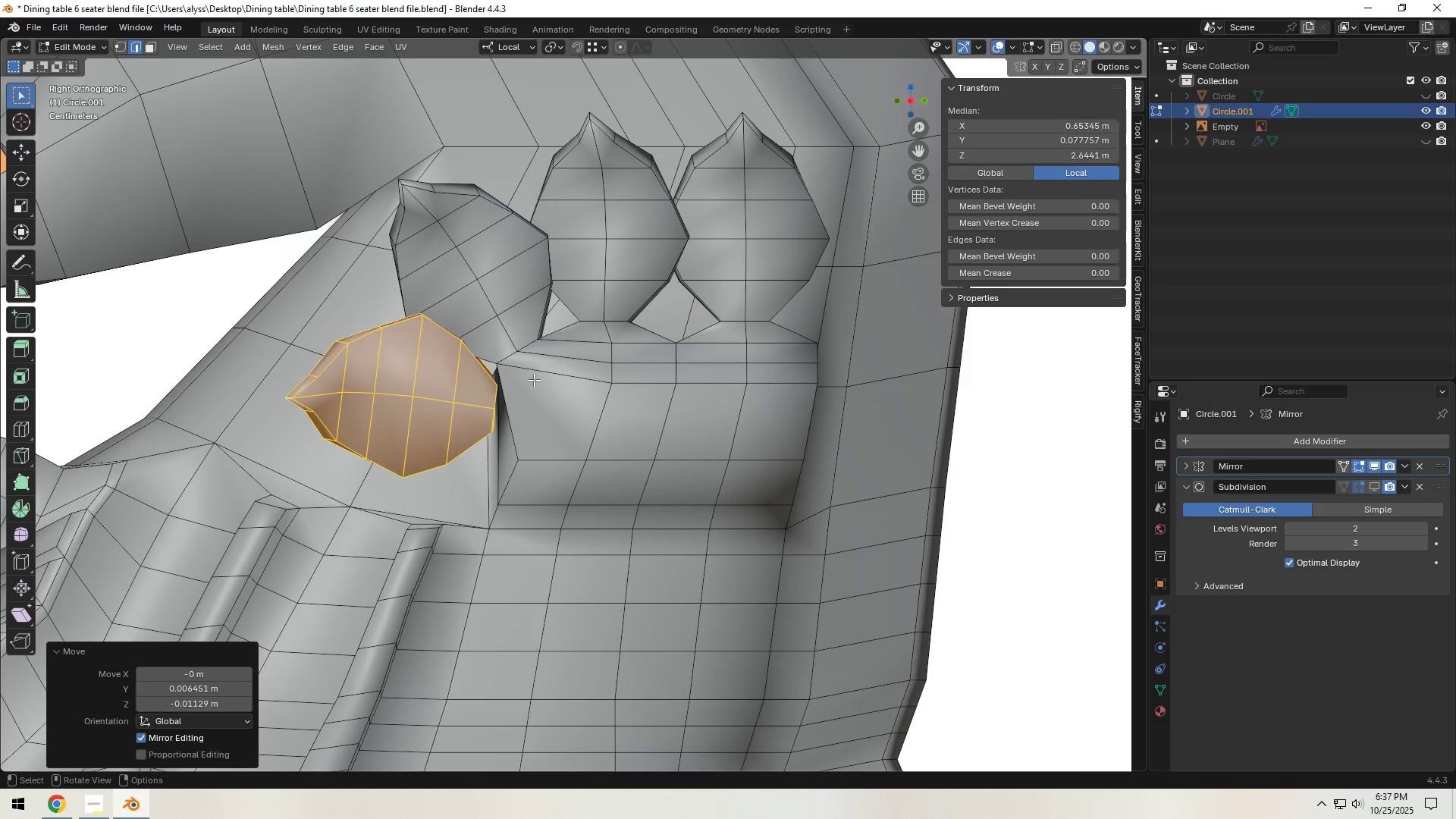 
scroll: coordinate [532, 381], scroll_direction: up, amount: 5.0
 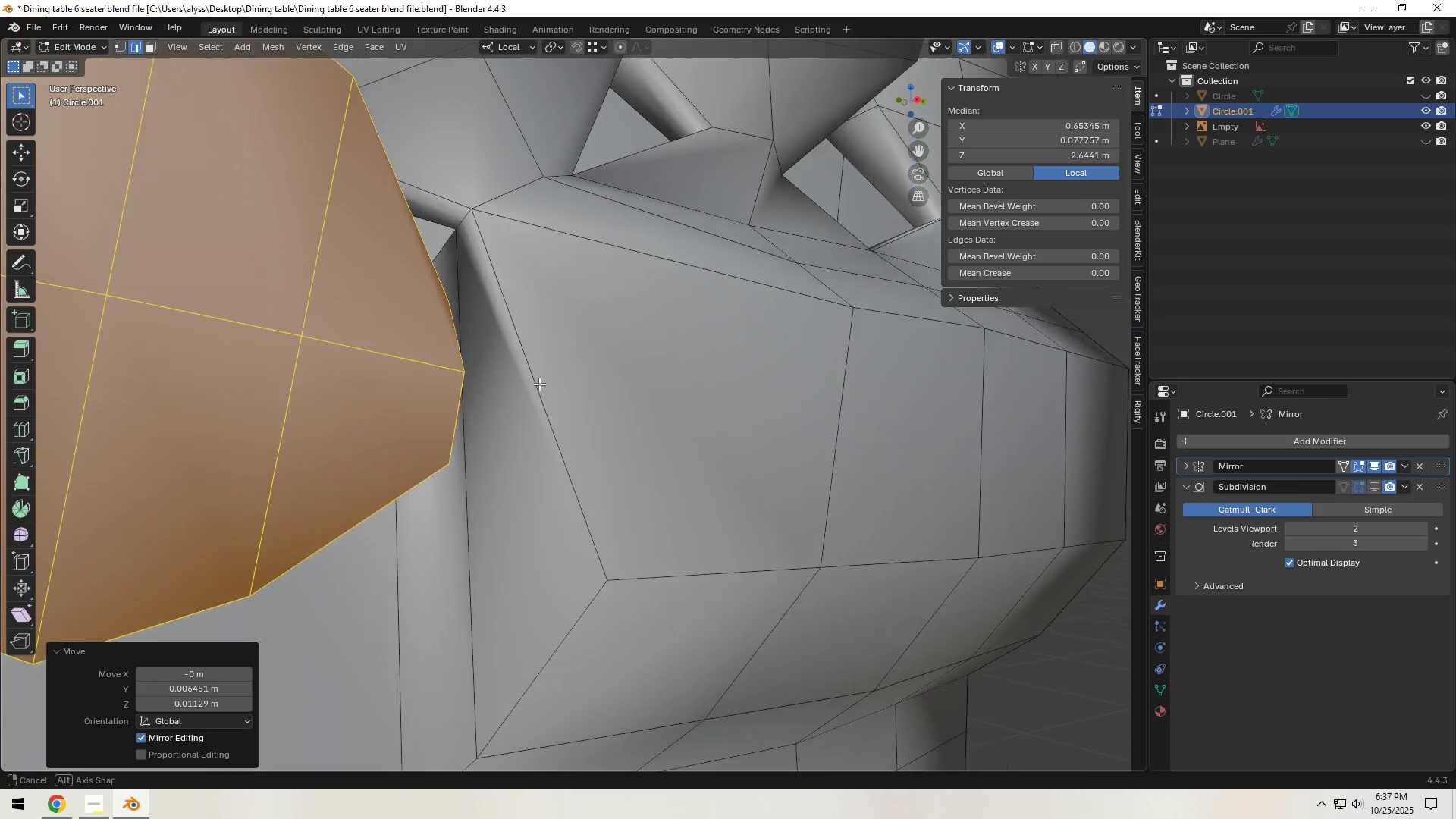 
scroll: coordinate [548, 384], scroll_direction: down, amount: 2.0
 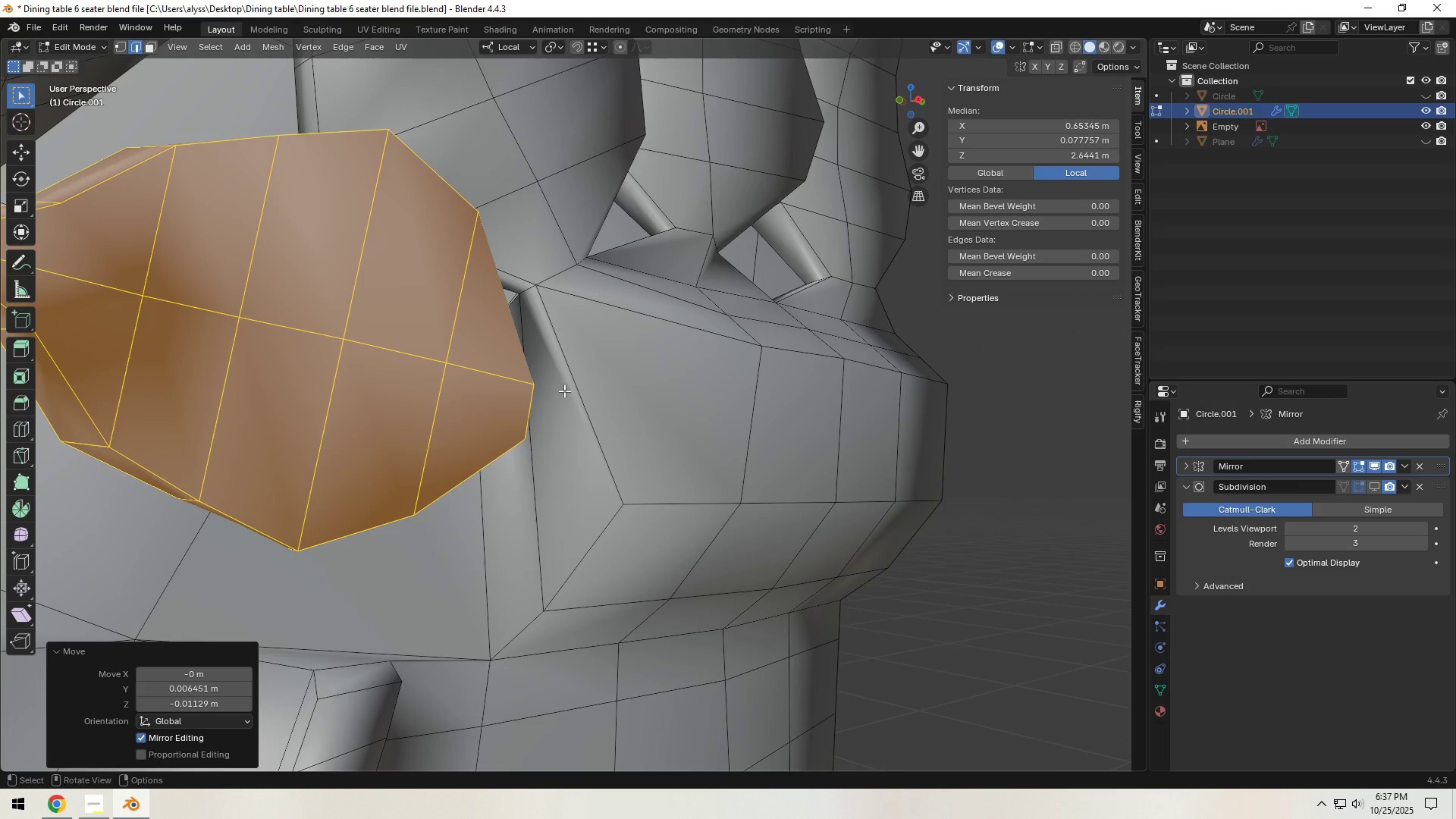 
type(gx)
 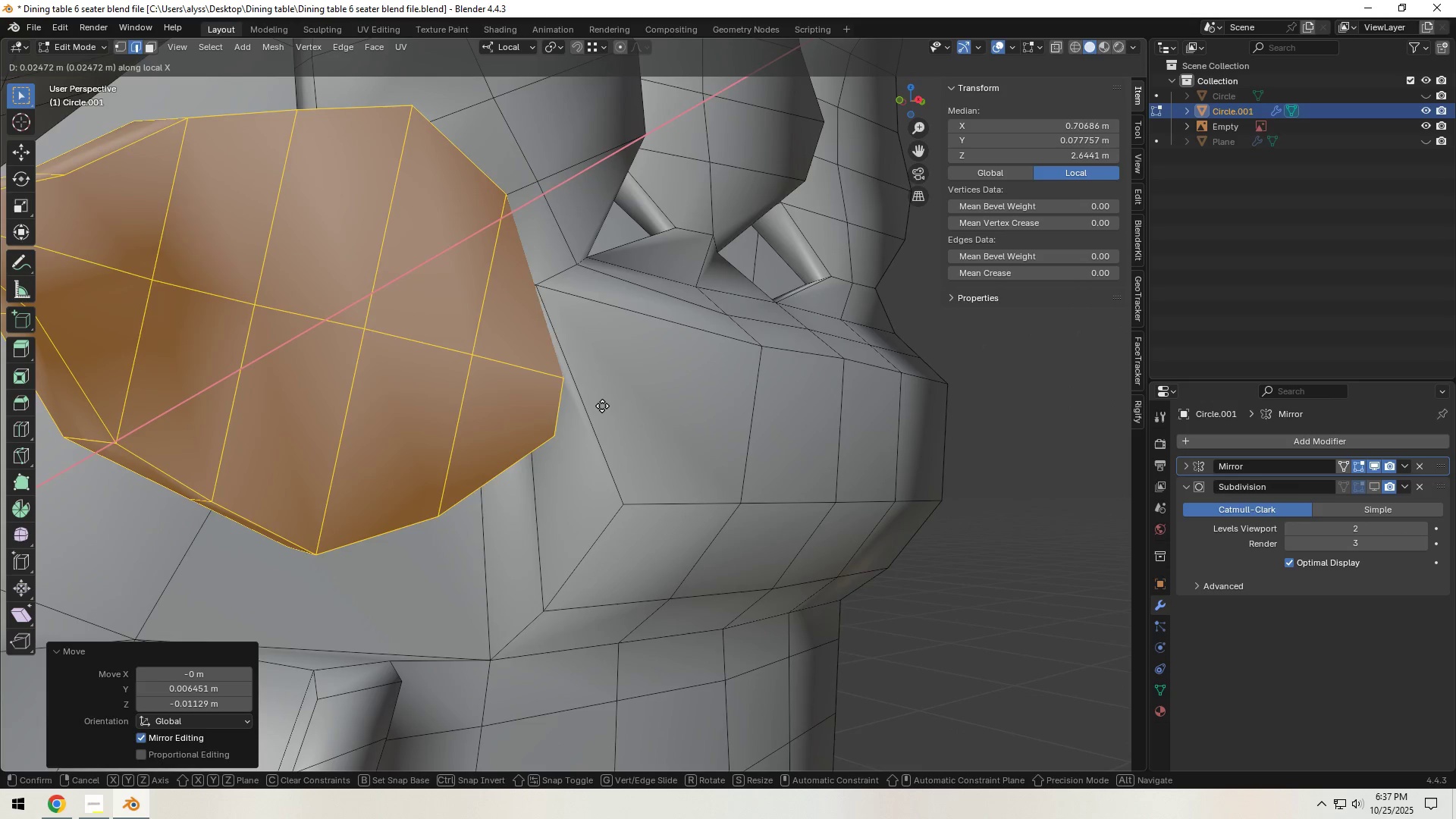 
left_click([603, 406])
 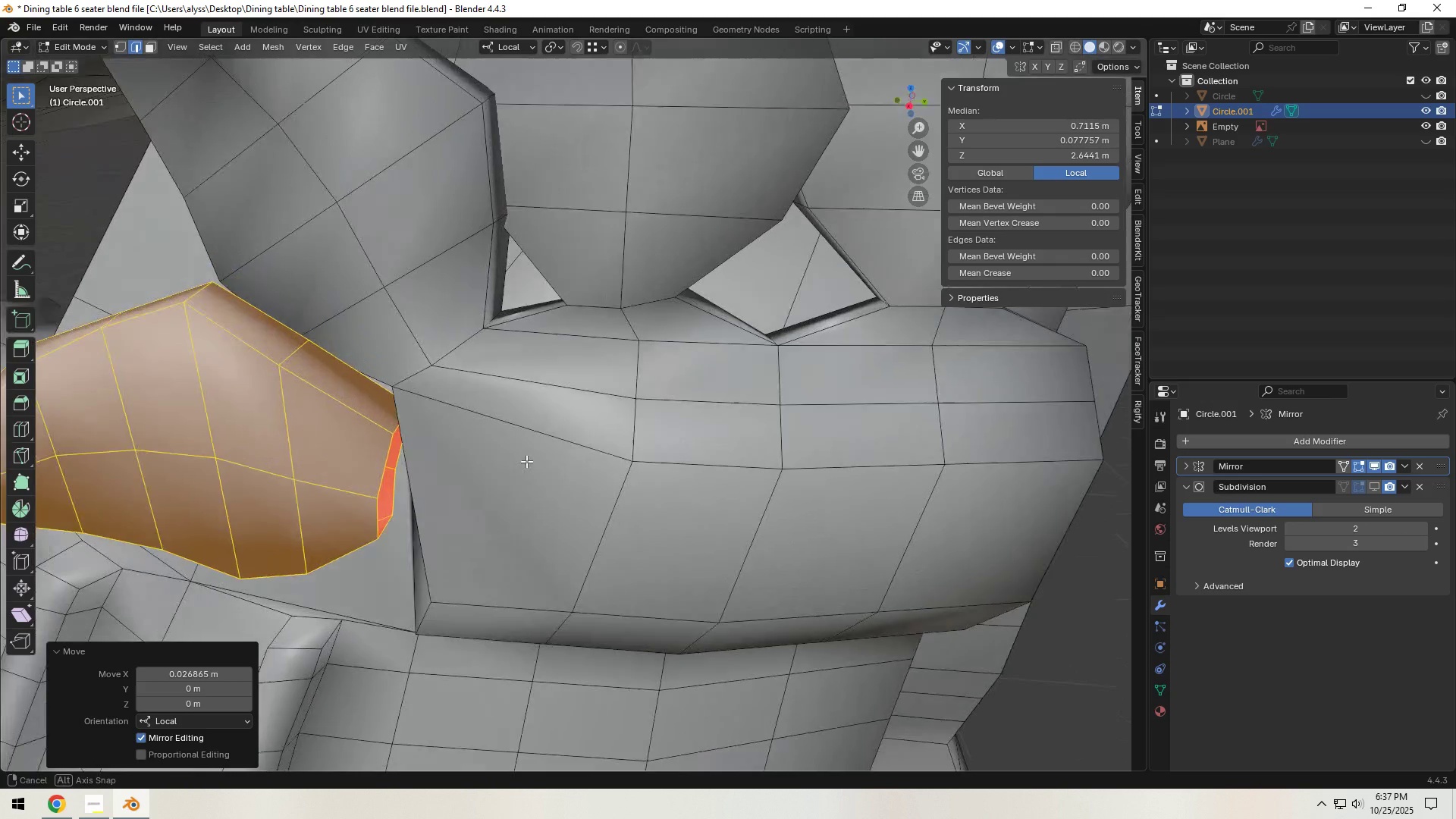 
left_click([400, 425])
 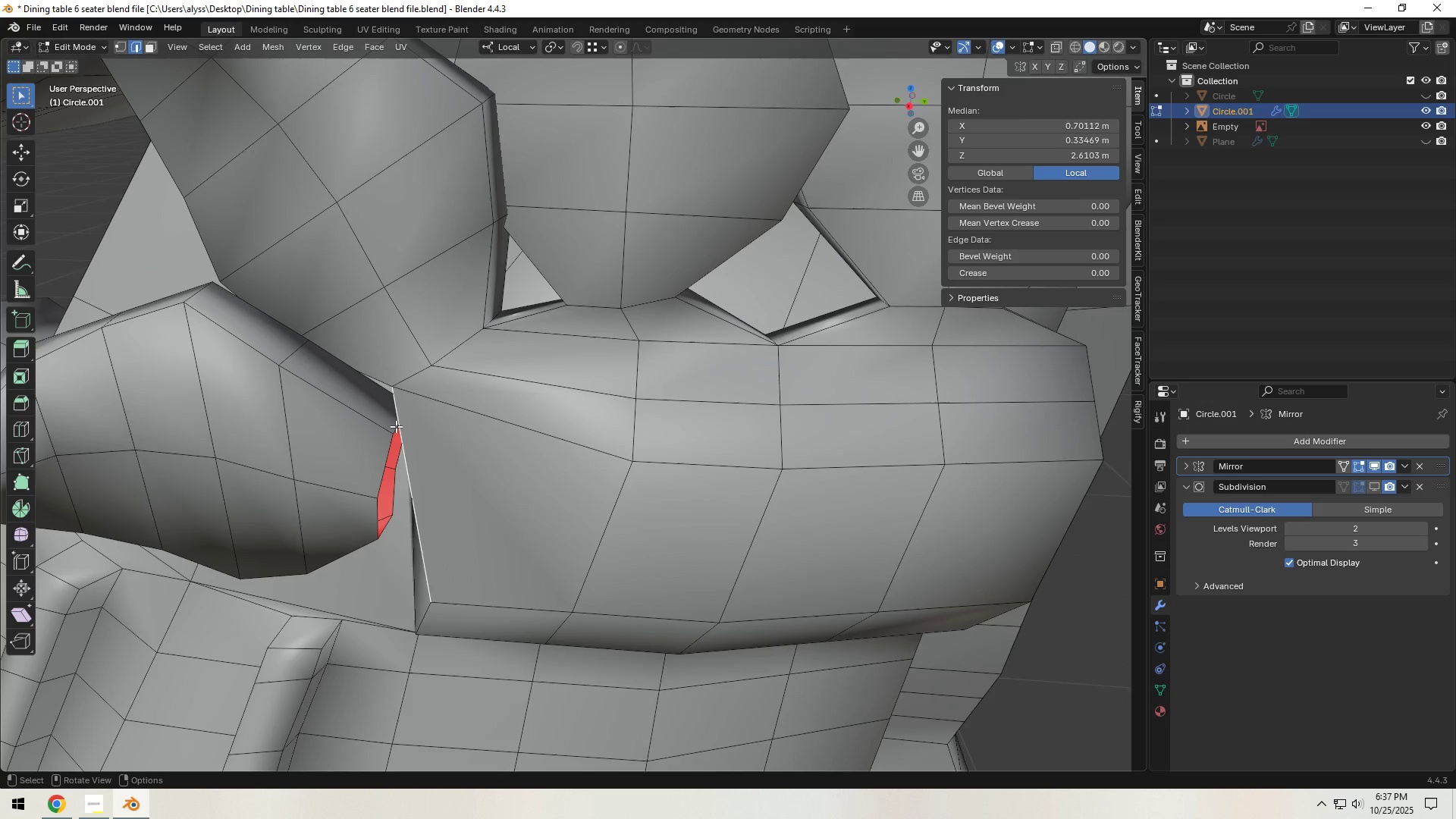 
left_click([396, 426])
 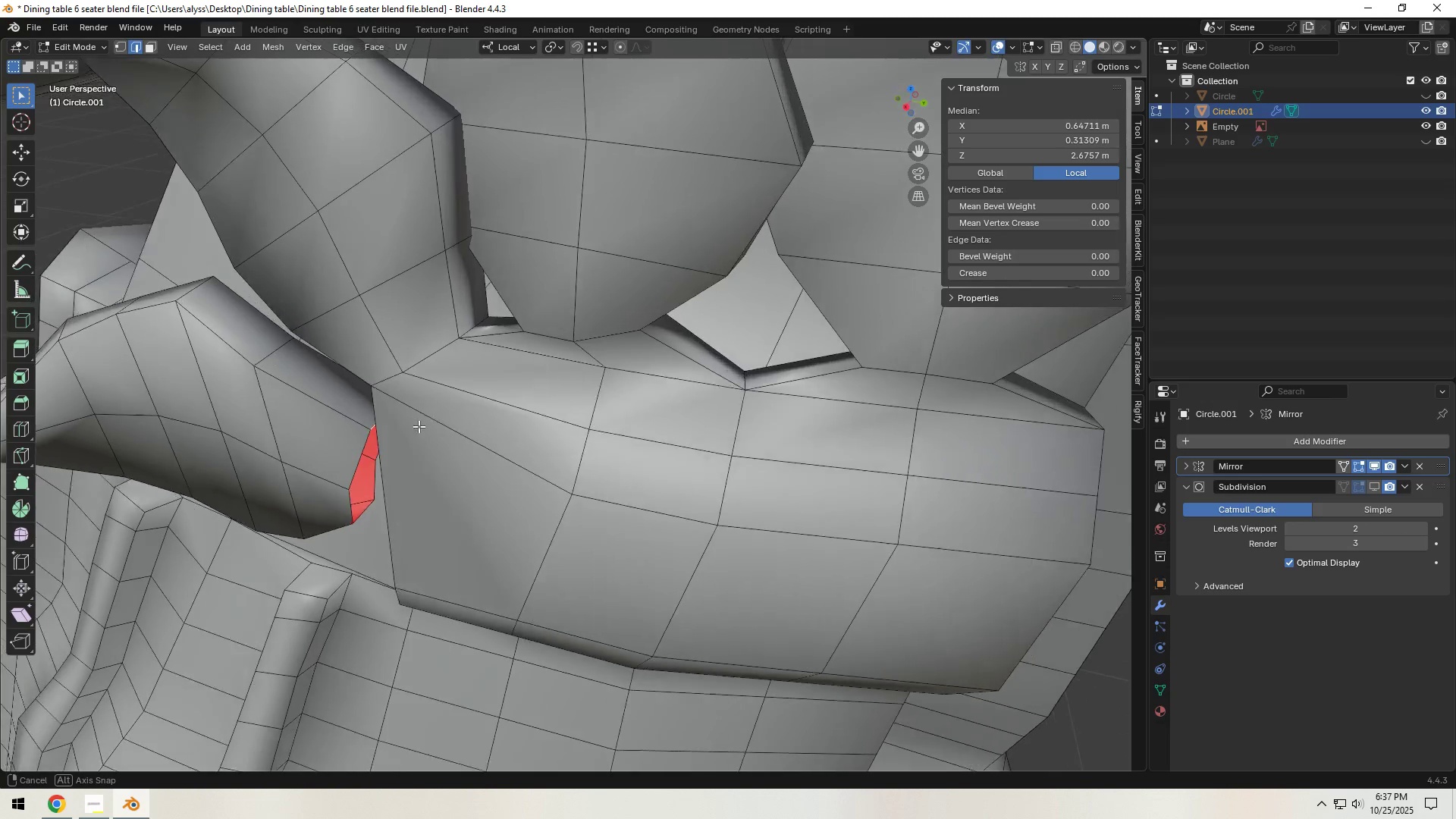 
type(gx)
 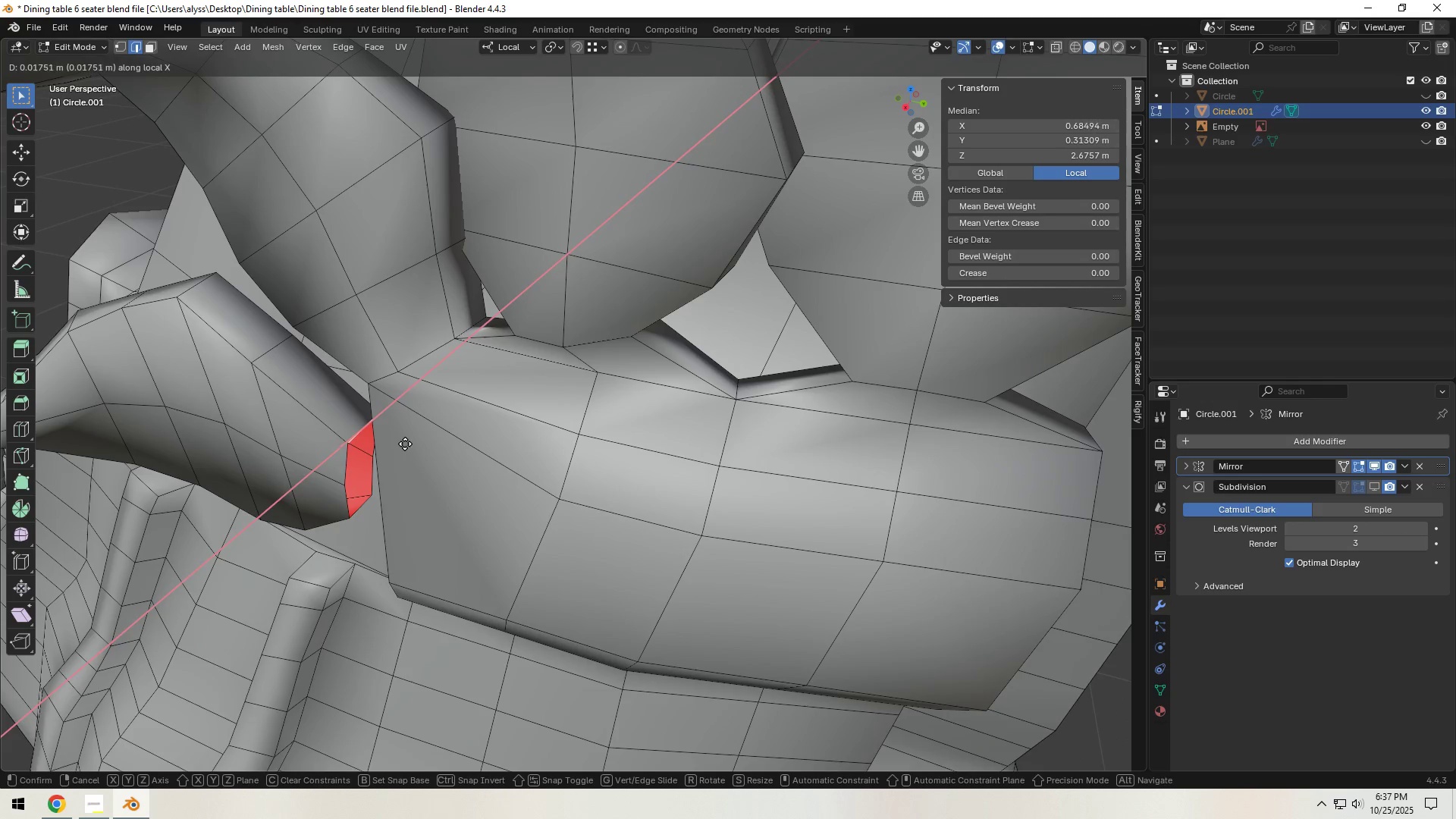 
left_click([405, 444])
 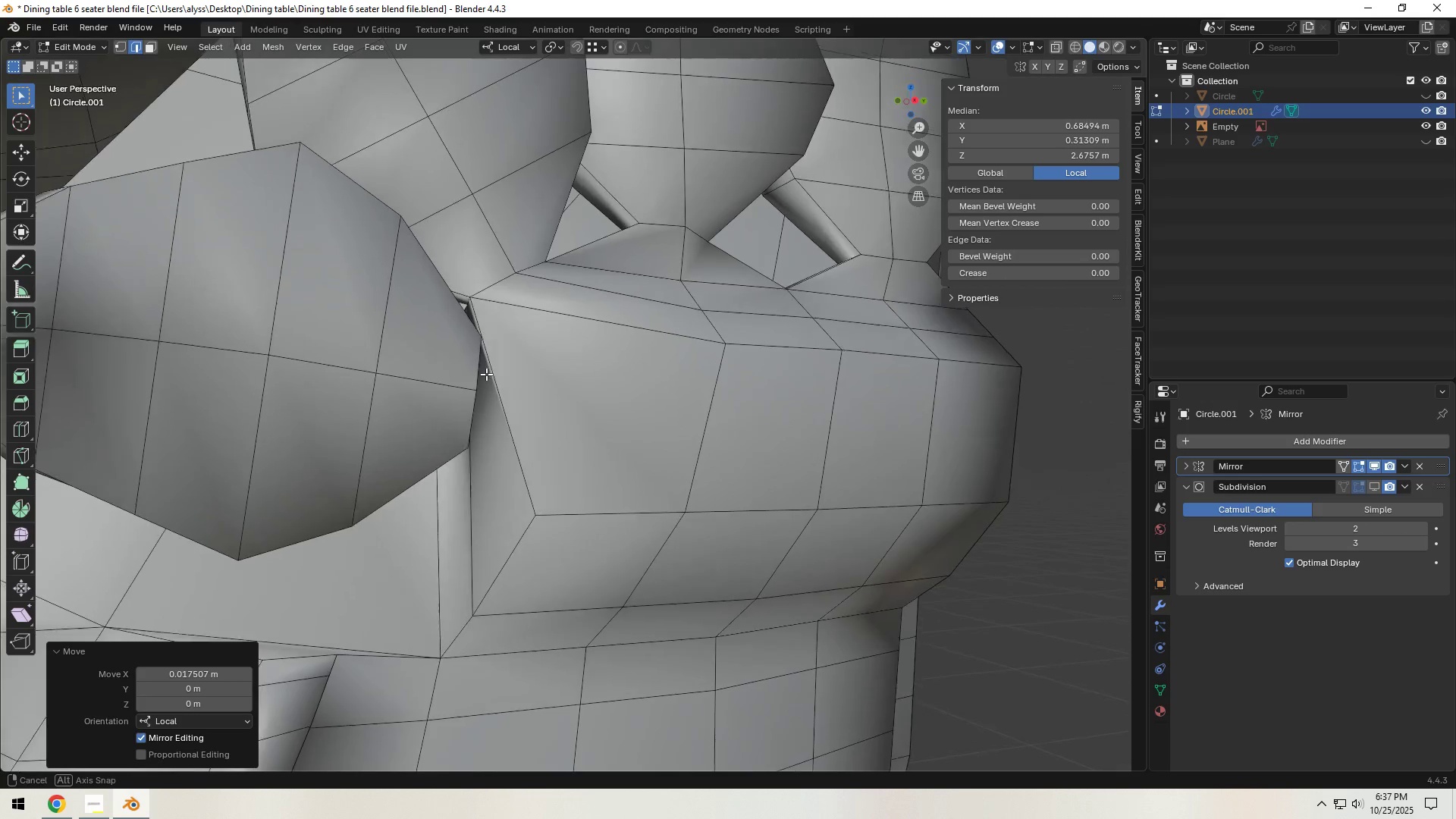 
key(Control+ControlLeft)
 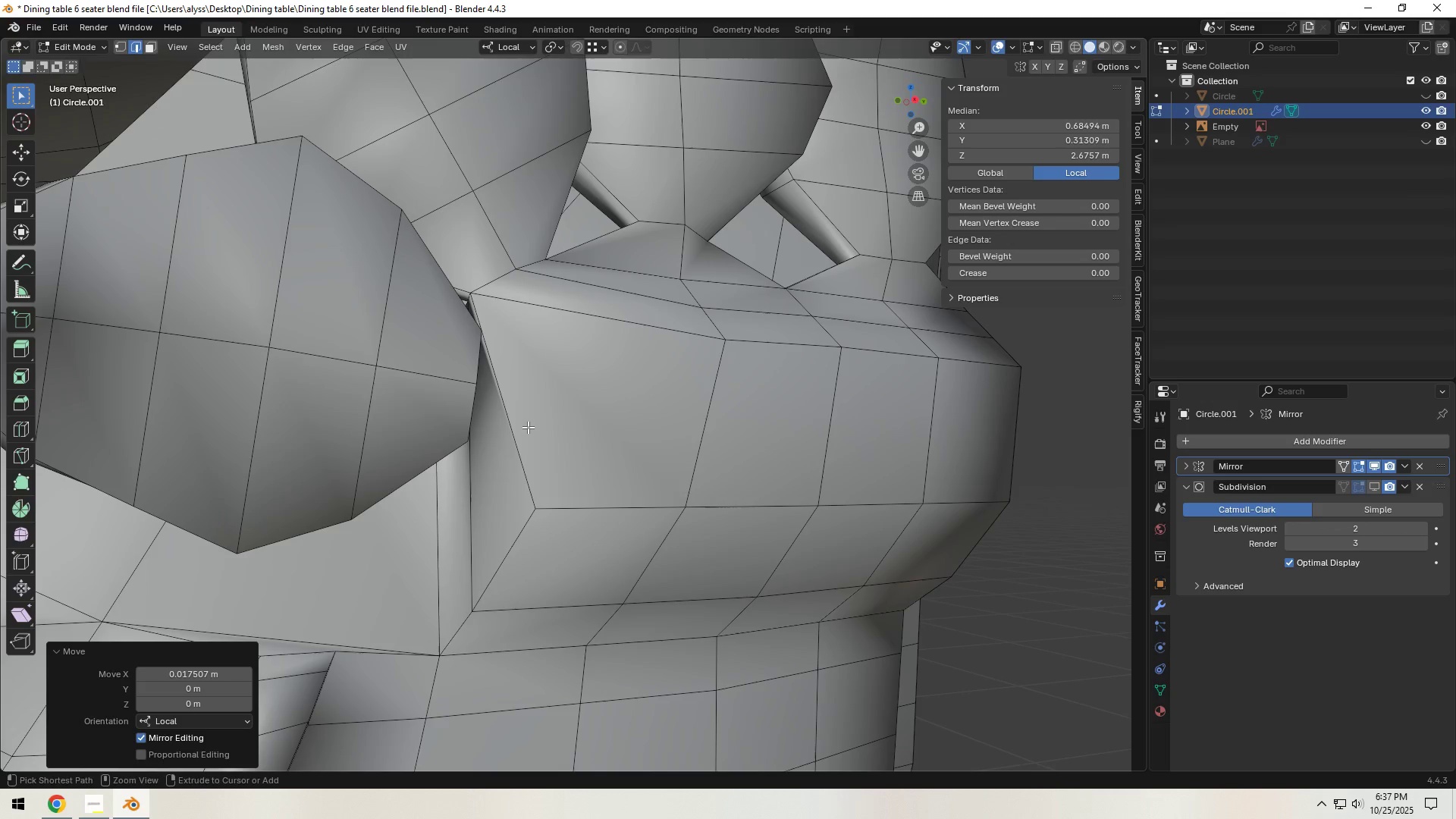 
key(Control+R)
 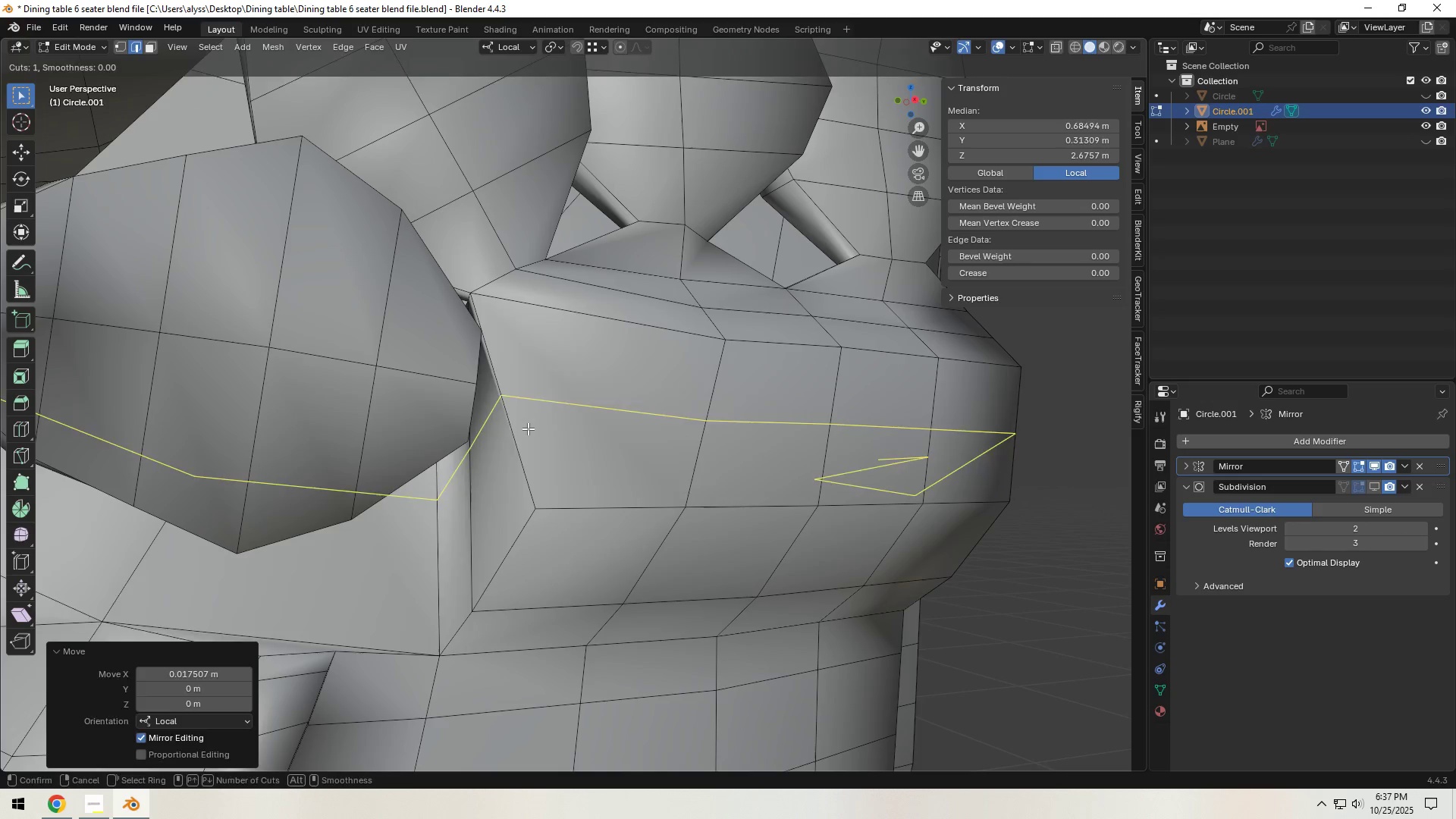 
left_click([528, 428])
 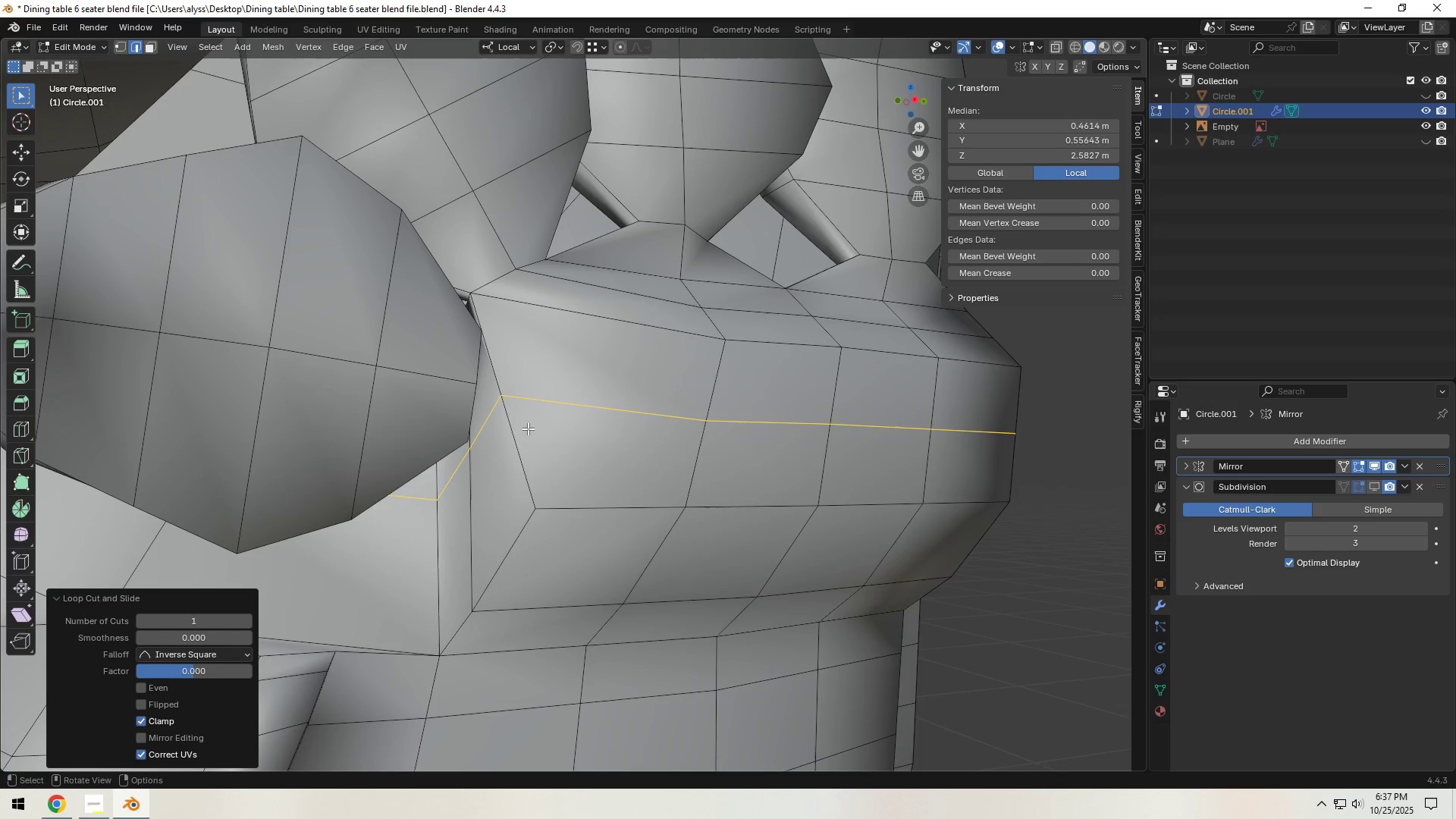 
right_click([528, 428])
 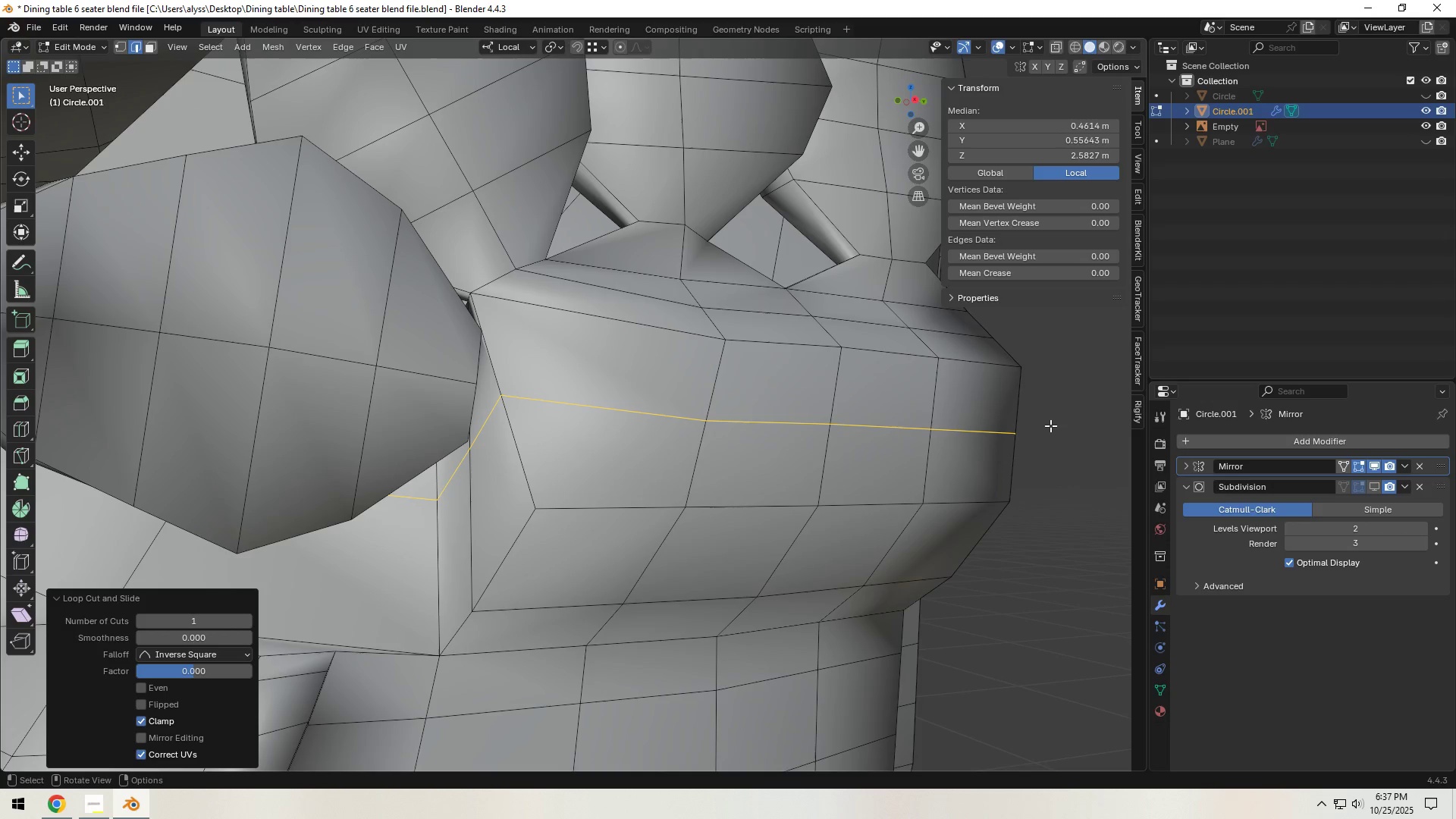 
left_click([1072, 402])
 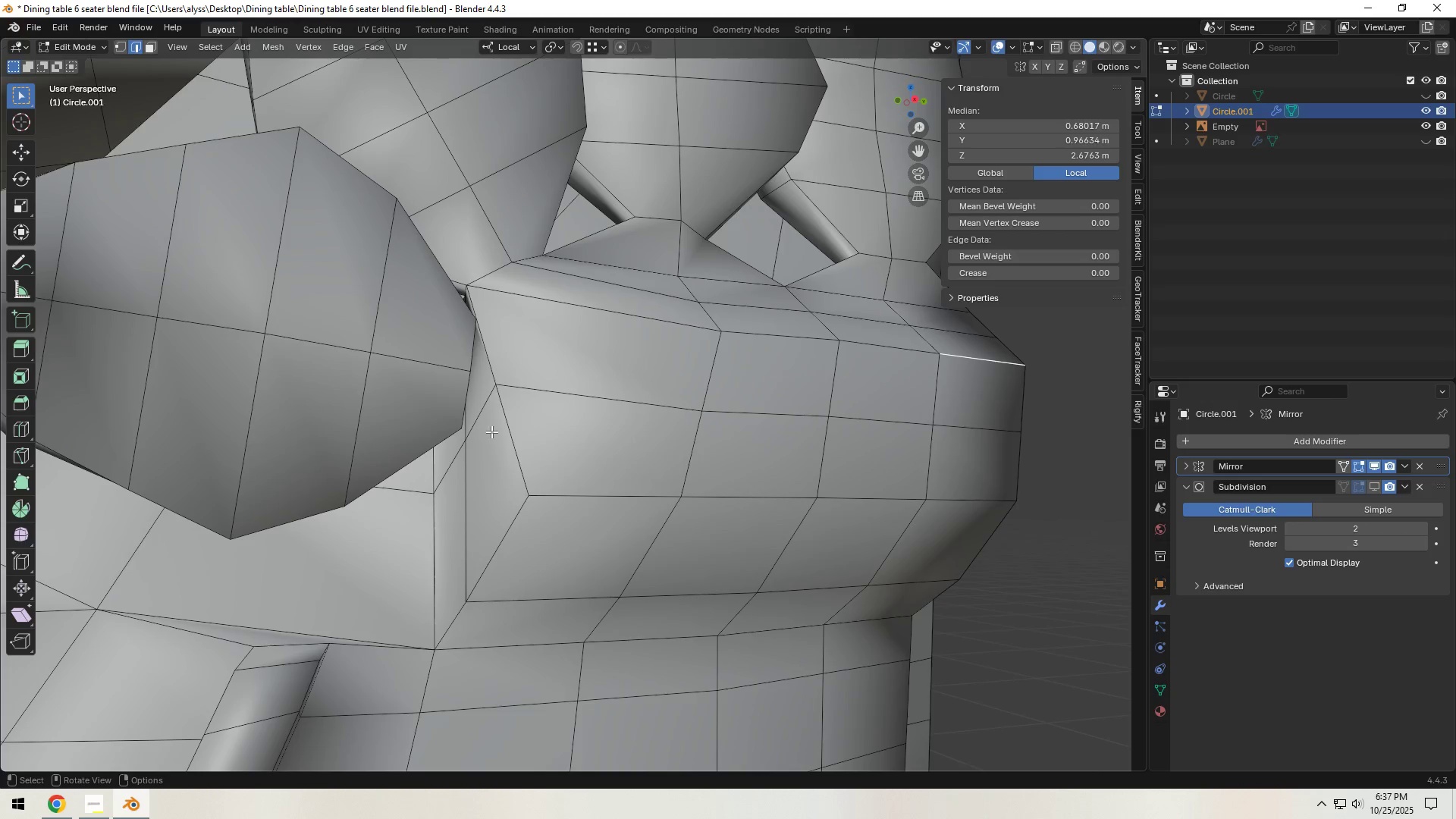 
left_click([480, 413])
 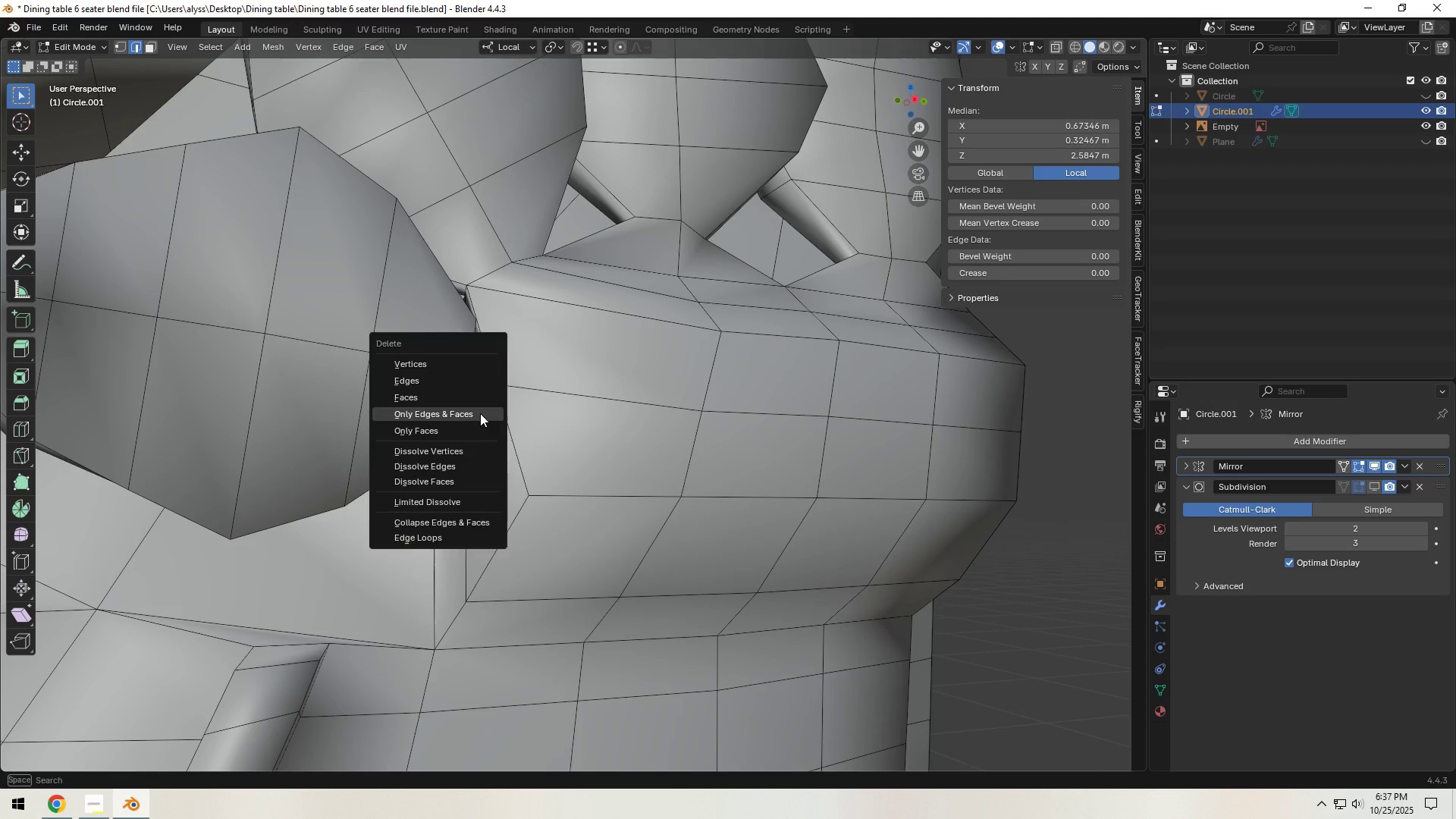 
key(X)
 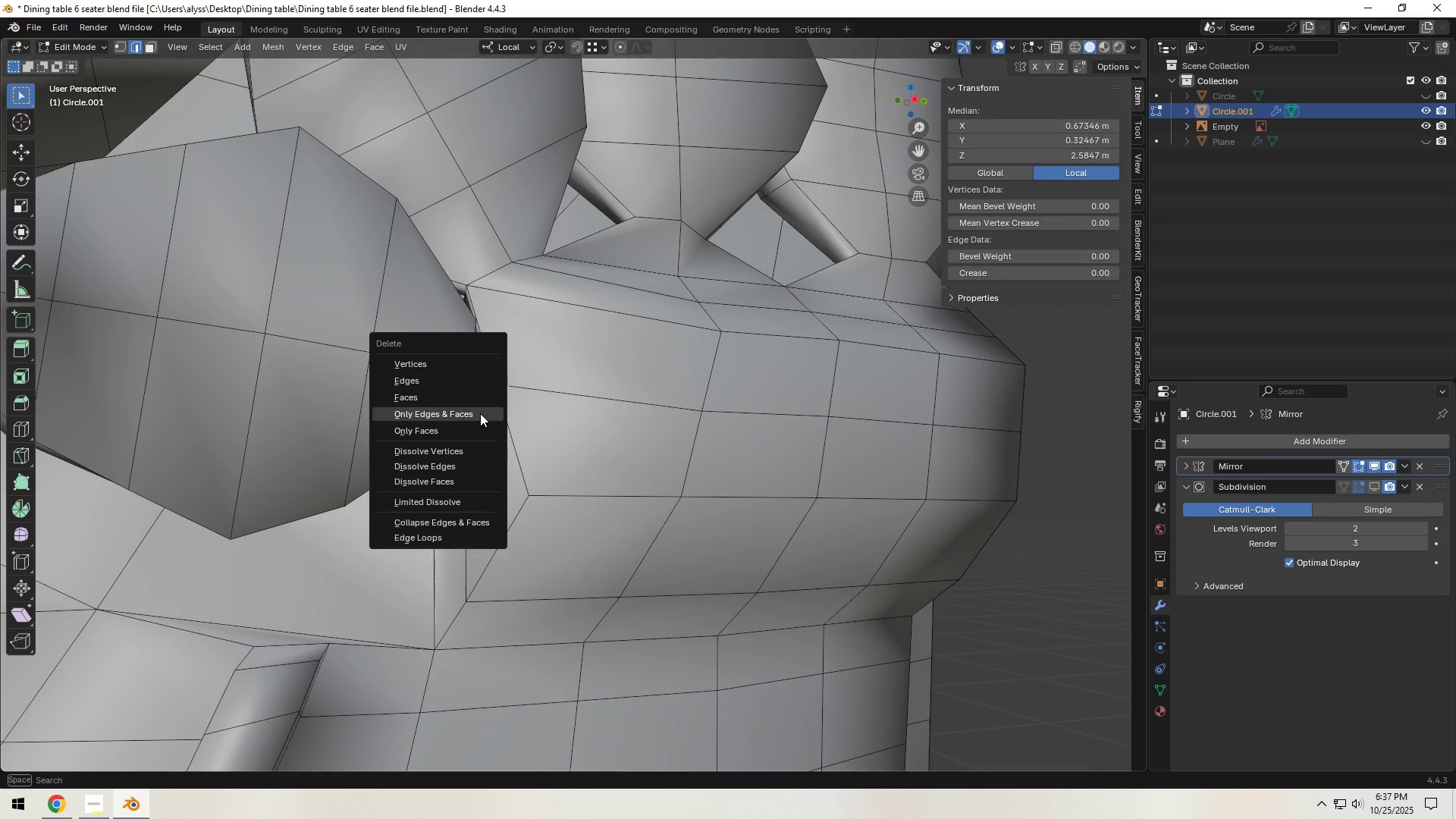 
left_click([480, 413])
 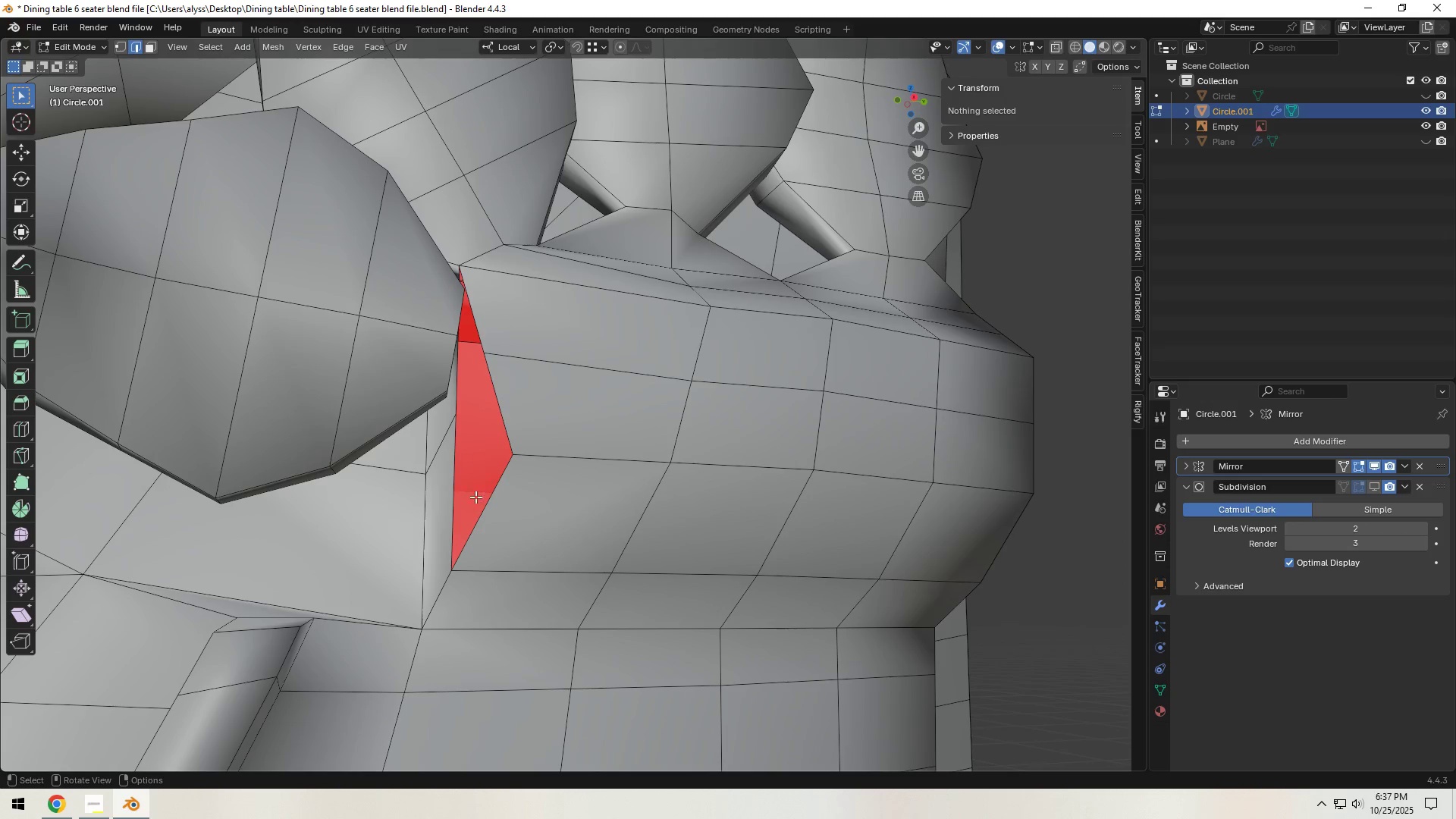 
key(1)
 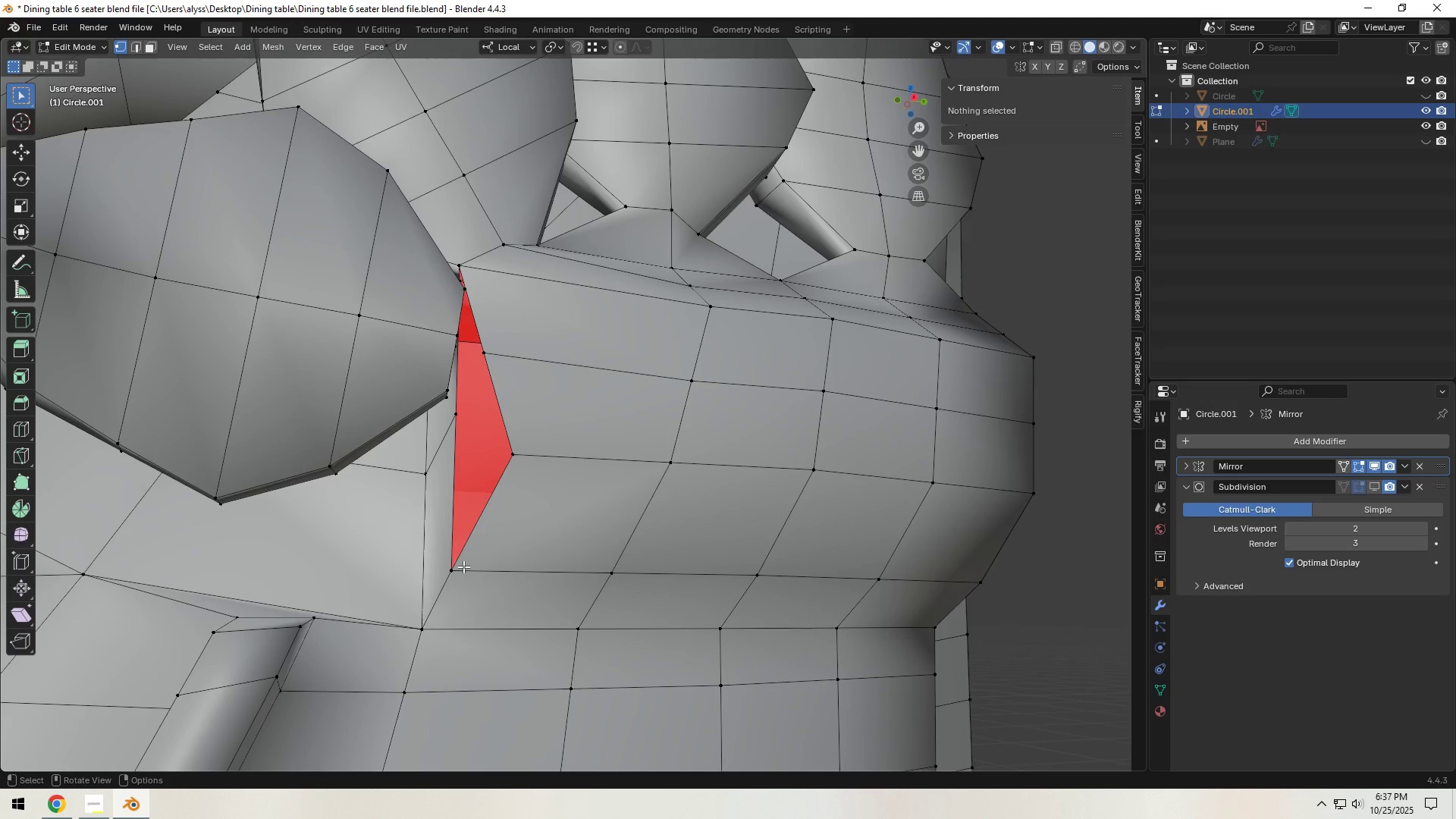 
left_click([463, 566])
 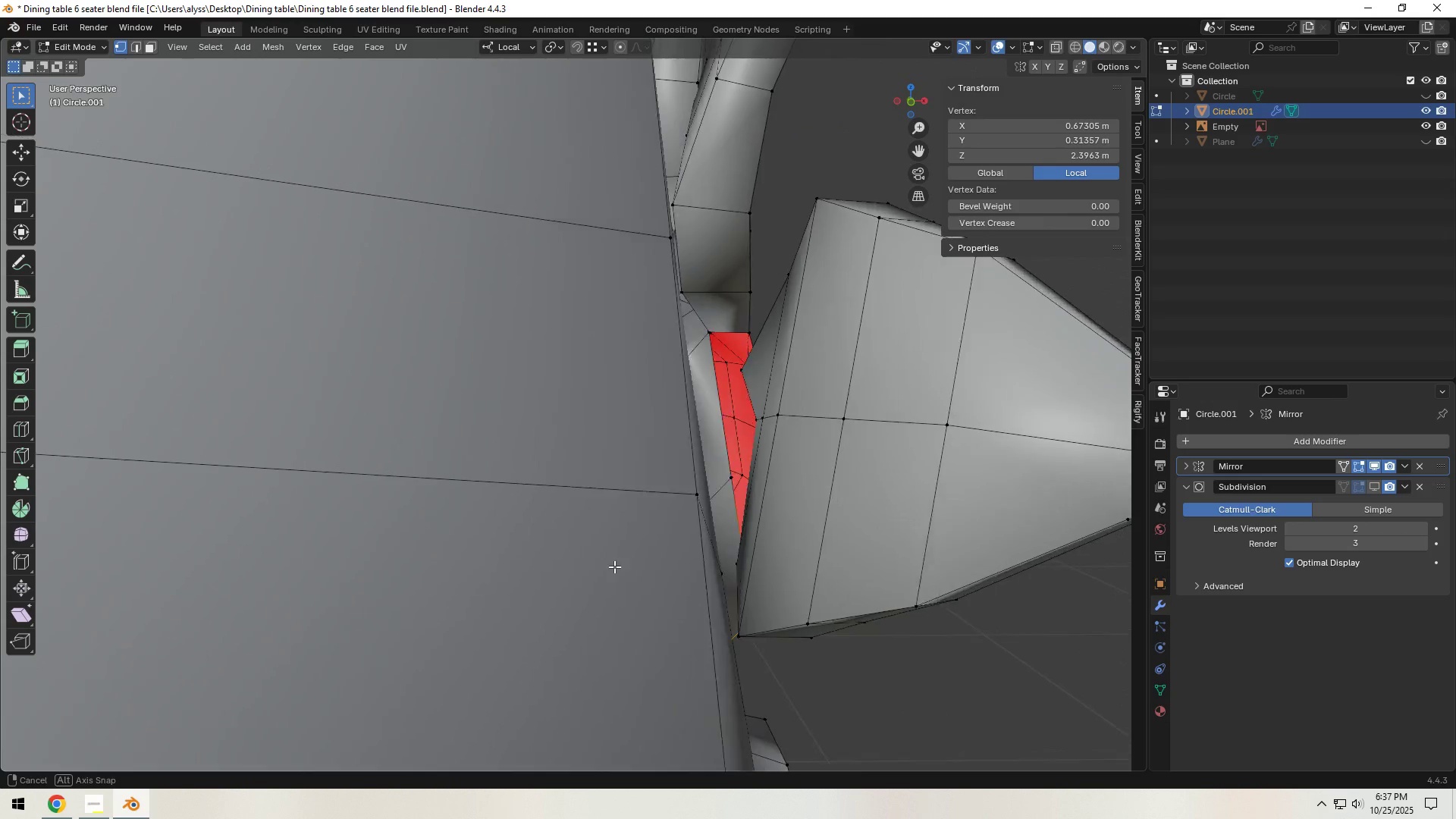 
left_click([694, 344])
 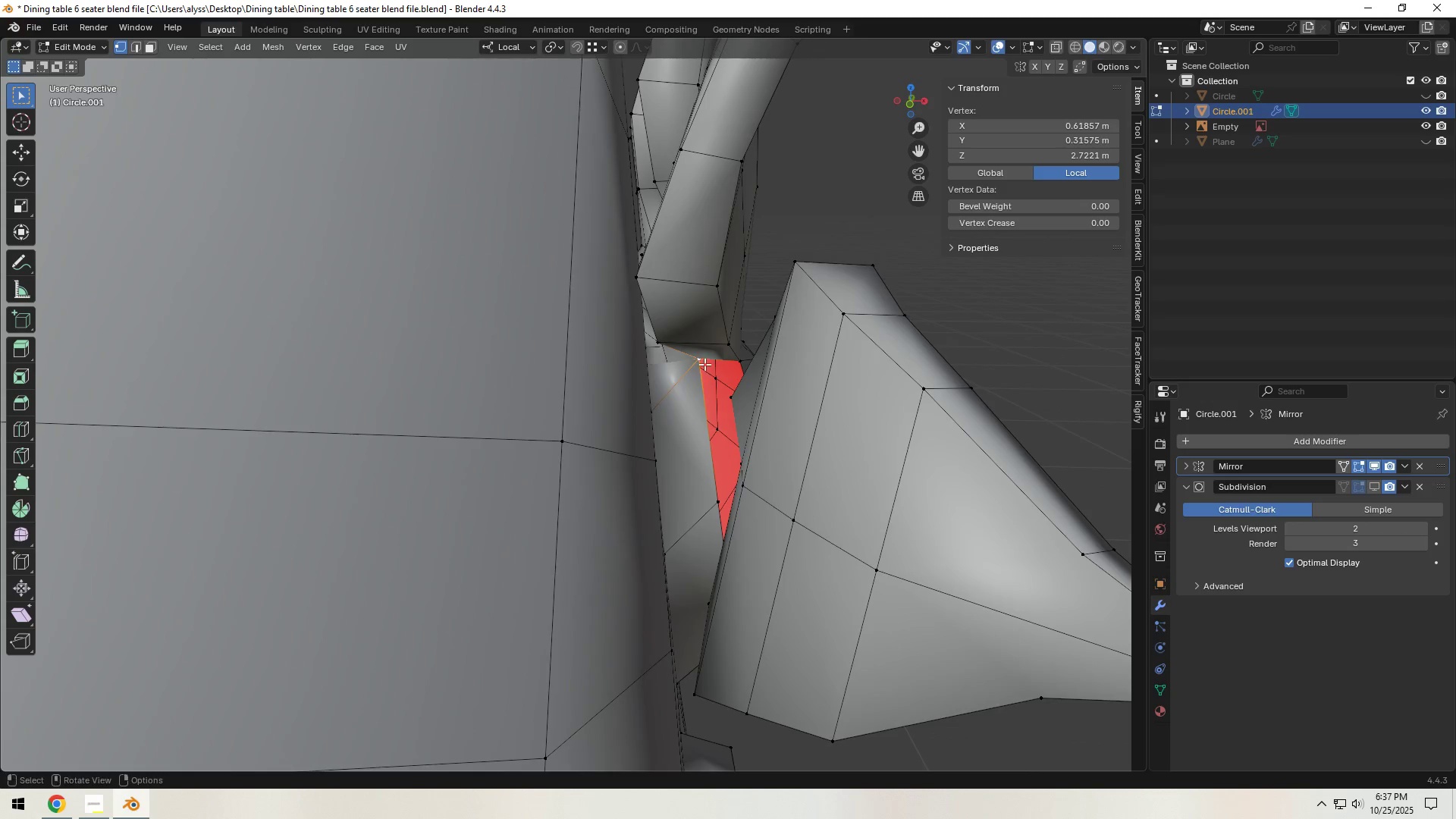 
hold_key(key=ShiftLeft, duration=0.62)
left_click([732, 401])
 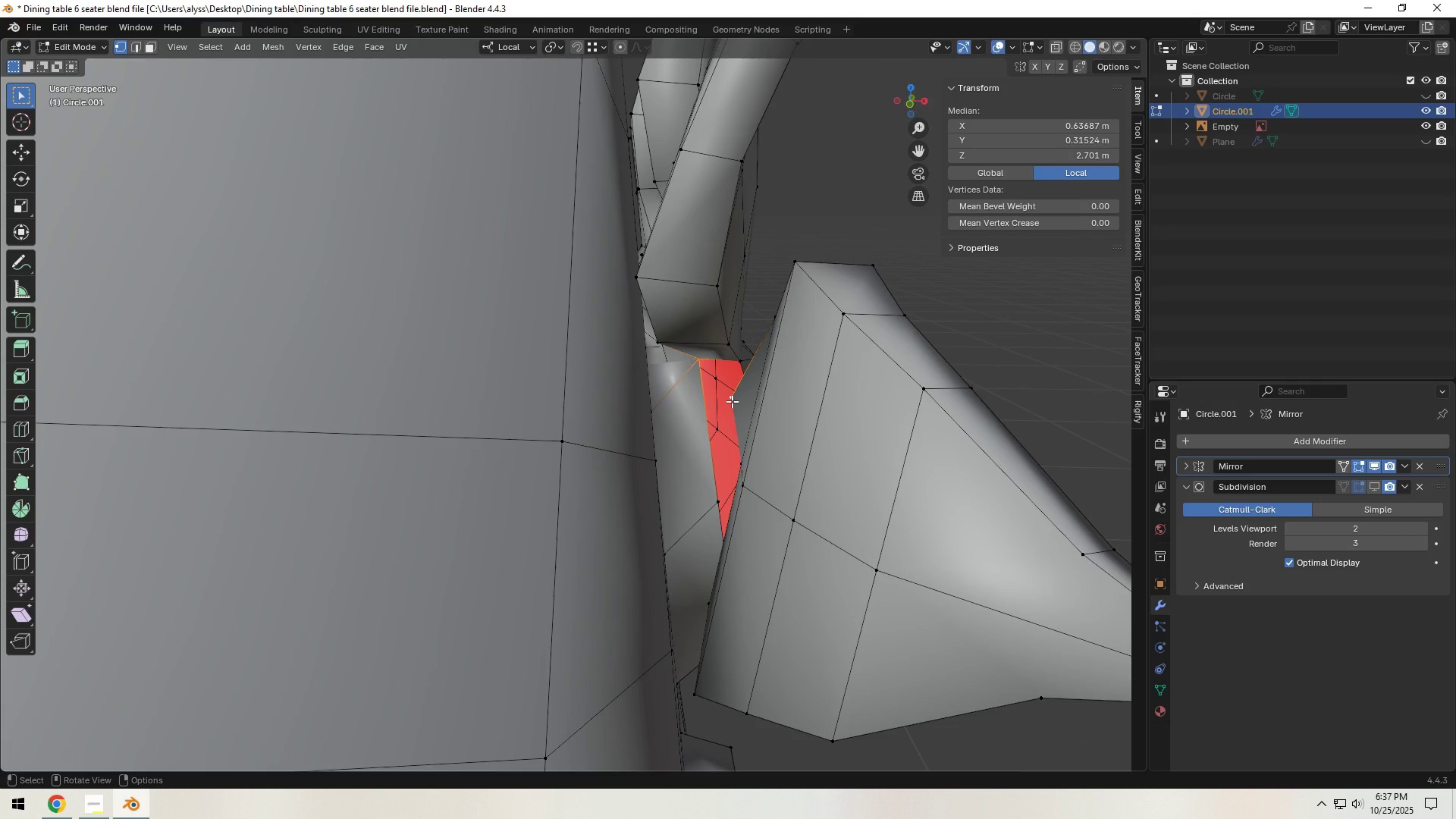 
key(M)
 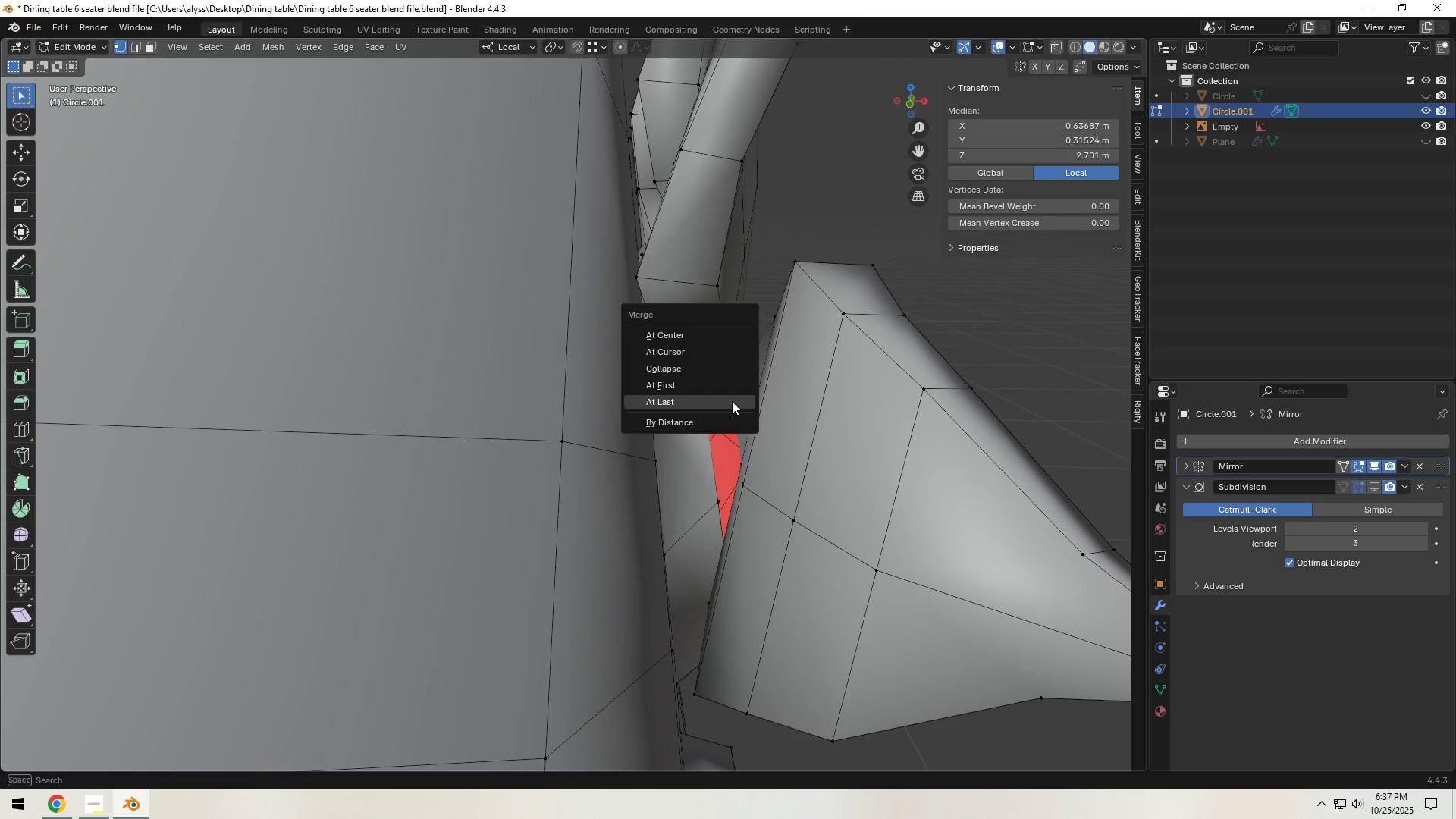 
left_click([732, 401])
 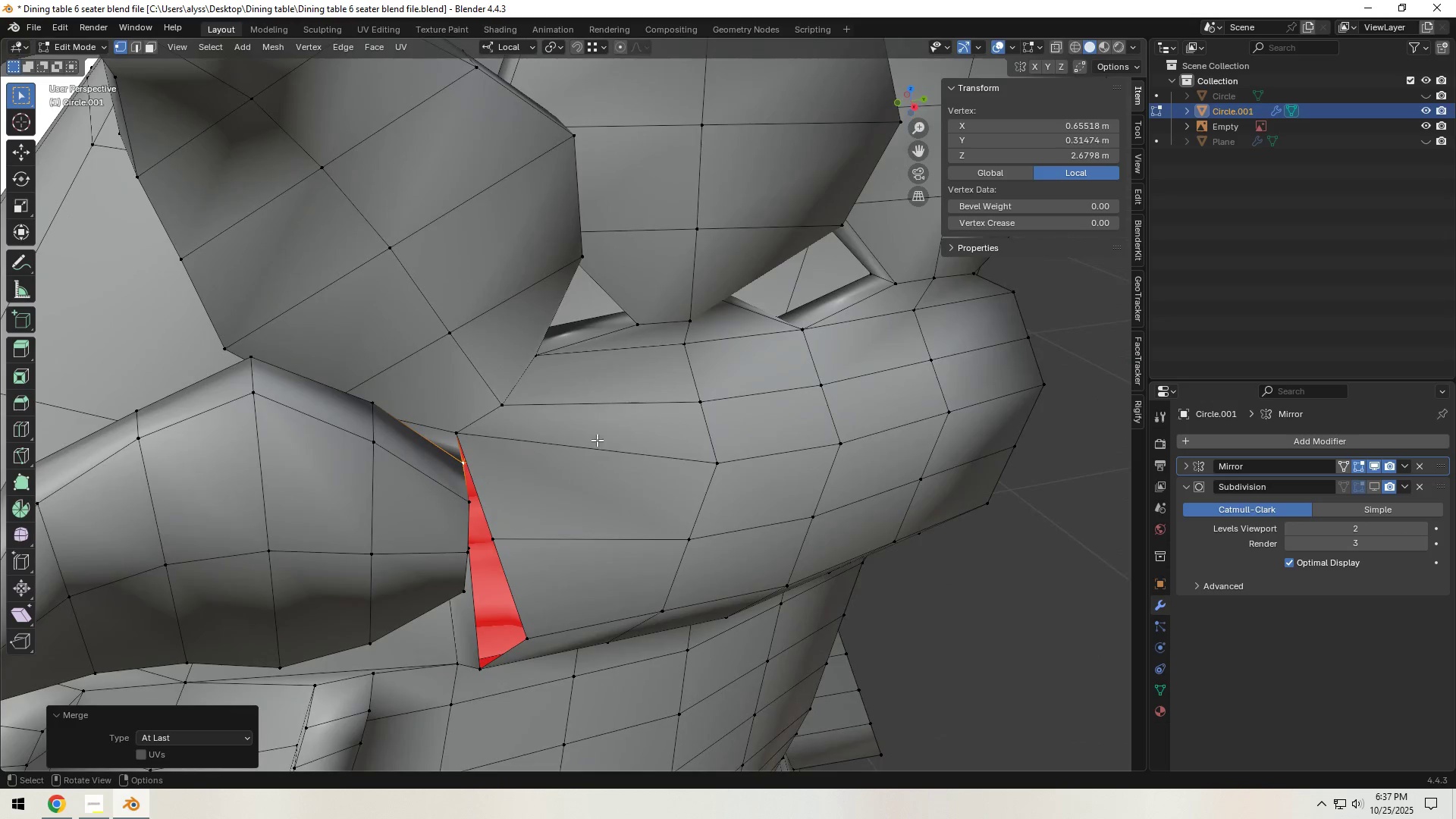 
left_click([456, 438])
 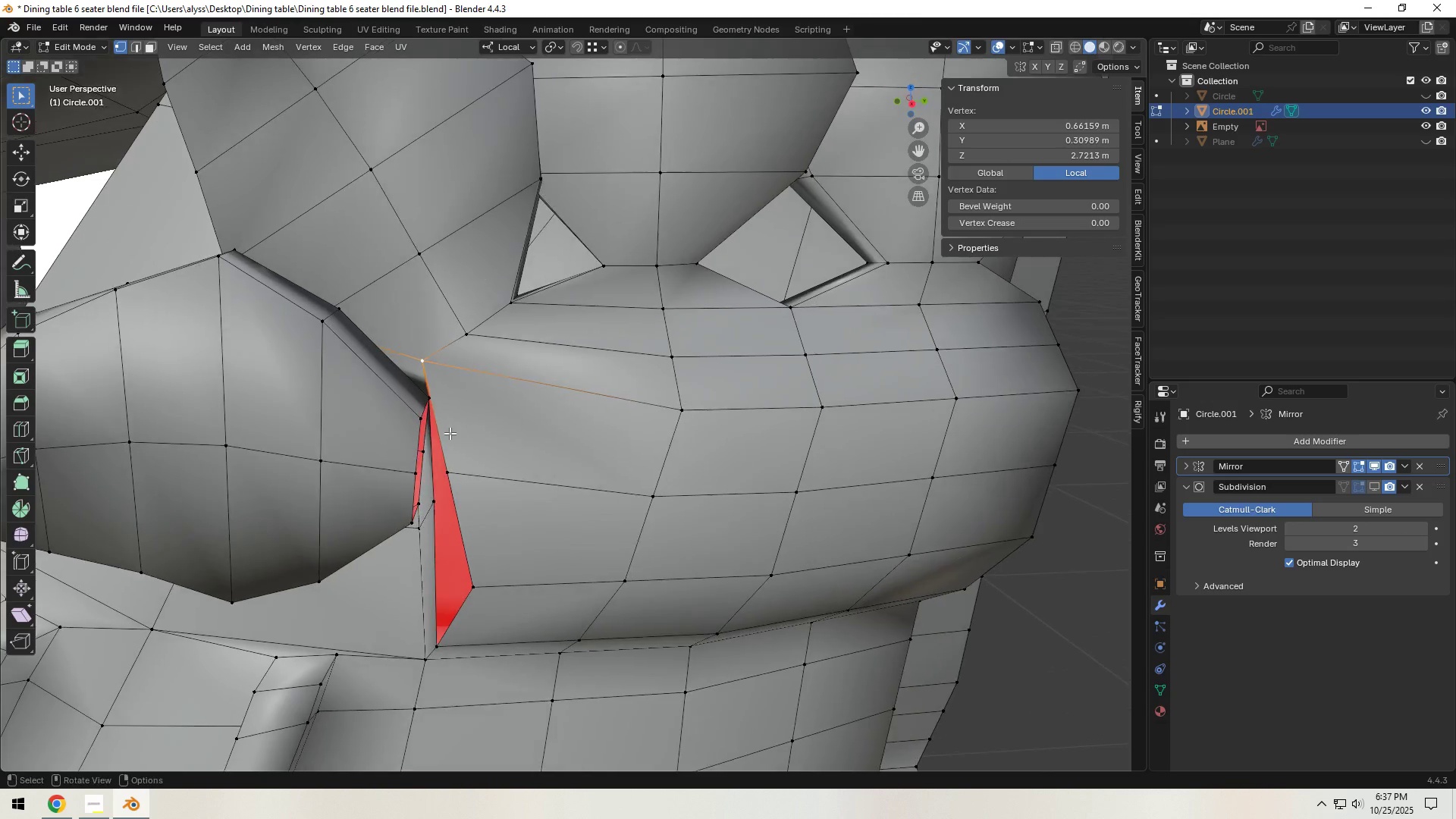 
hold_key(key=ShiftLeft, duration=0.54)
left_click([416, 420])
 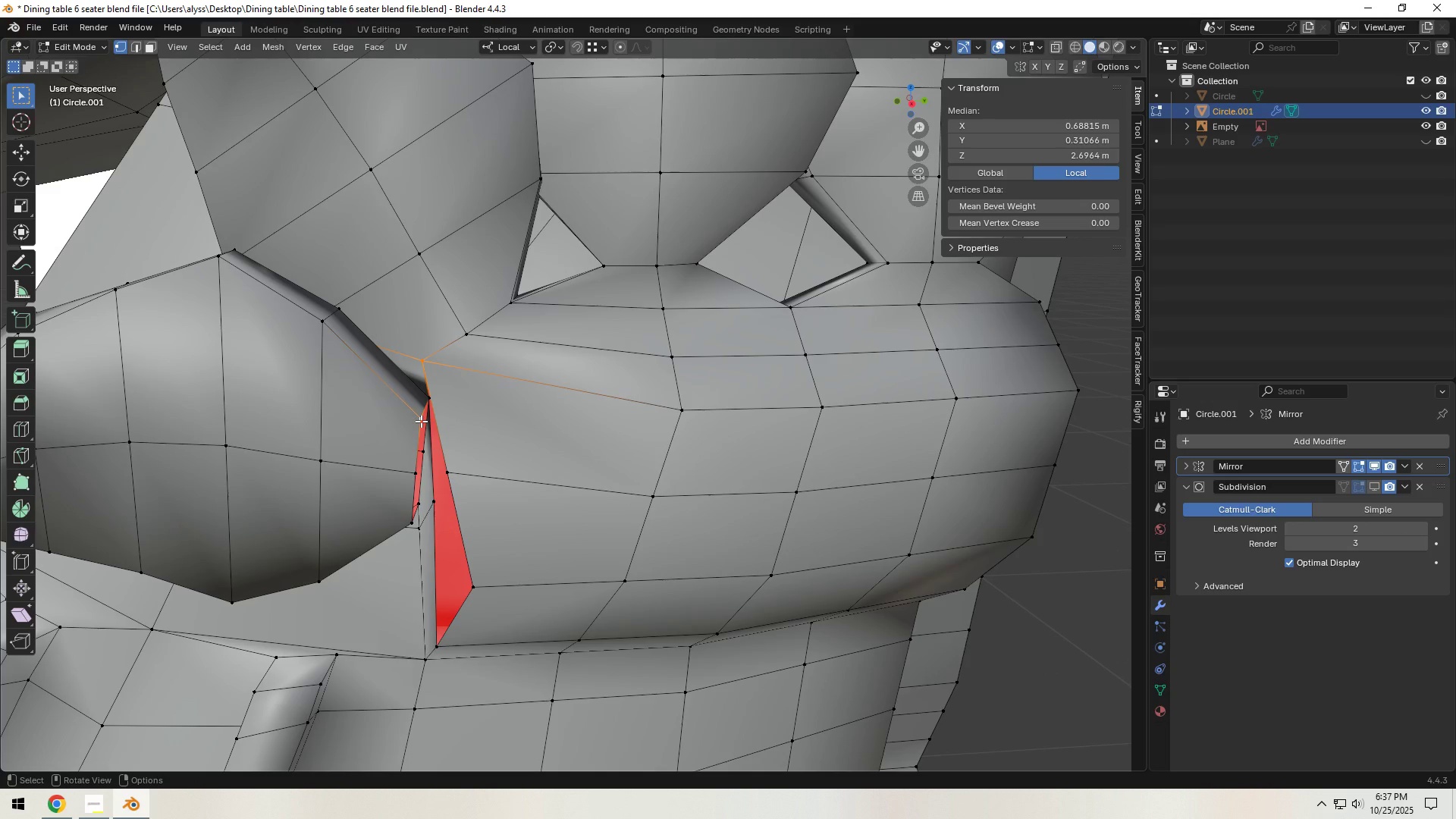 
key(M)
 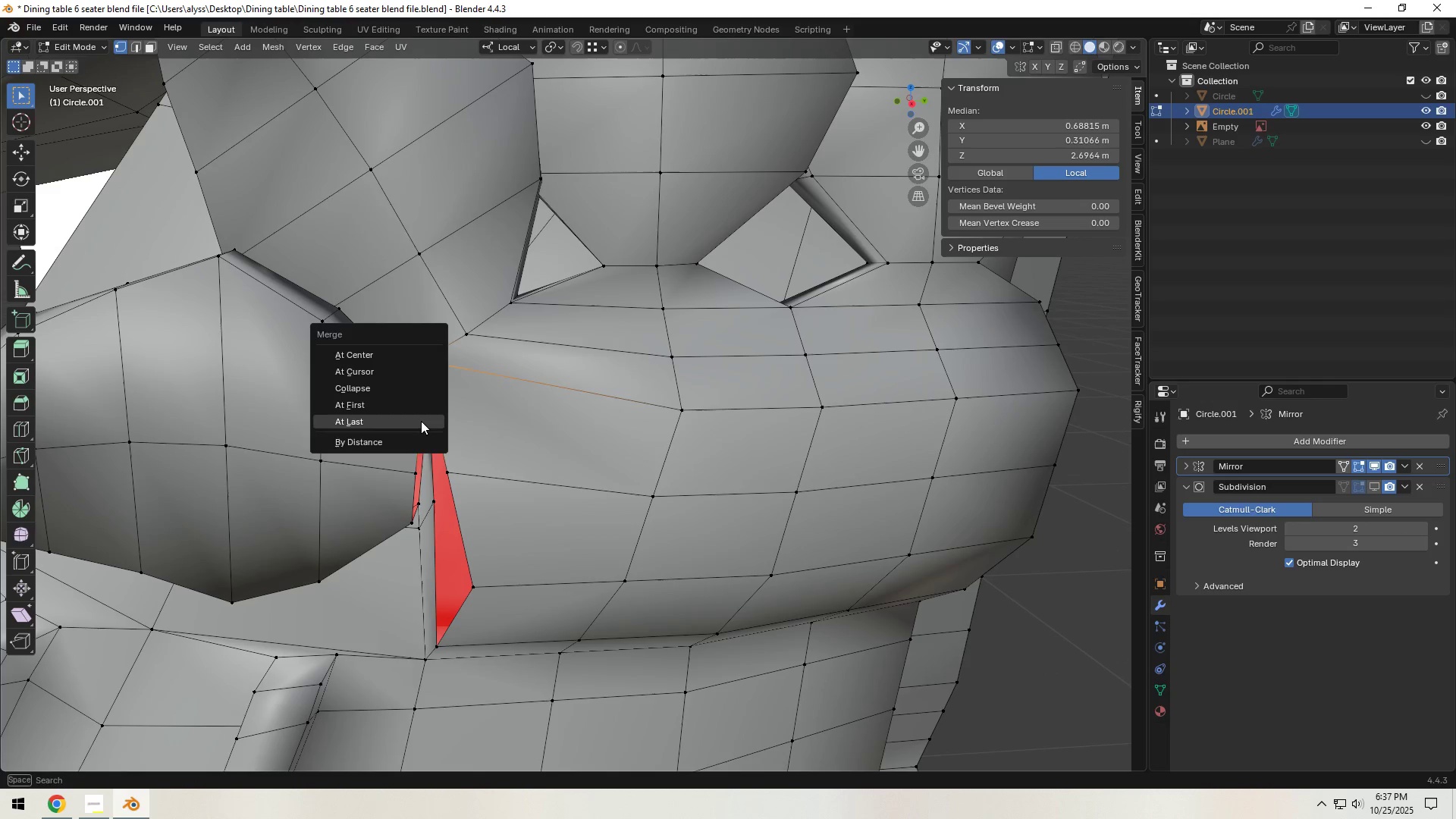 
left_click([421, 421])
 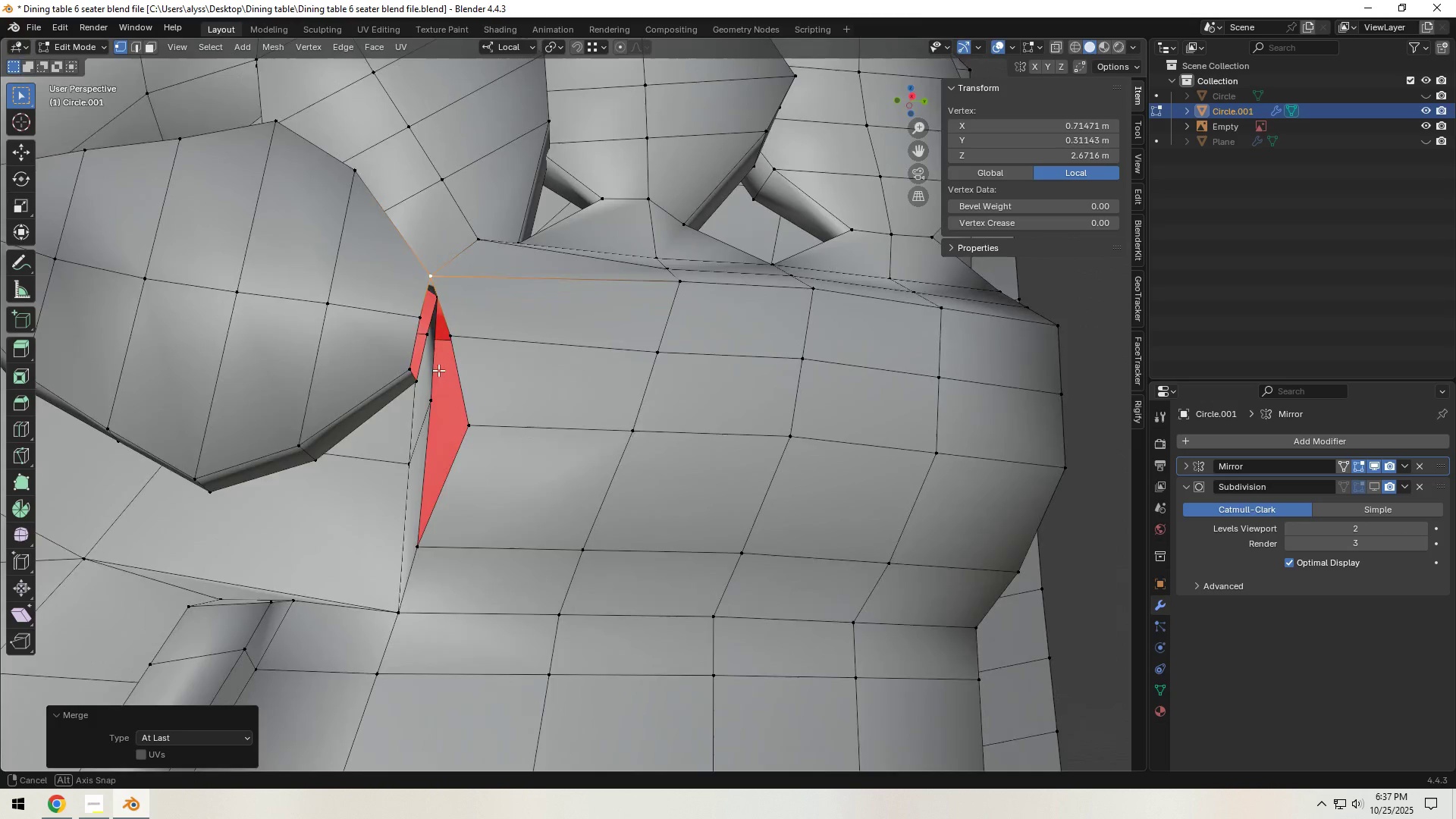 
left_click([428, 397])
 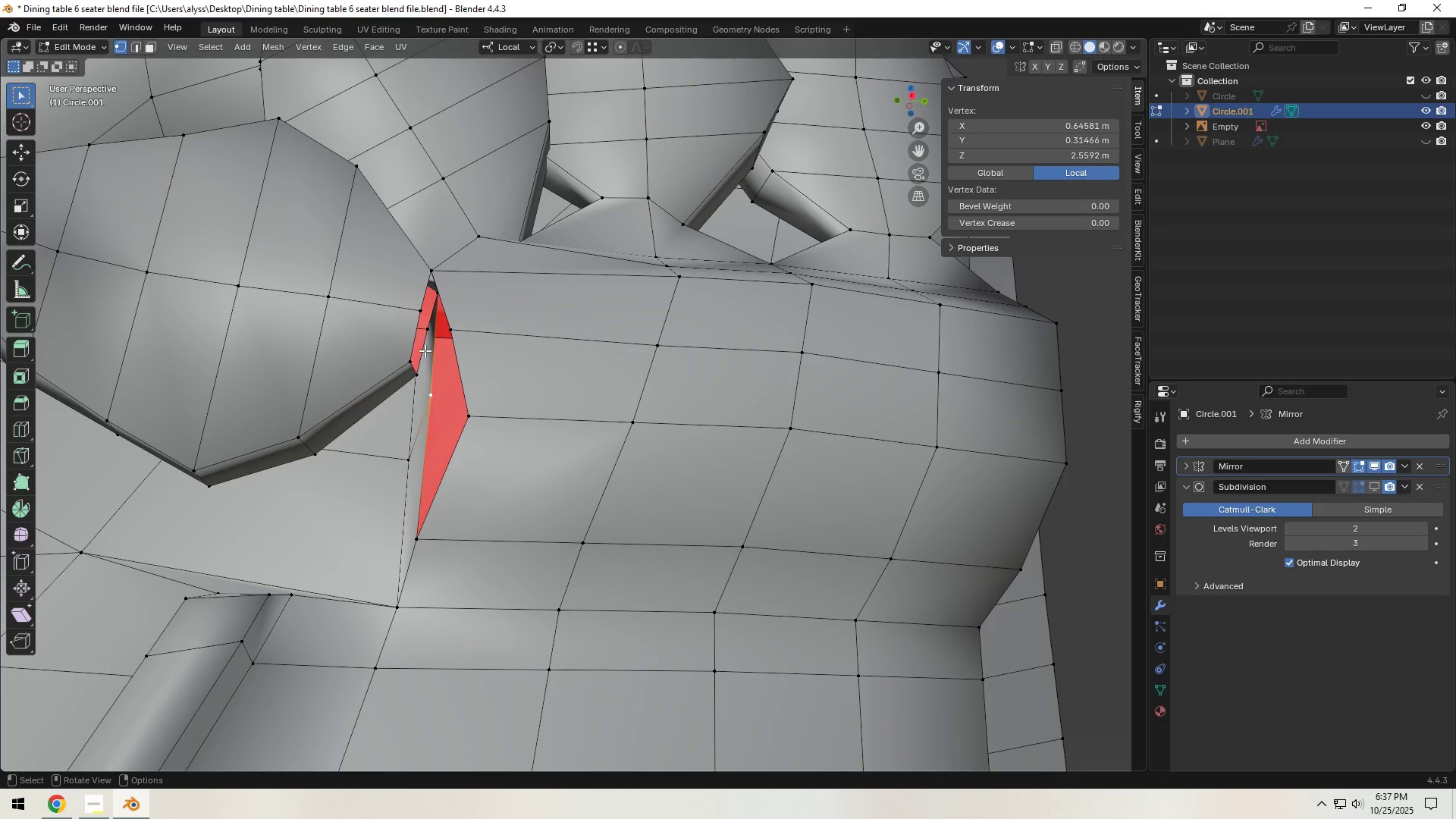 
hold_key(key=ShiftLeft, duration=0.33)
left_click([422, 333])
 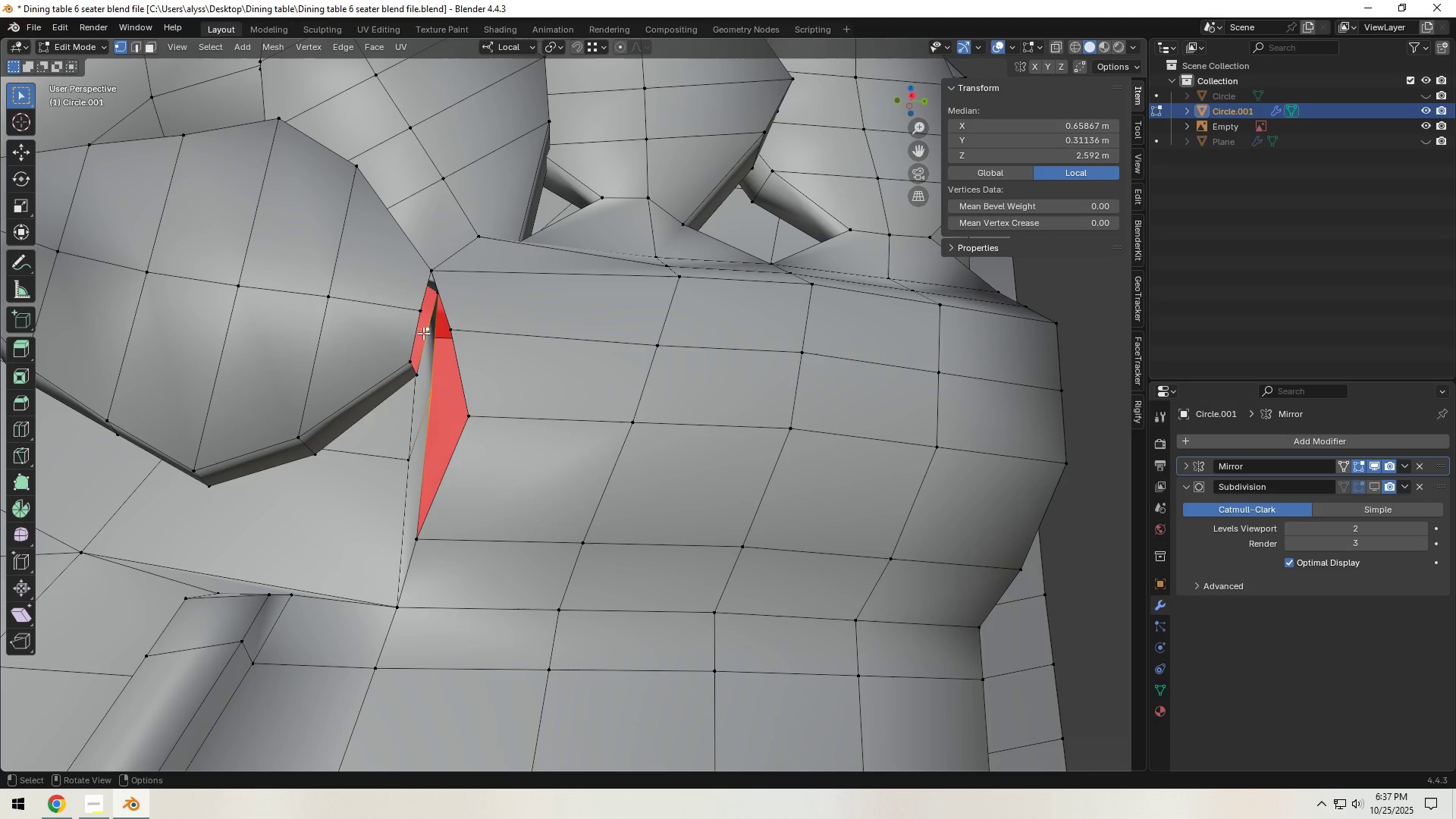 
key(M)
 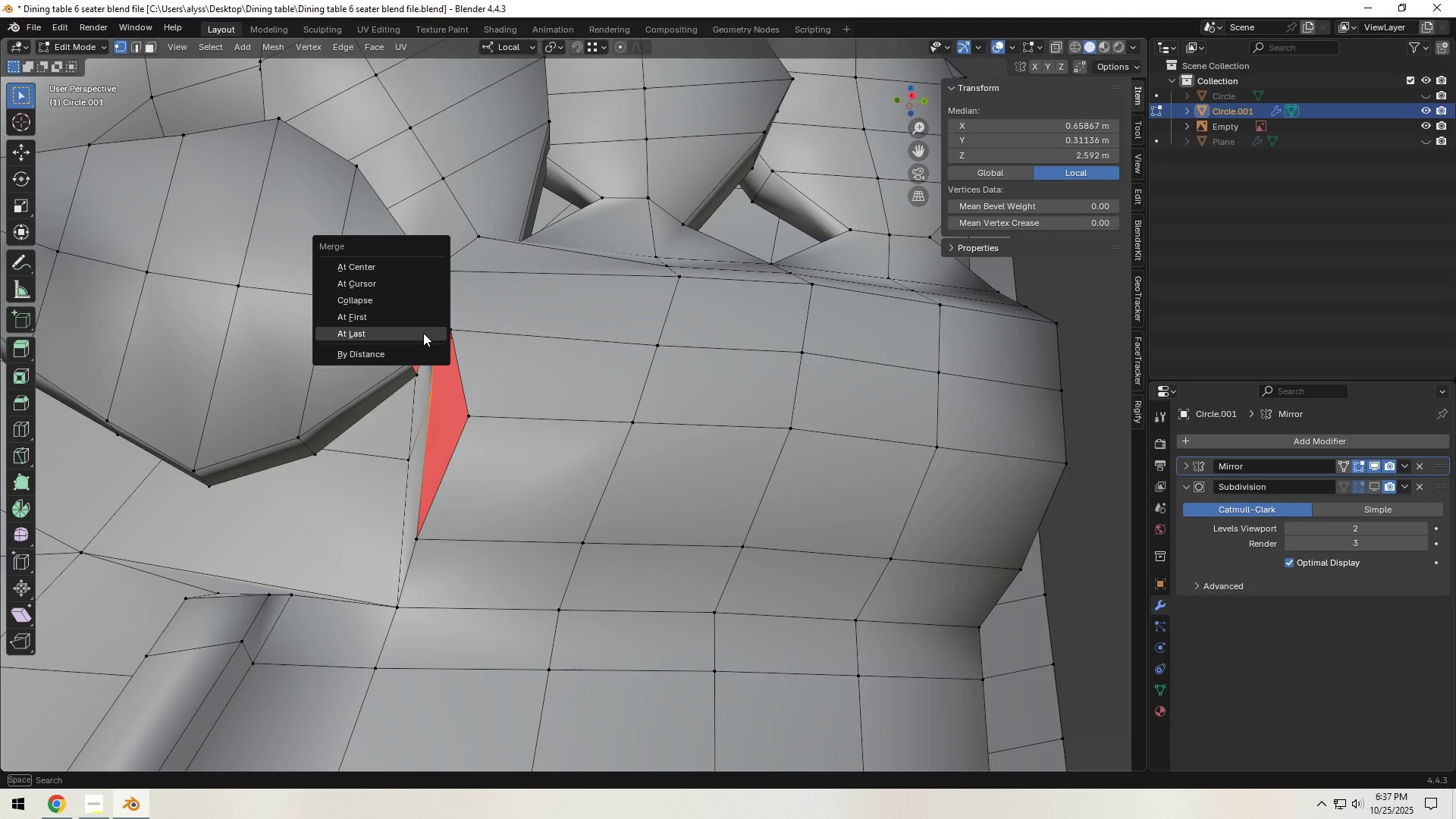 
left_click([423, 333])
 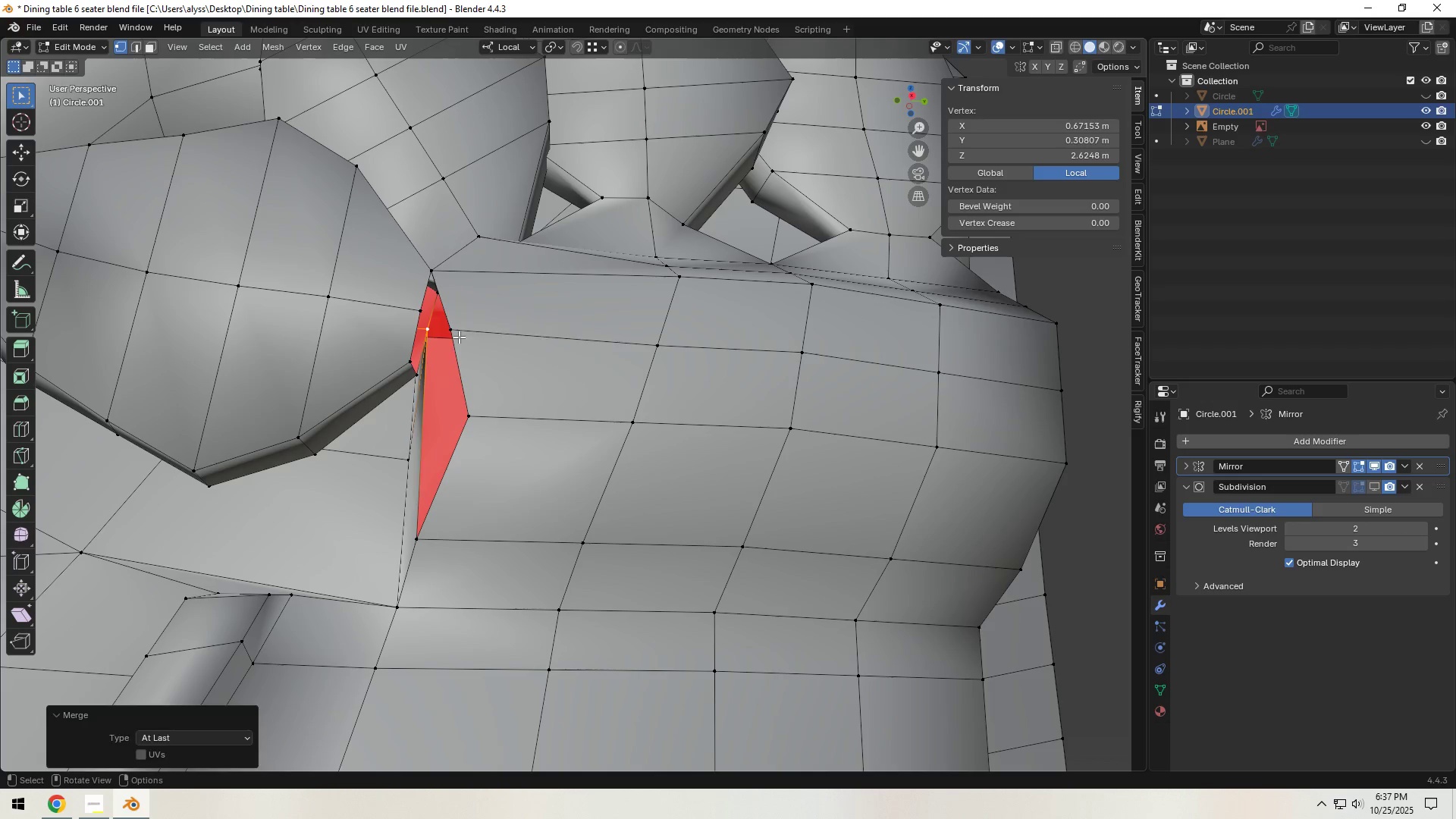 
hold_key(key=ShiftLeft, duration=0.54)
double_click([419, 314])
 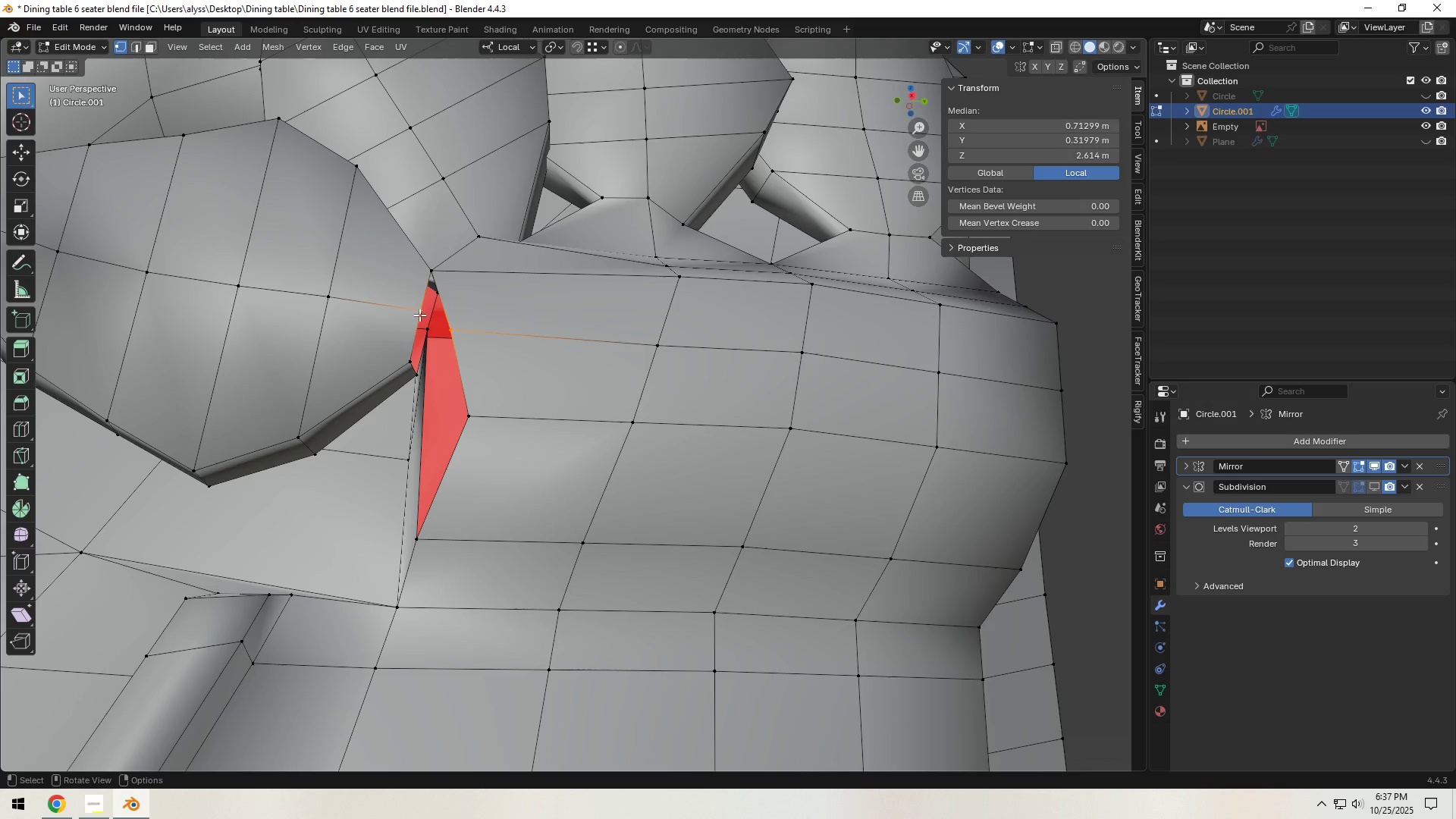 
key(M)
 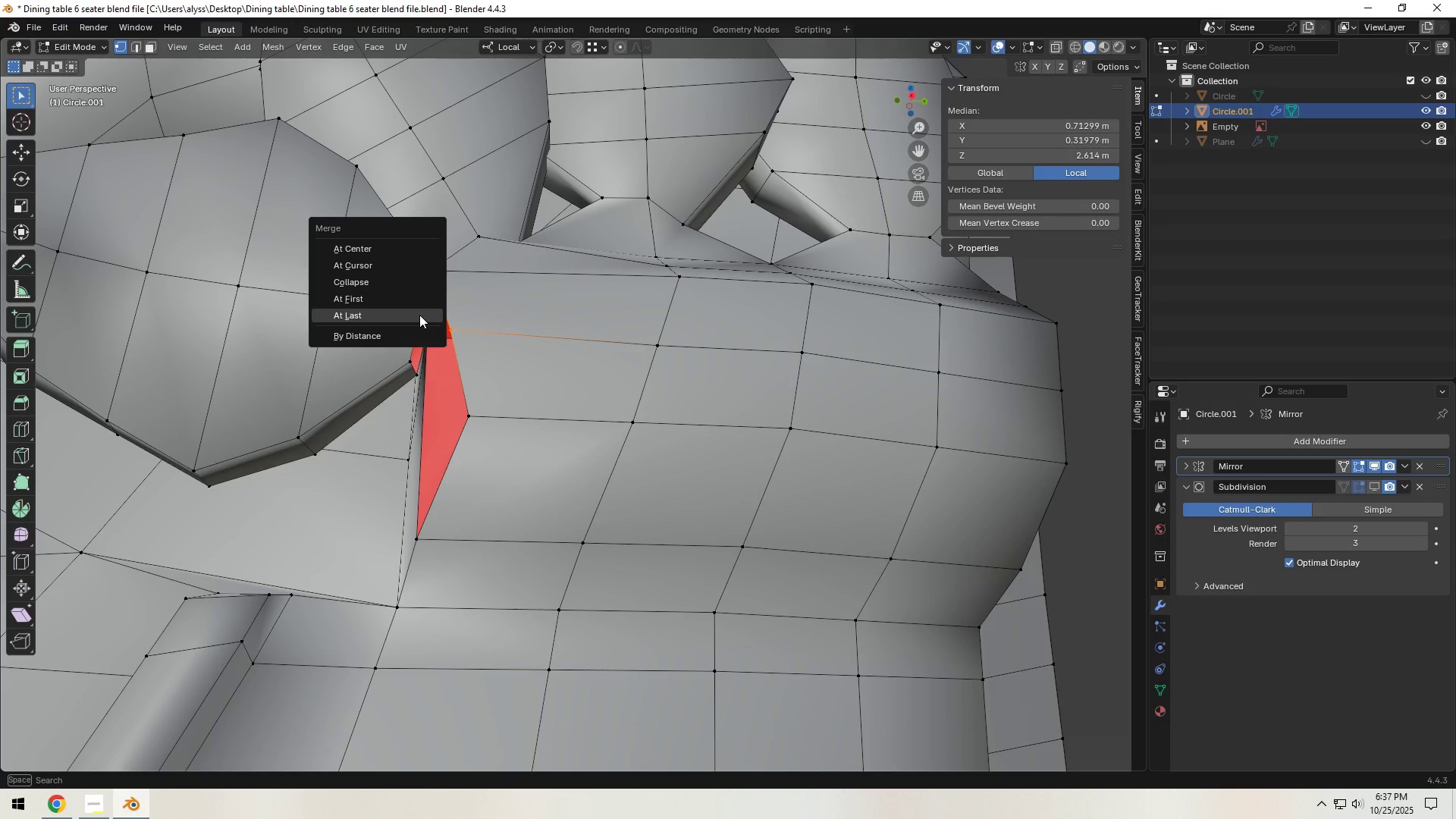 
left_click([419, 315])
 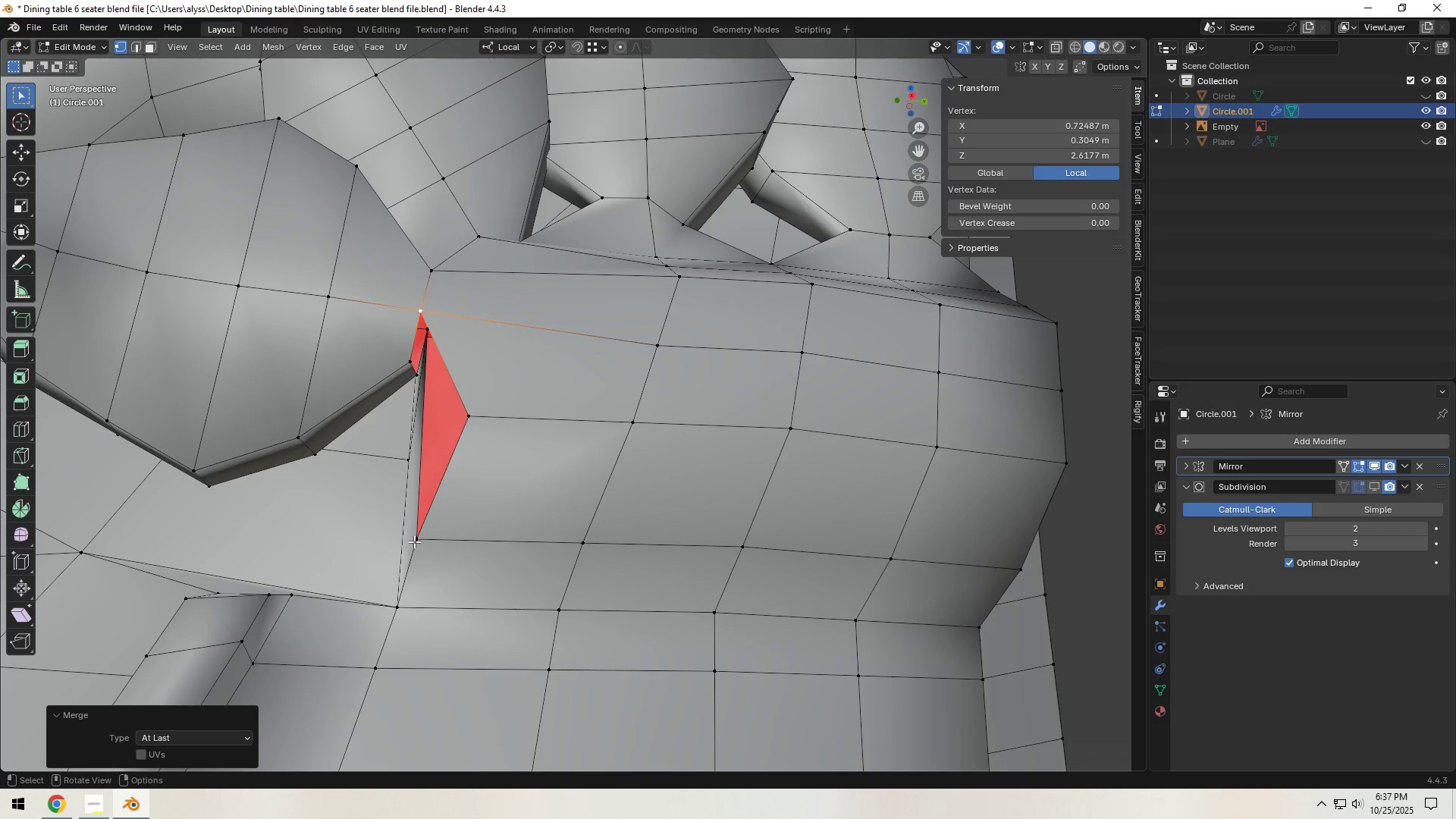 
hold_key(key=ShiftLeft, duration=0.7)
left_click([417, 377])
 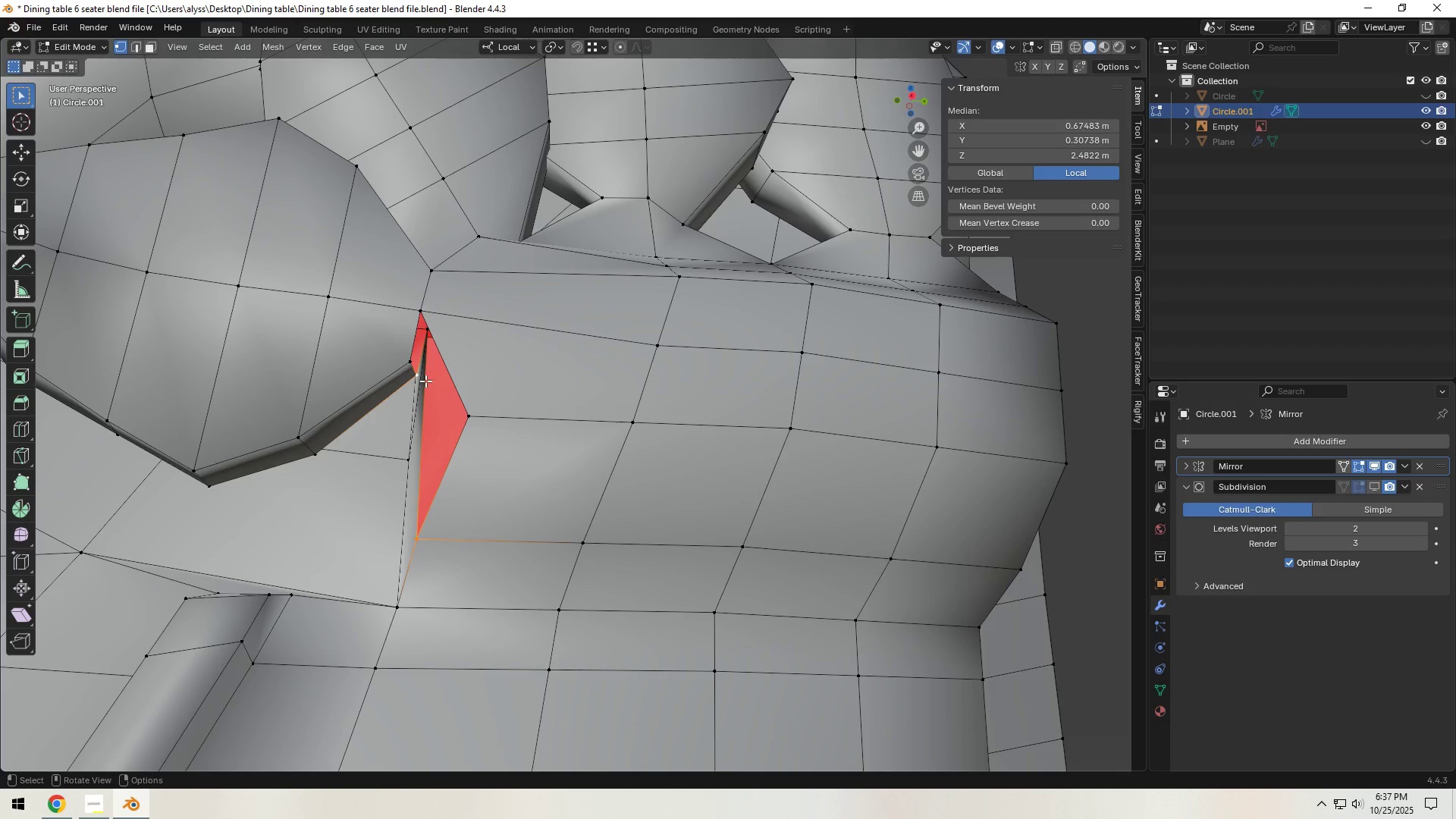 
key(M)
 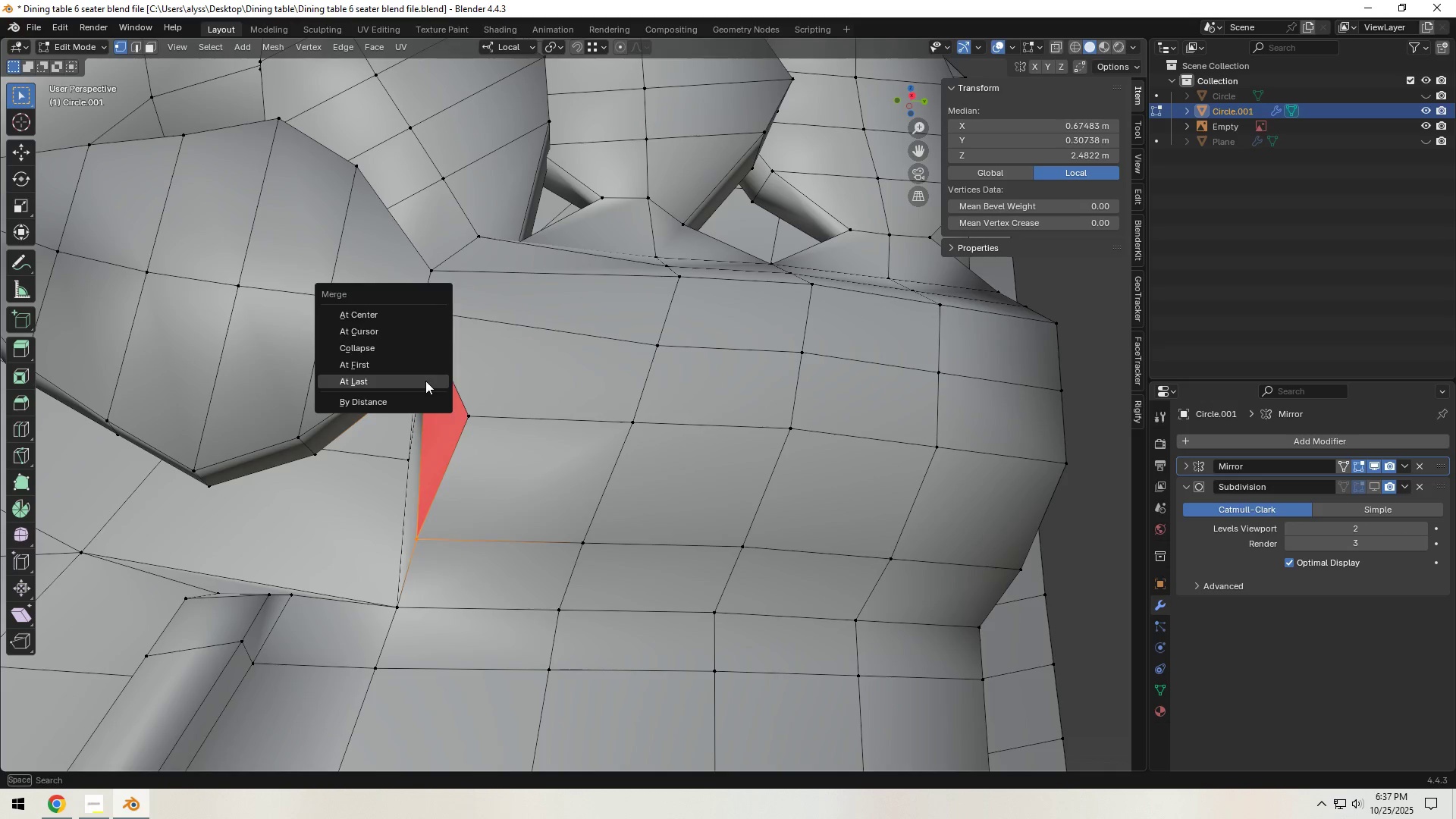 
left_click([425, 381])
 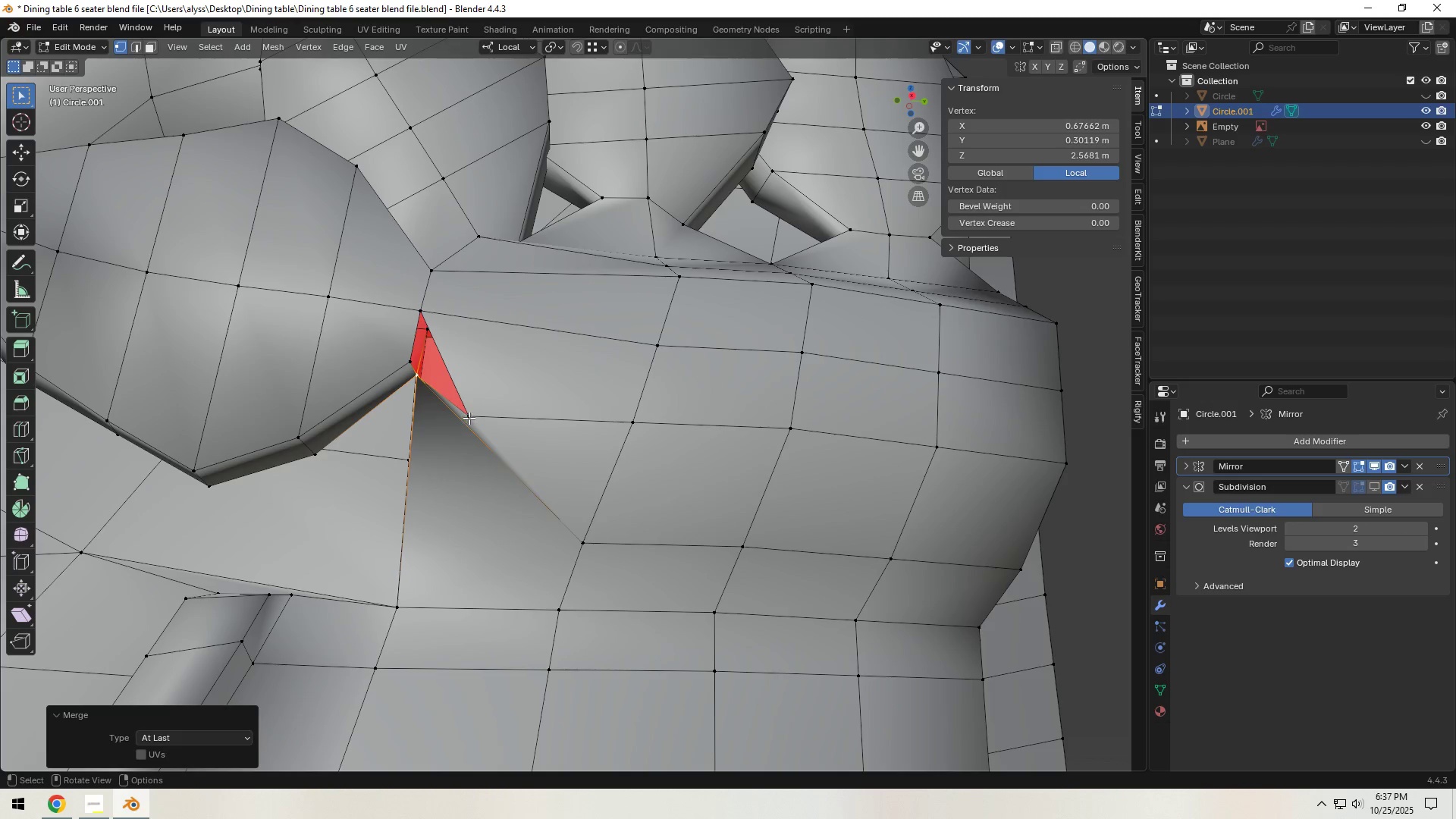 
left_click([470, 415])
 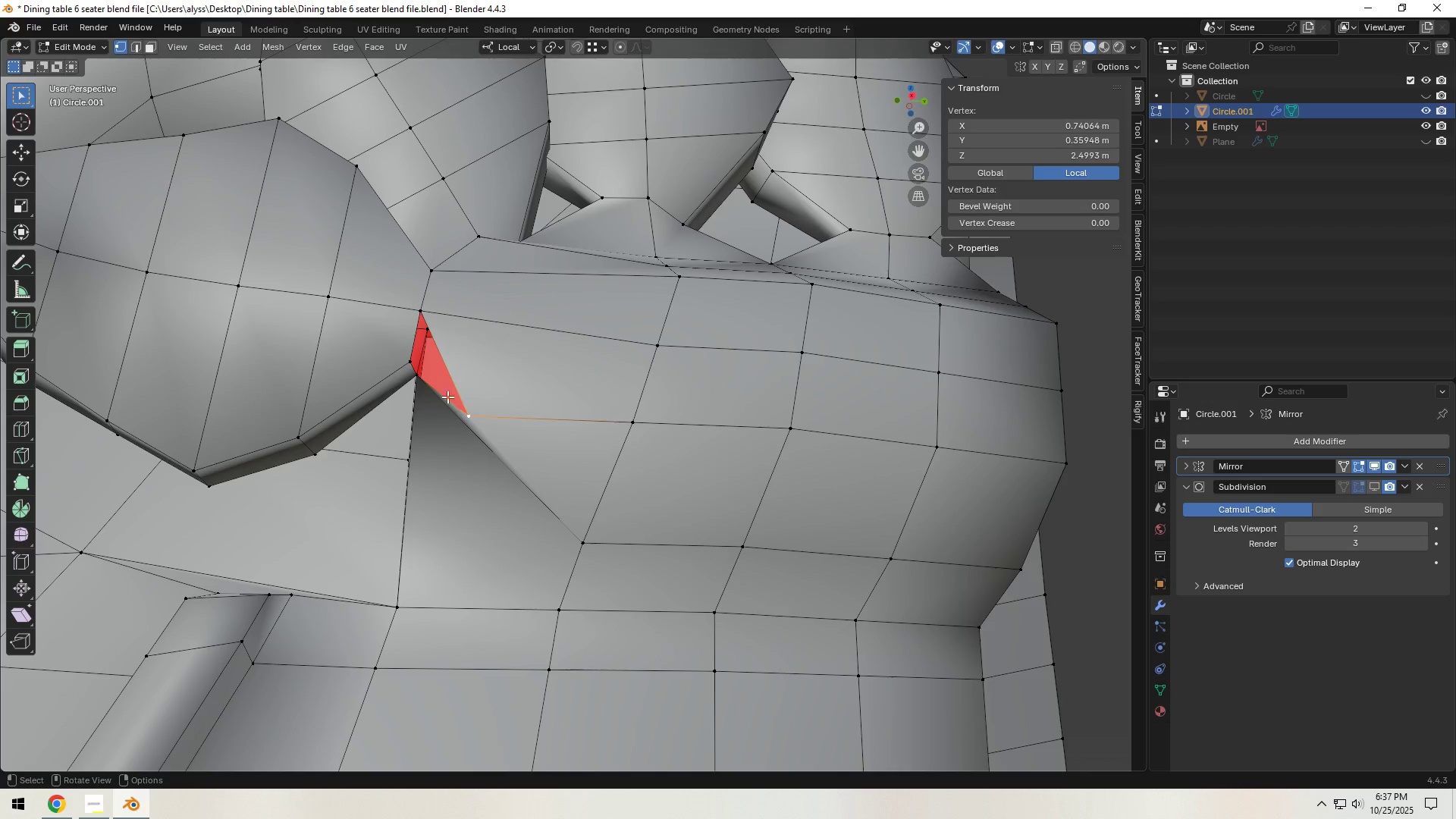 
hold_key(key=ShiftLeft, duration=0.6)
left_click([406, 355])
 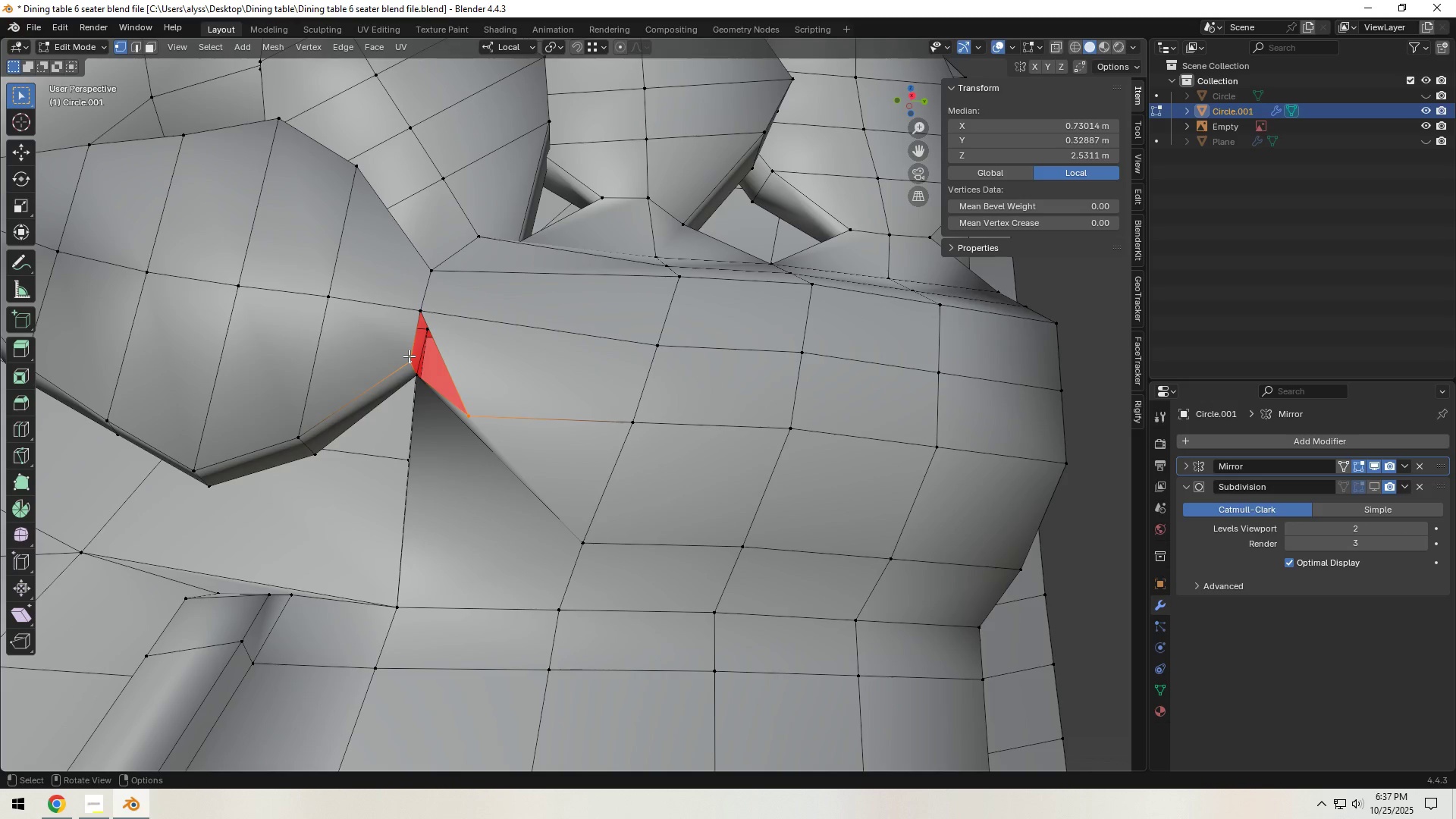 
key(M)
 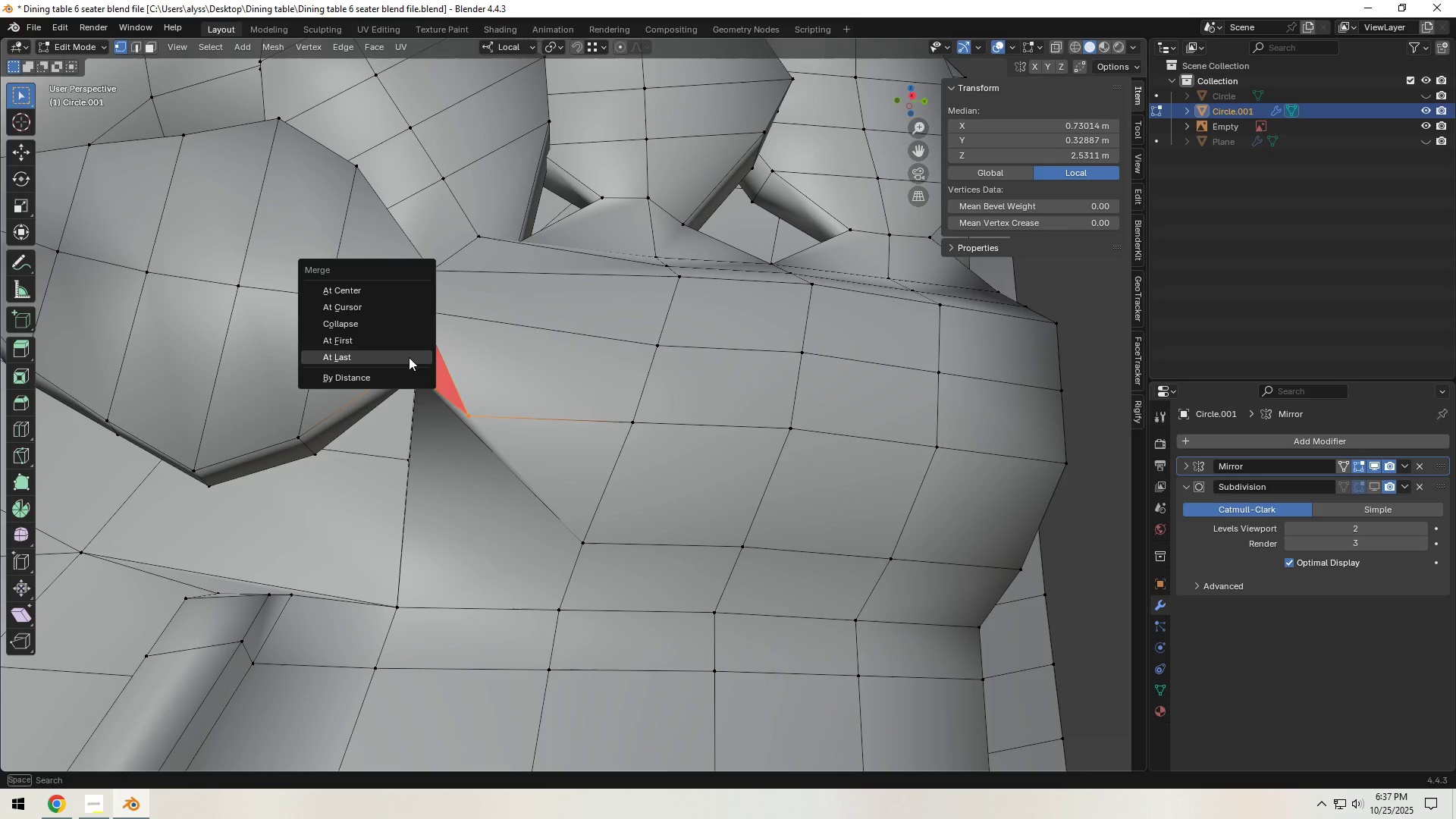 
left_click([409, 357])
 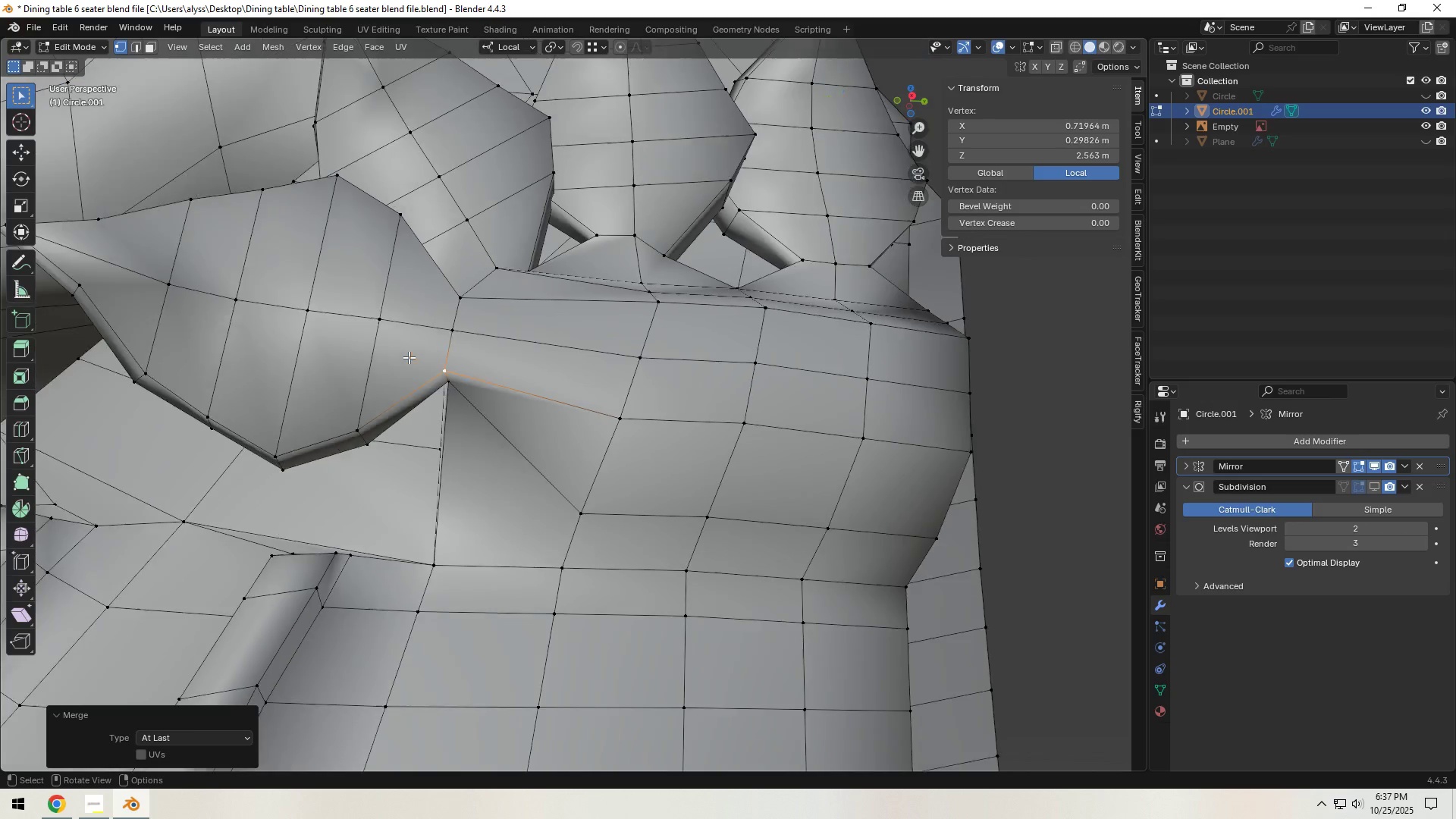 
scroll: coordinate [409, 357], scroll_direction: down, amount: 2.0
 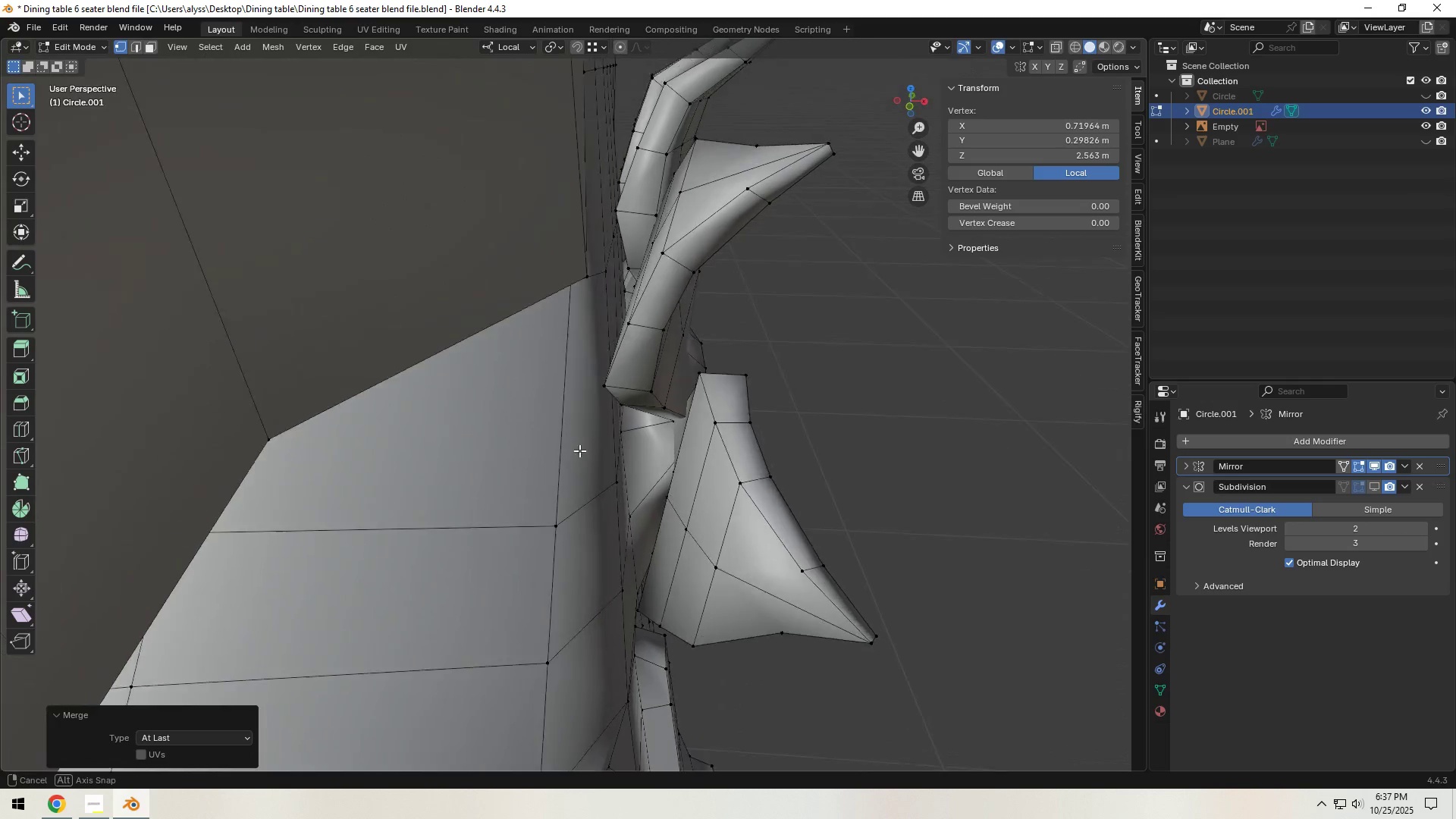 
wait(6.26)
 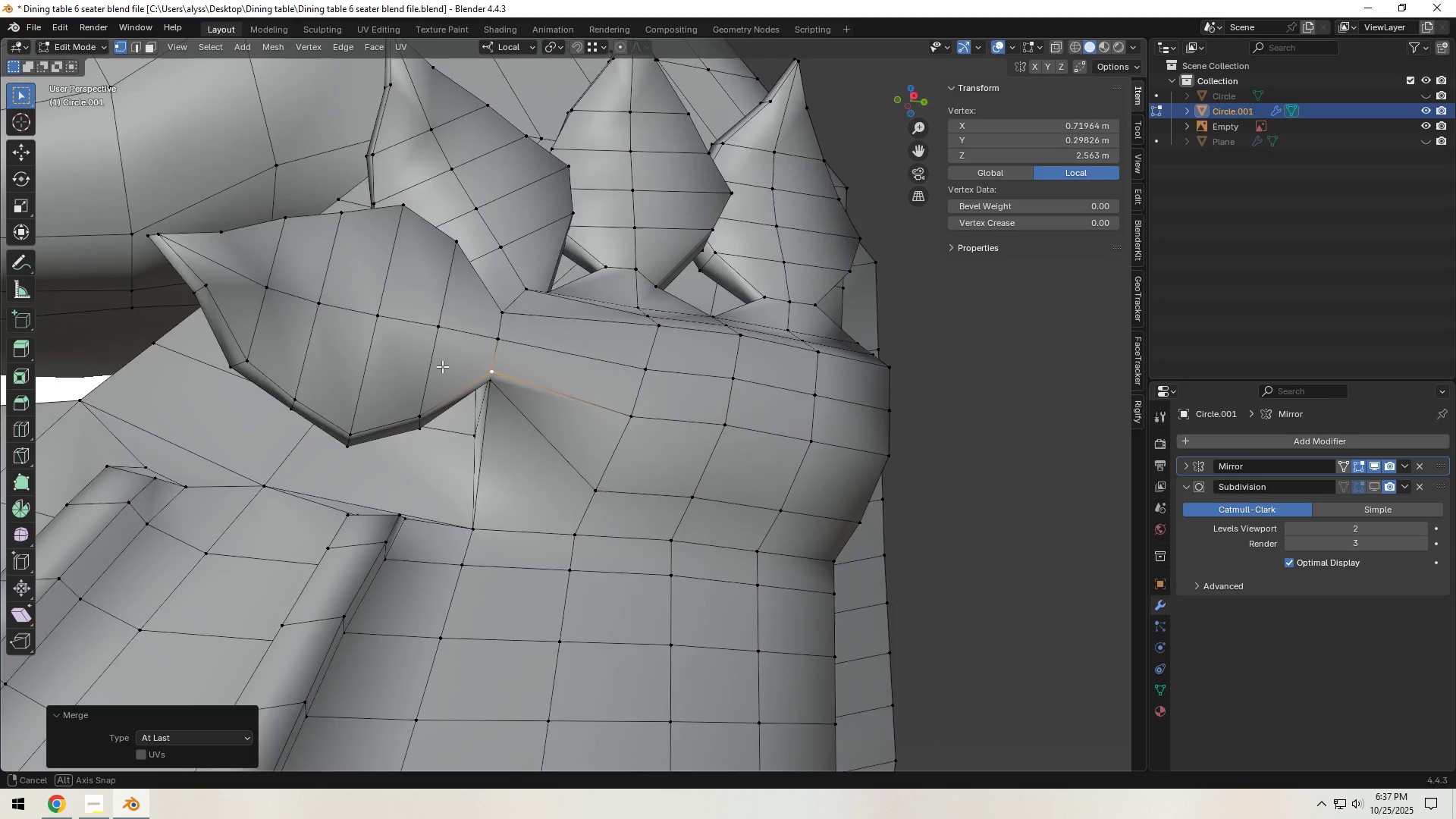 
scroll: coordinate [475, 484], scroll_direction: down, amount: 2.0
 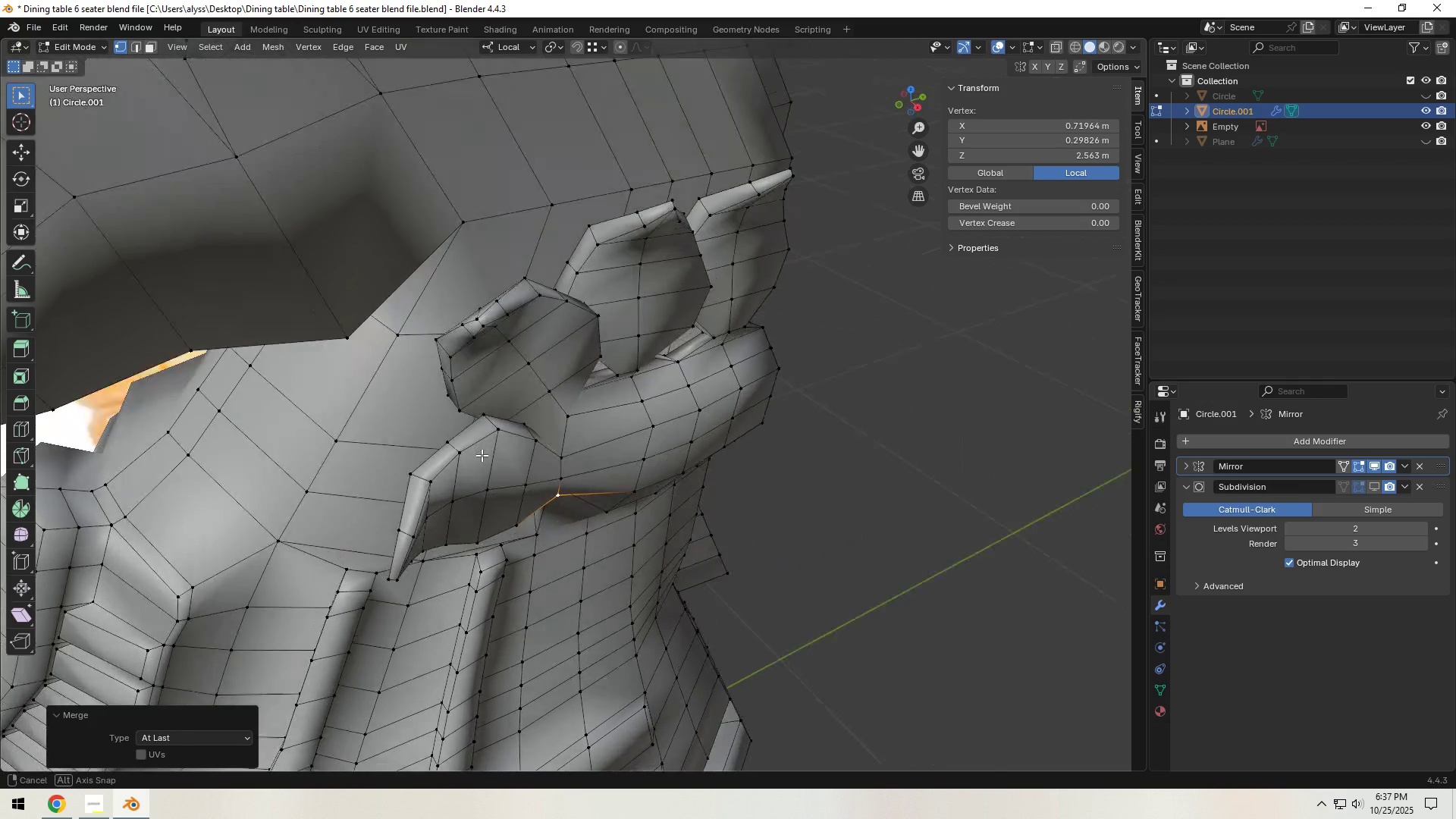 
key(Tab)
 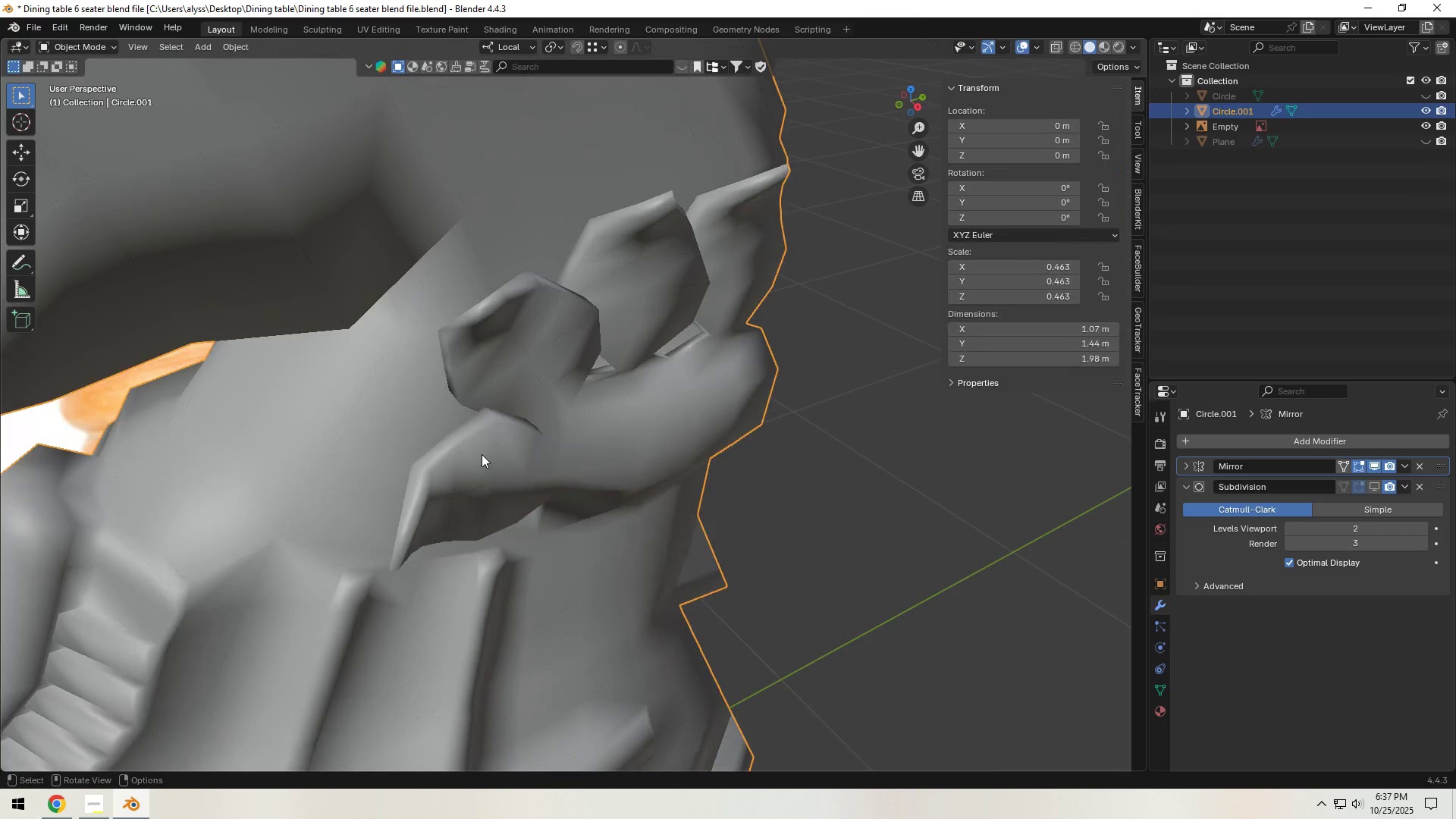 
scroll: coordinate [482, 454], scroll_direction: down, amount: 3.0
 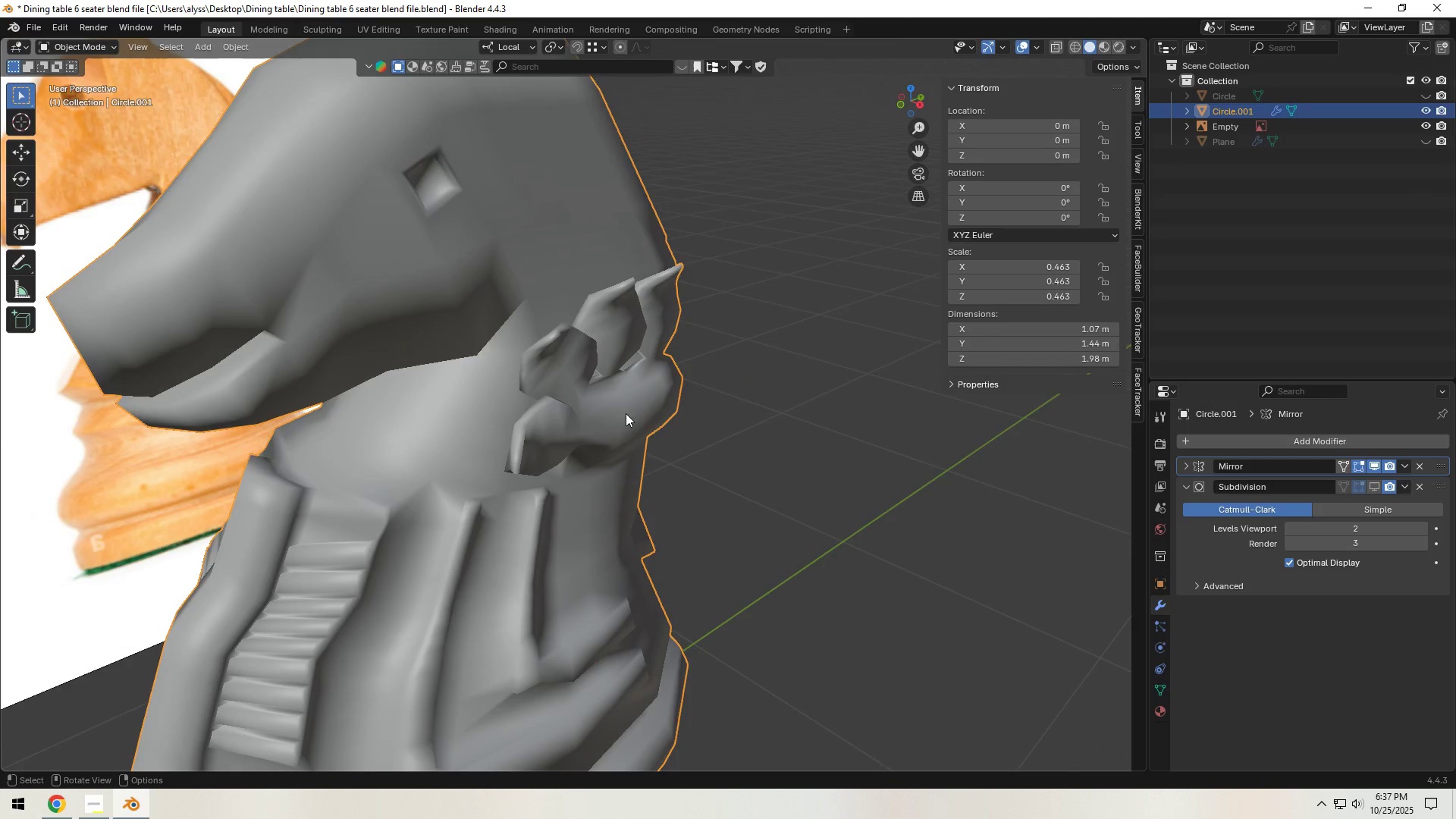 
left_click([737, 400])
 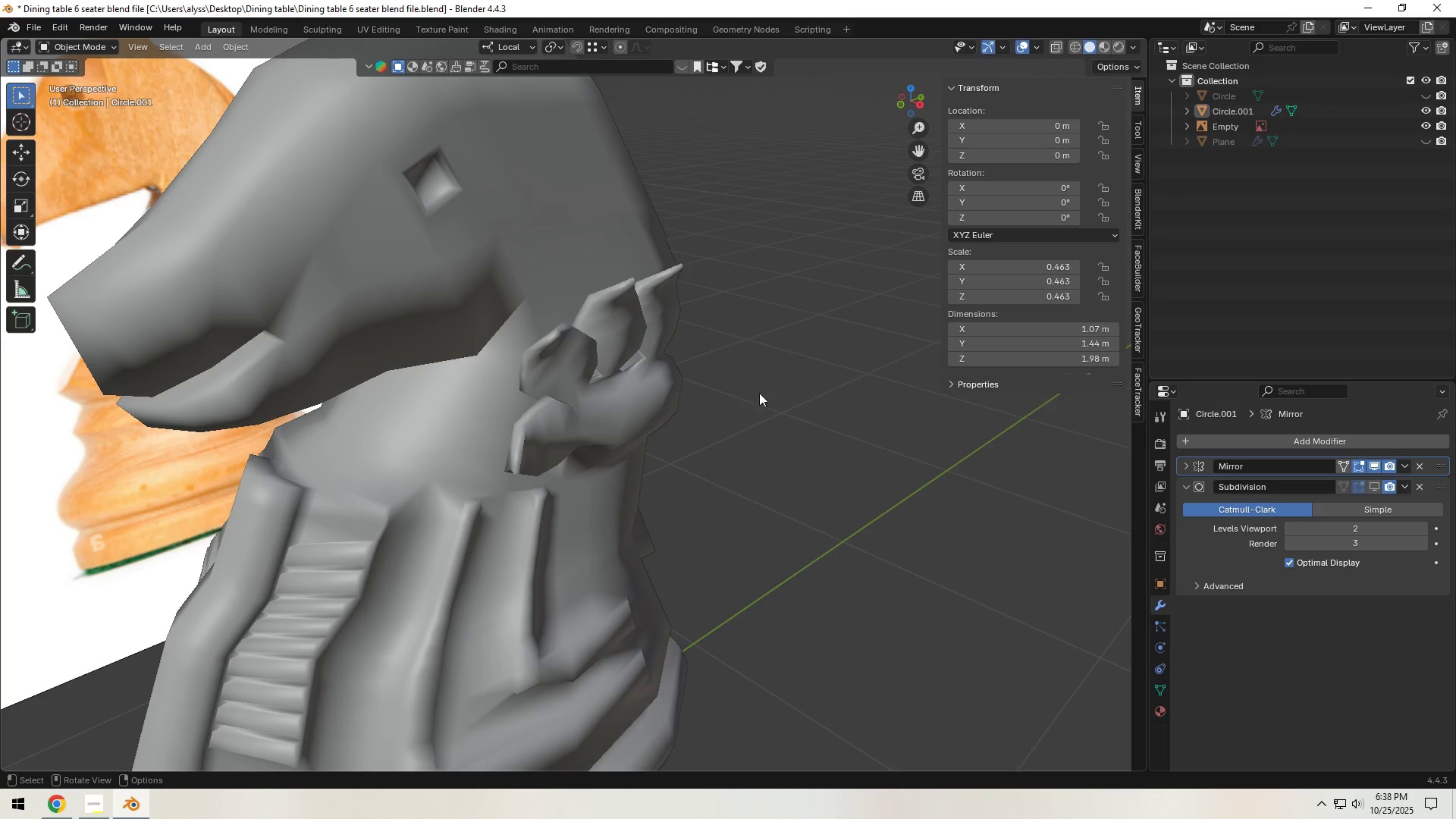 
wait(6.33)
 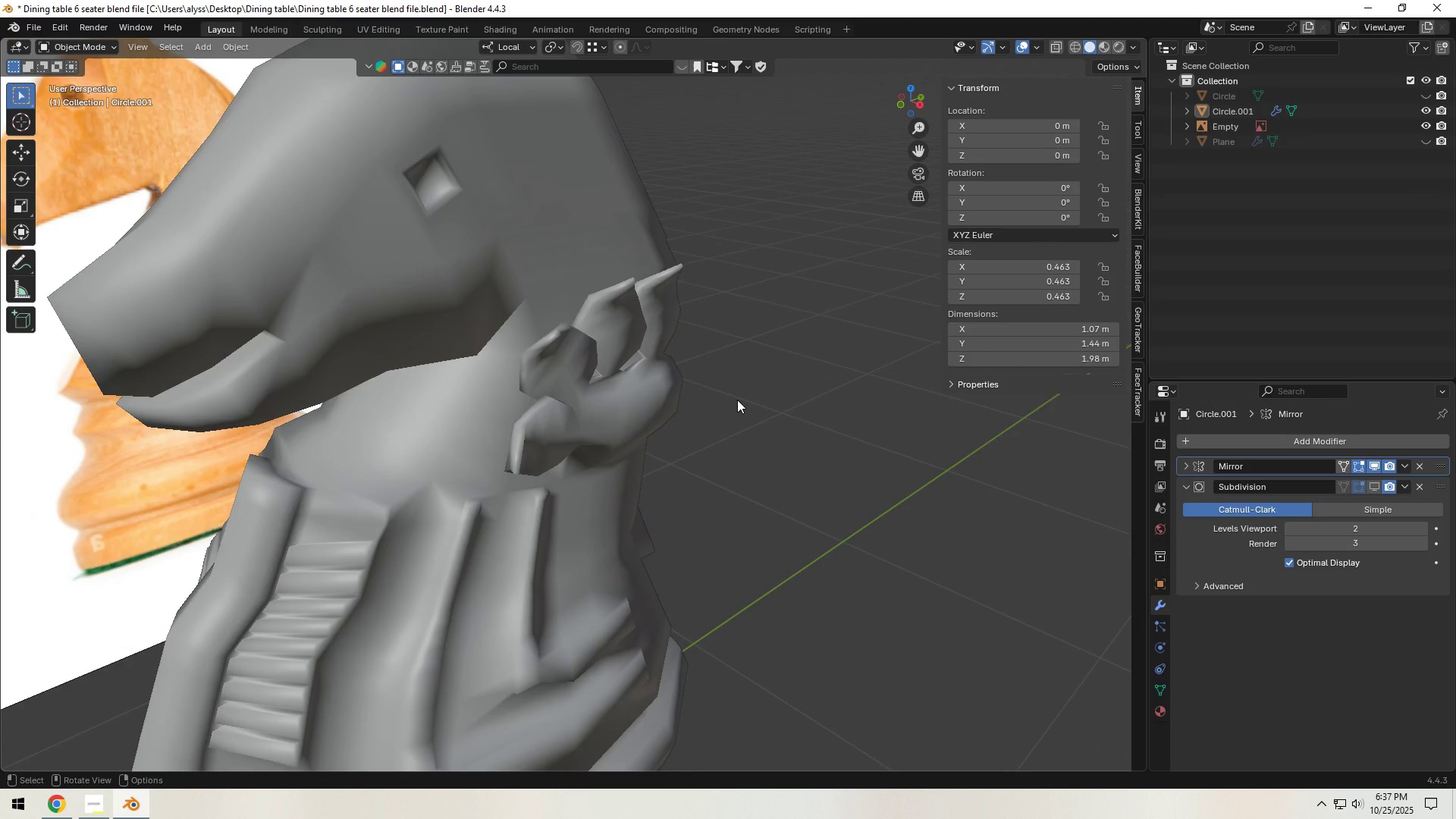 
left_click([1372, 488])
 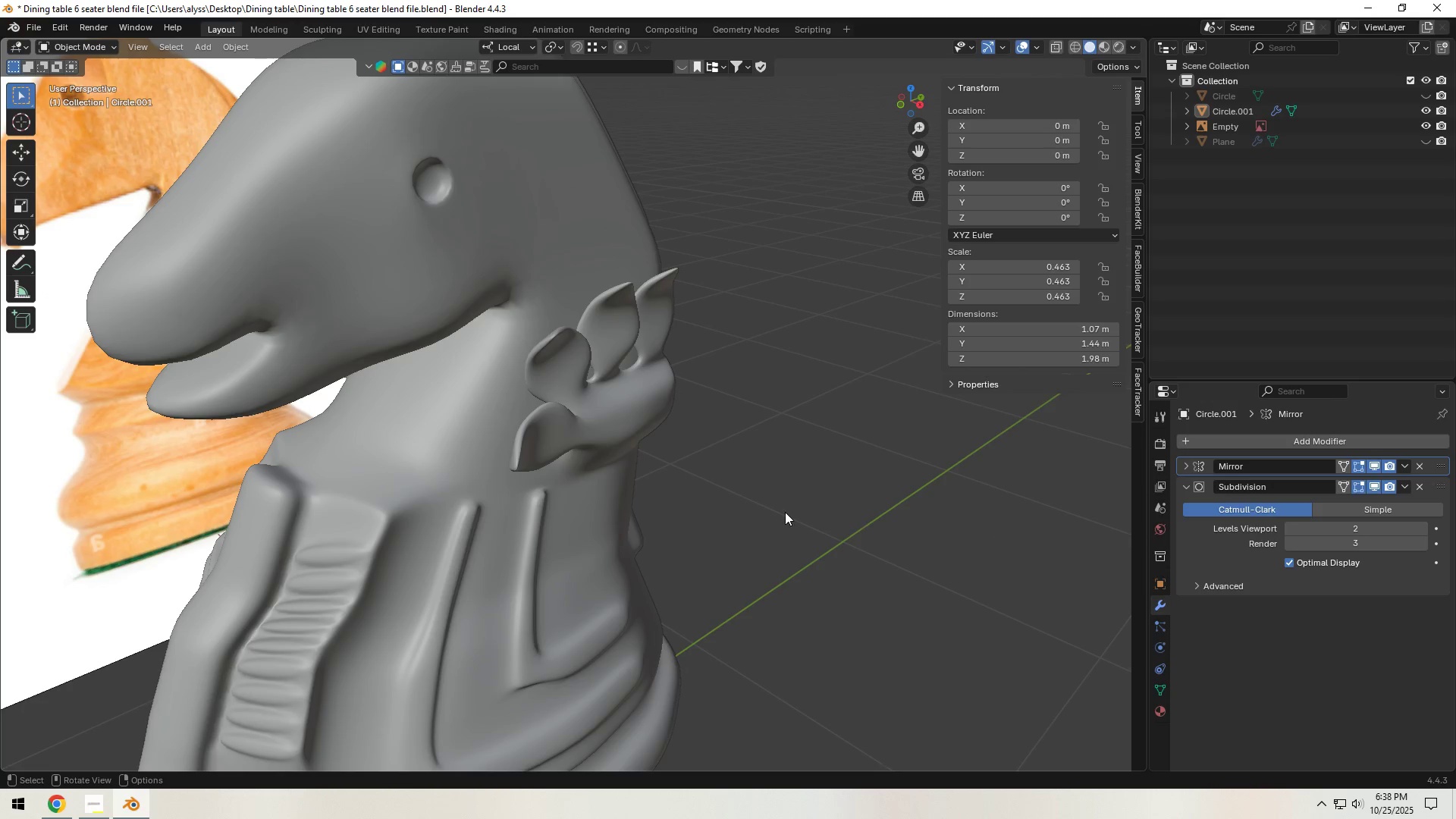 
left_click([785, 512])
 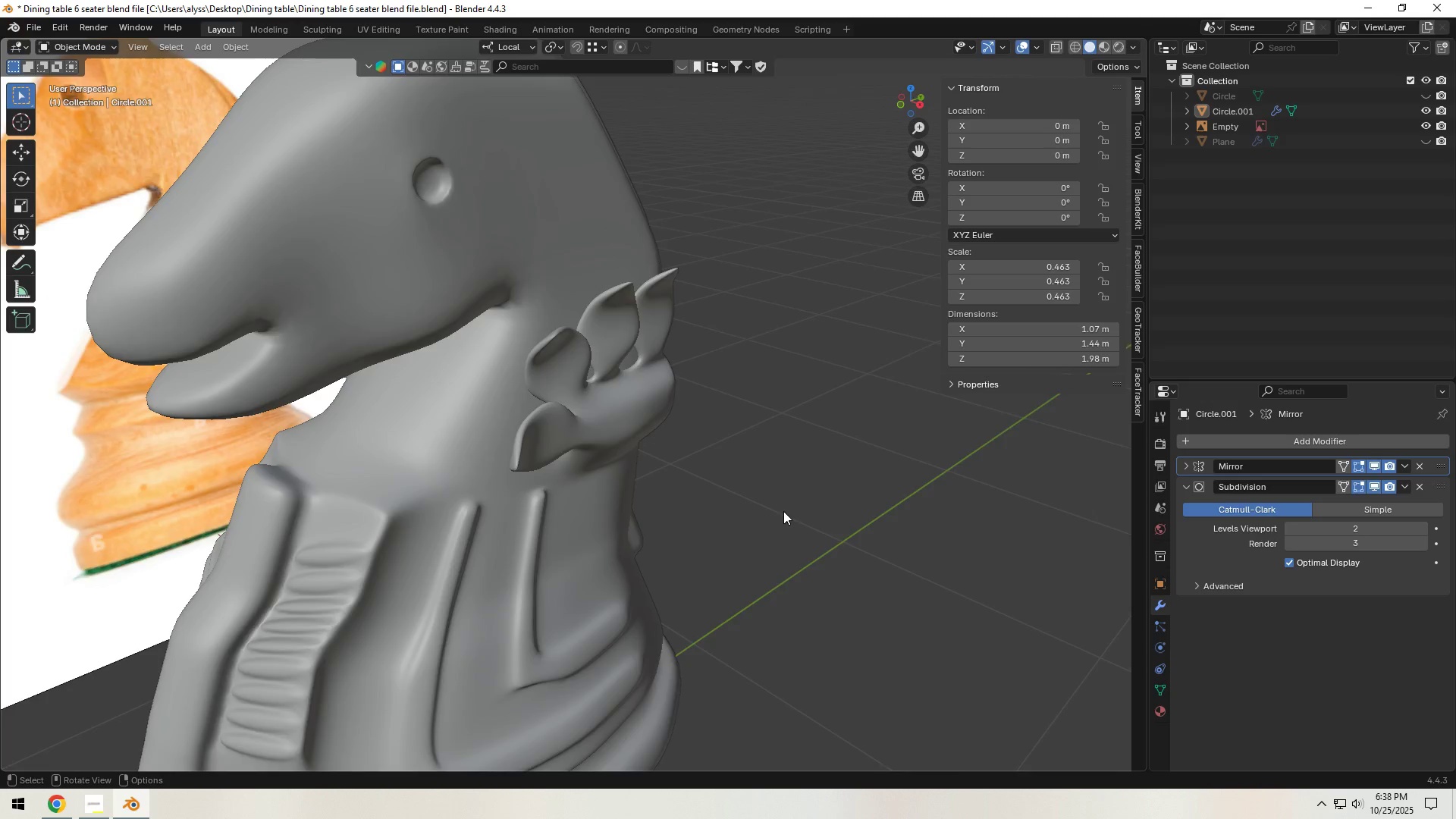 
scroll: coordinate [639, 403], scroll_direction: down, amount: 10.0
 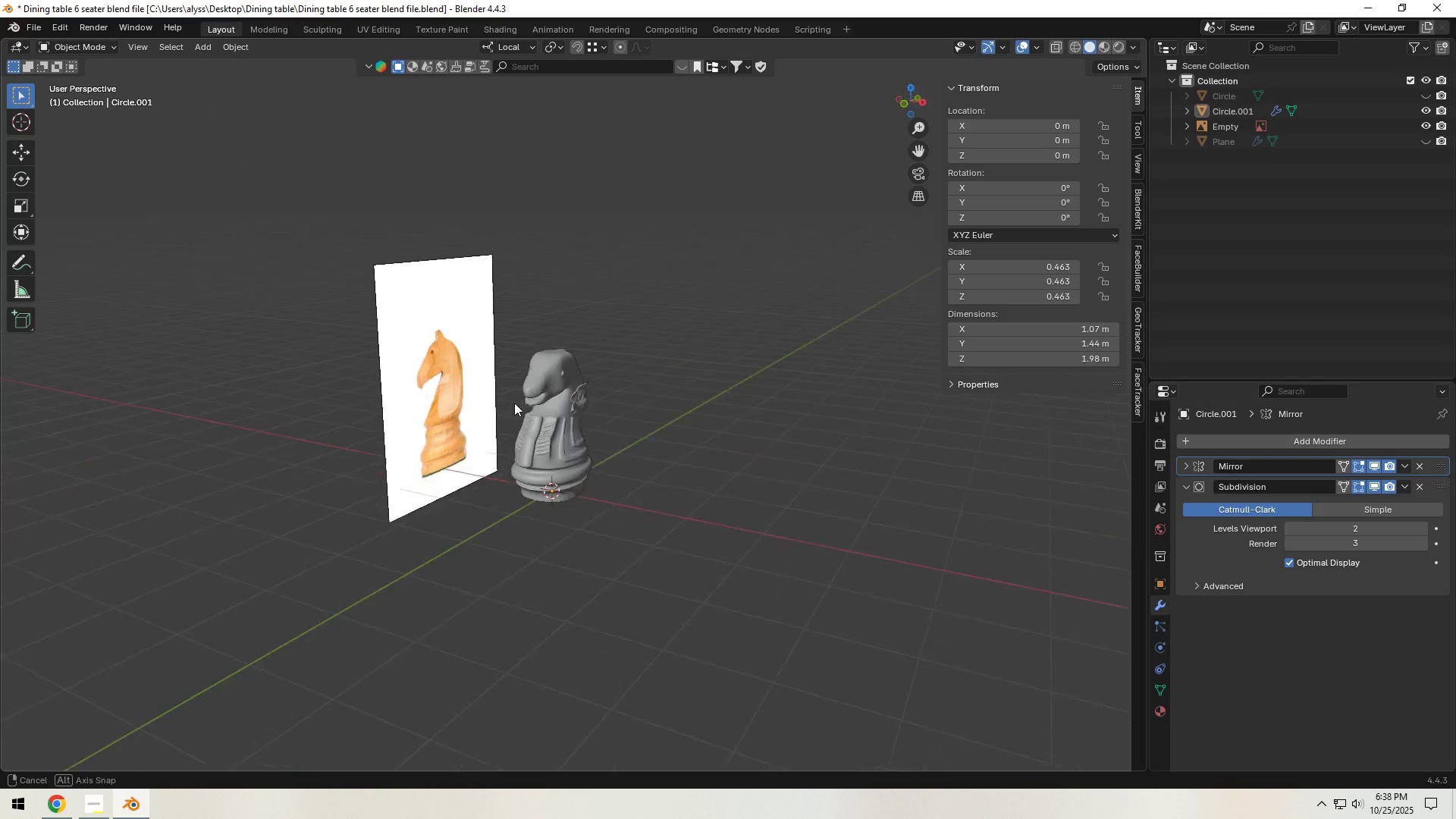 
scroll: coordinate [585, 409], scroll_direction: up, amount: 13.0
 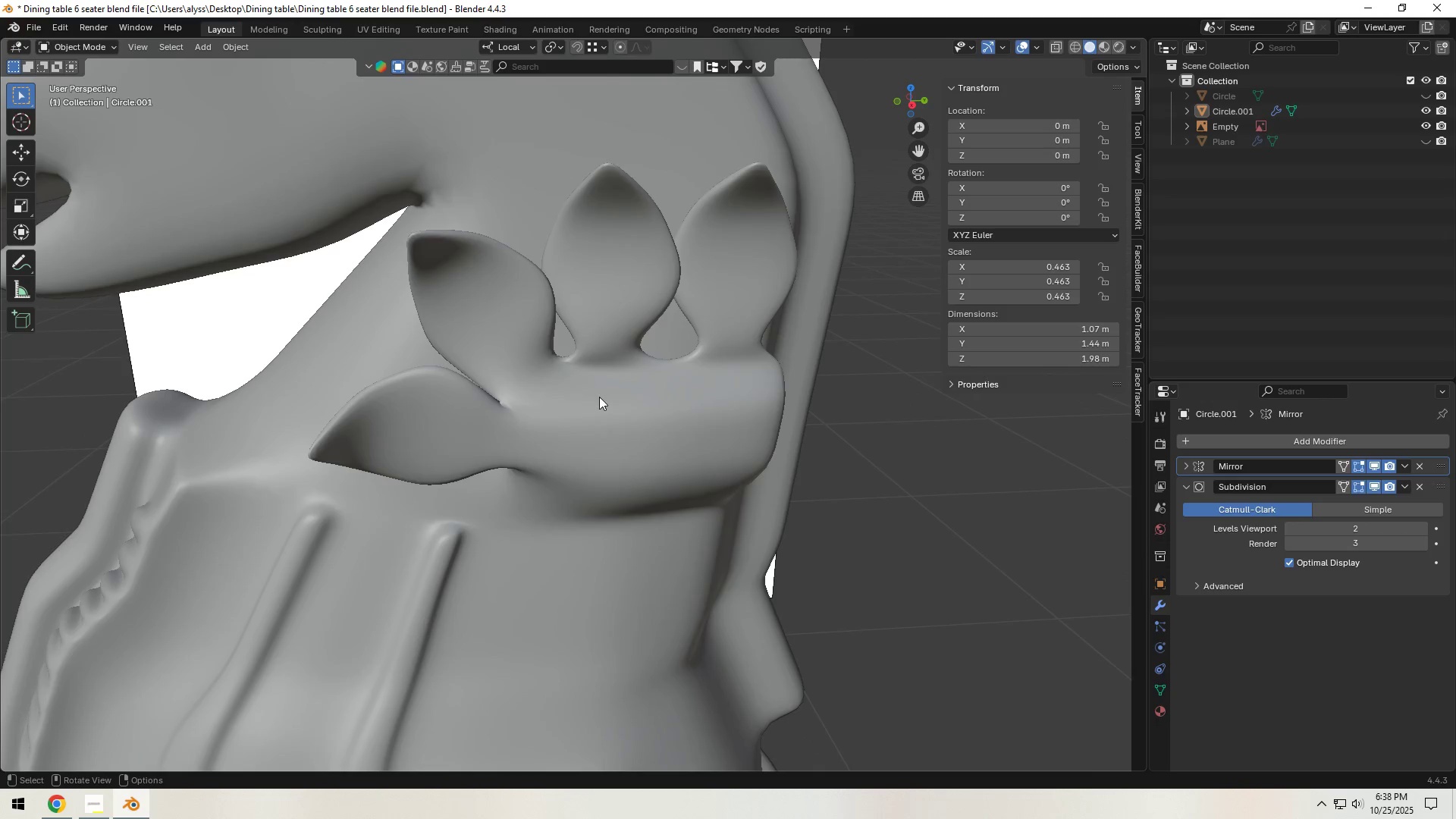 
key(Shift+ShiftLeft)
 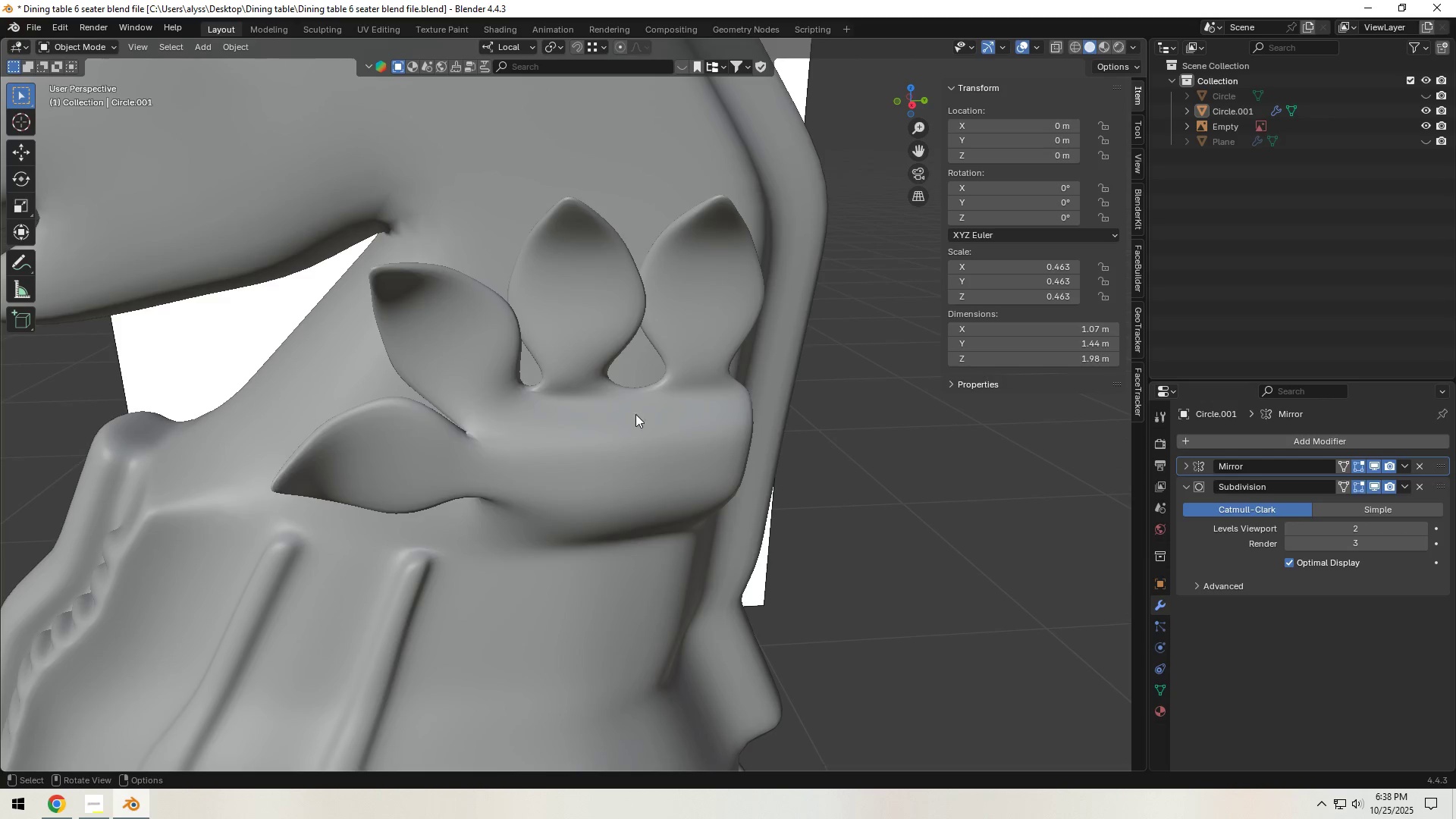 
left_click([643, 416])
 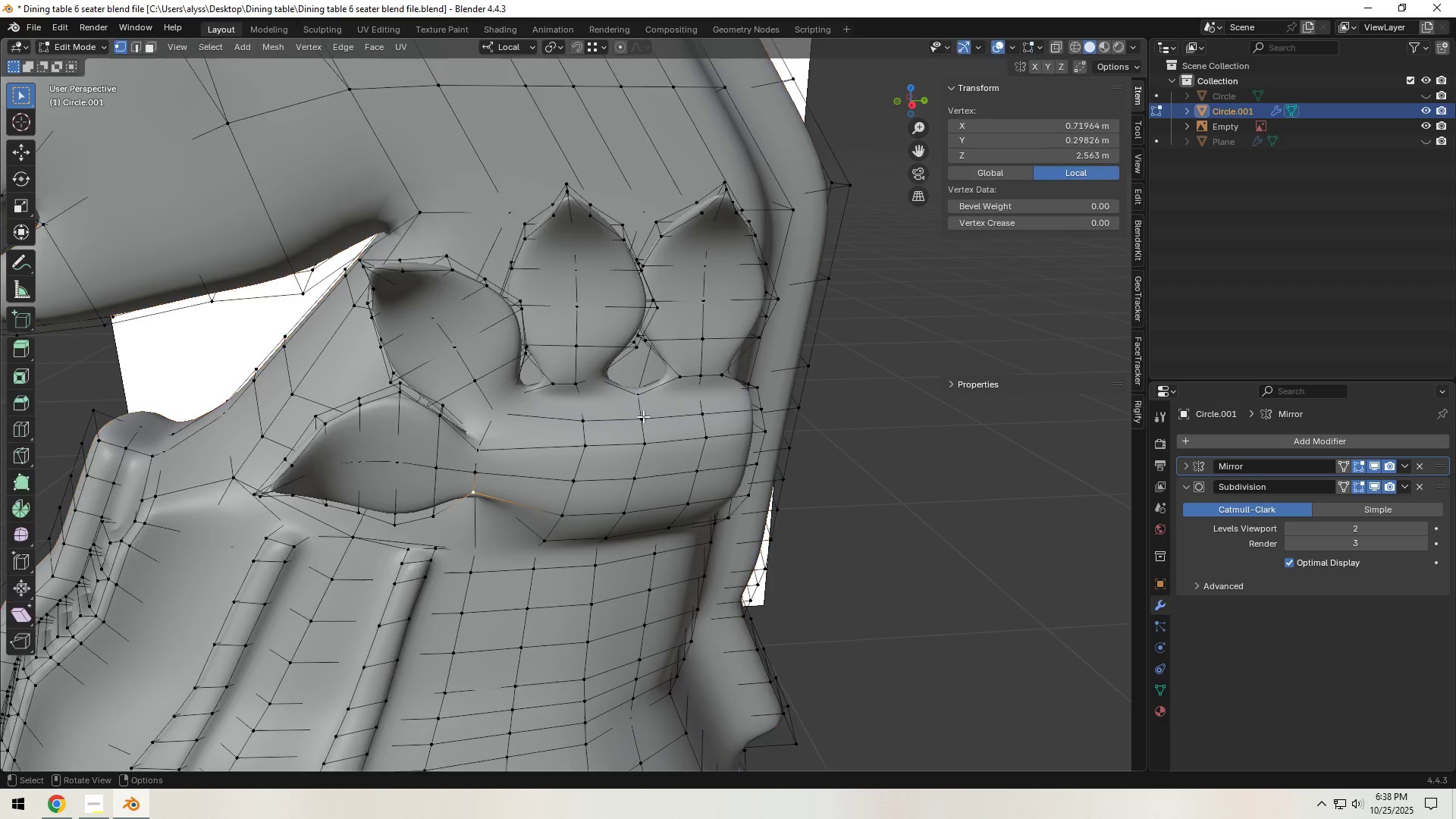 
key(Tab)
 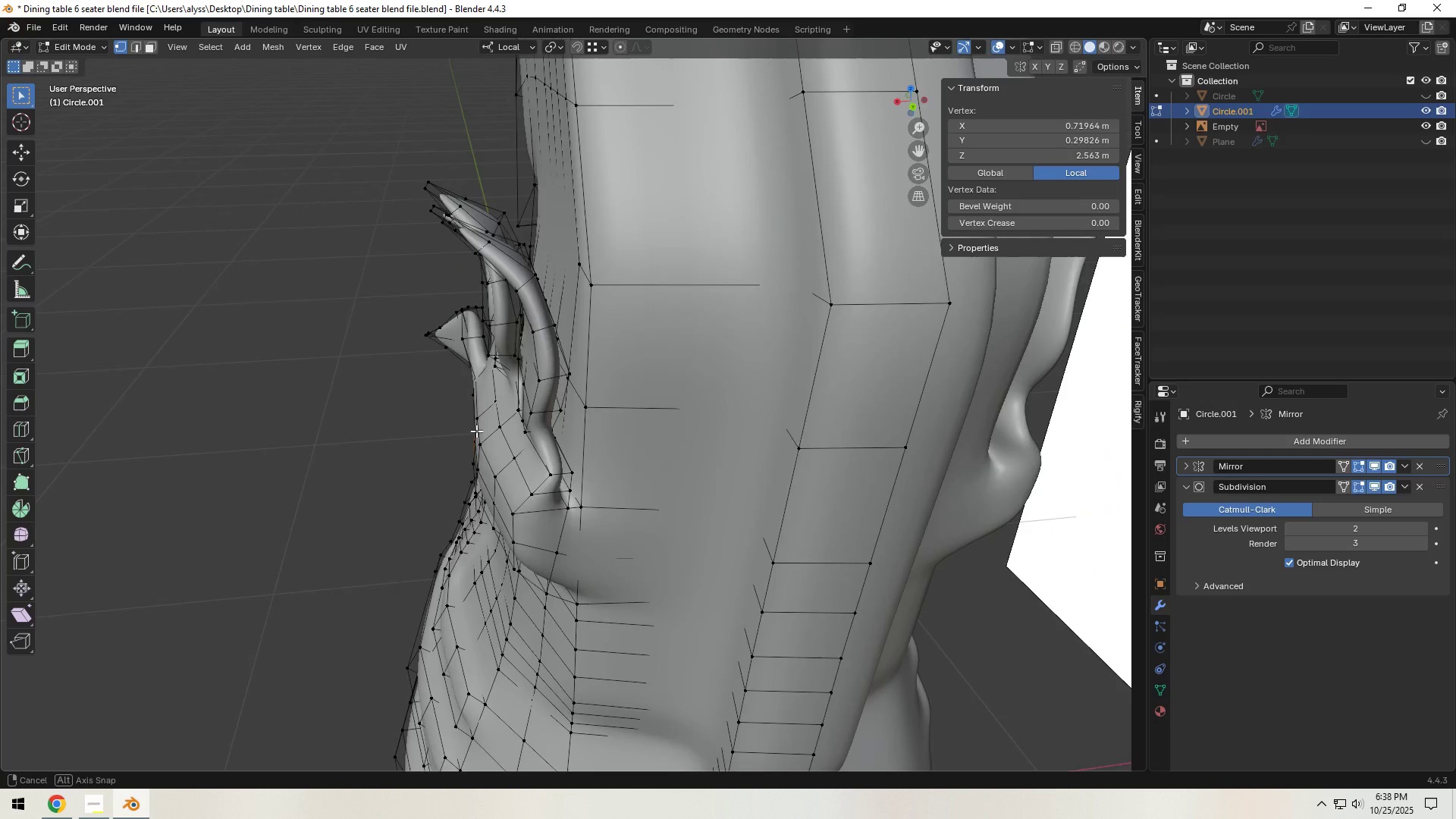 
hold_key(key=ShiftLeft, duration=0.51)
 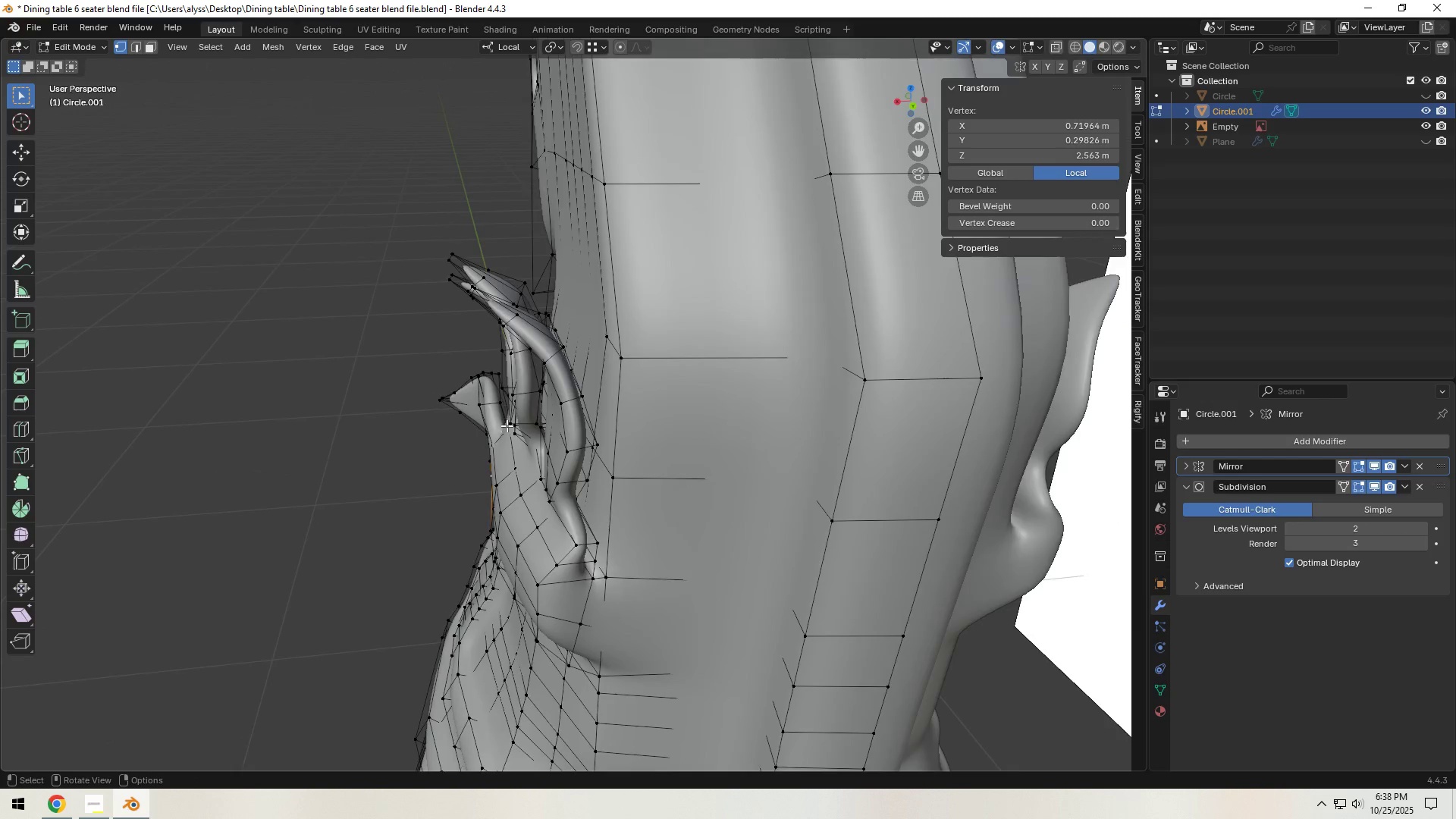 
scroll: coordinate [507, 425], scroll_direction: up, amount: 2.0
 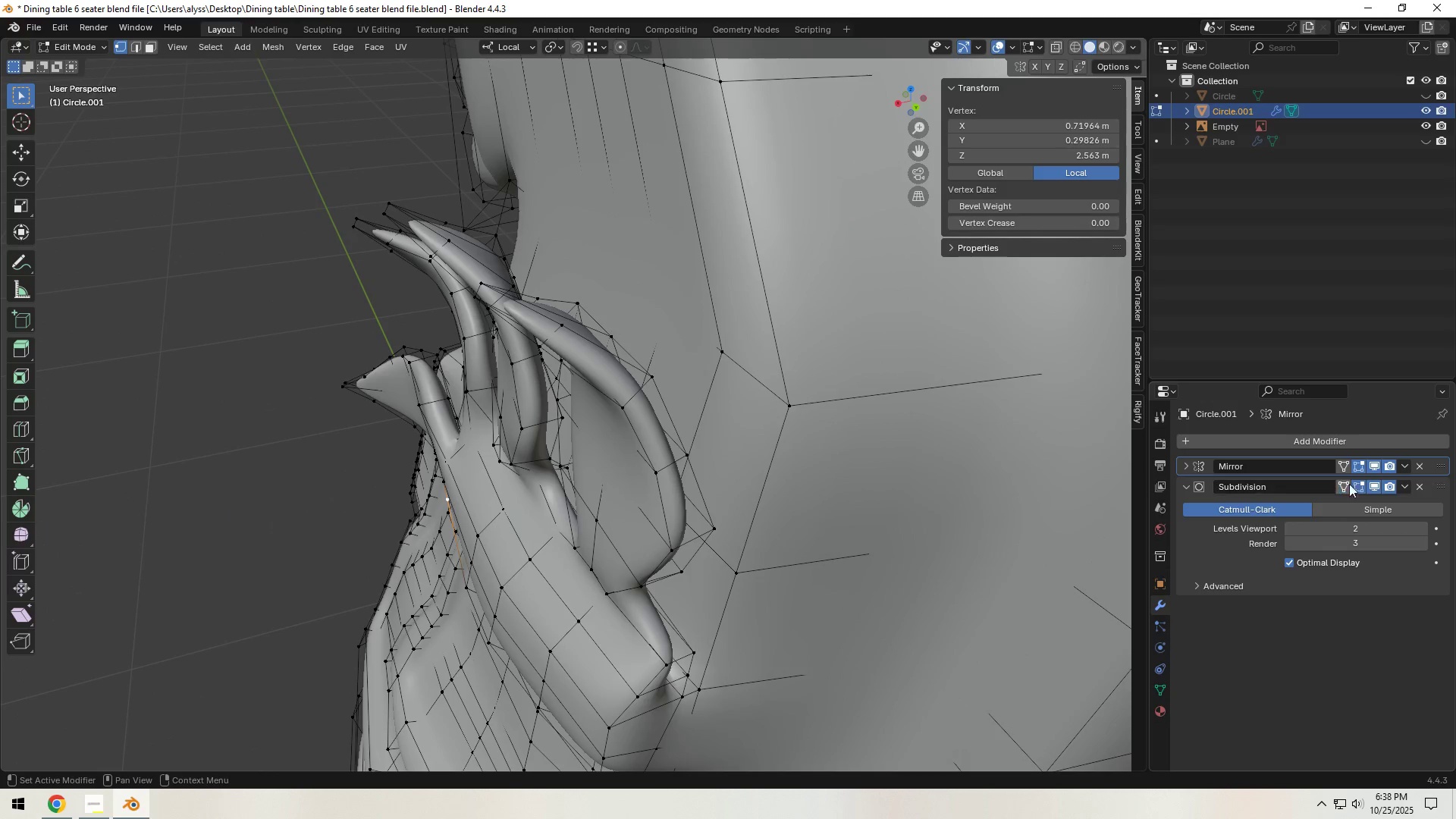 
left_click([1371, 484])
 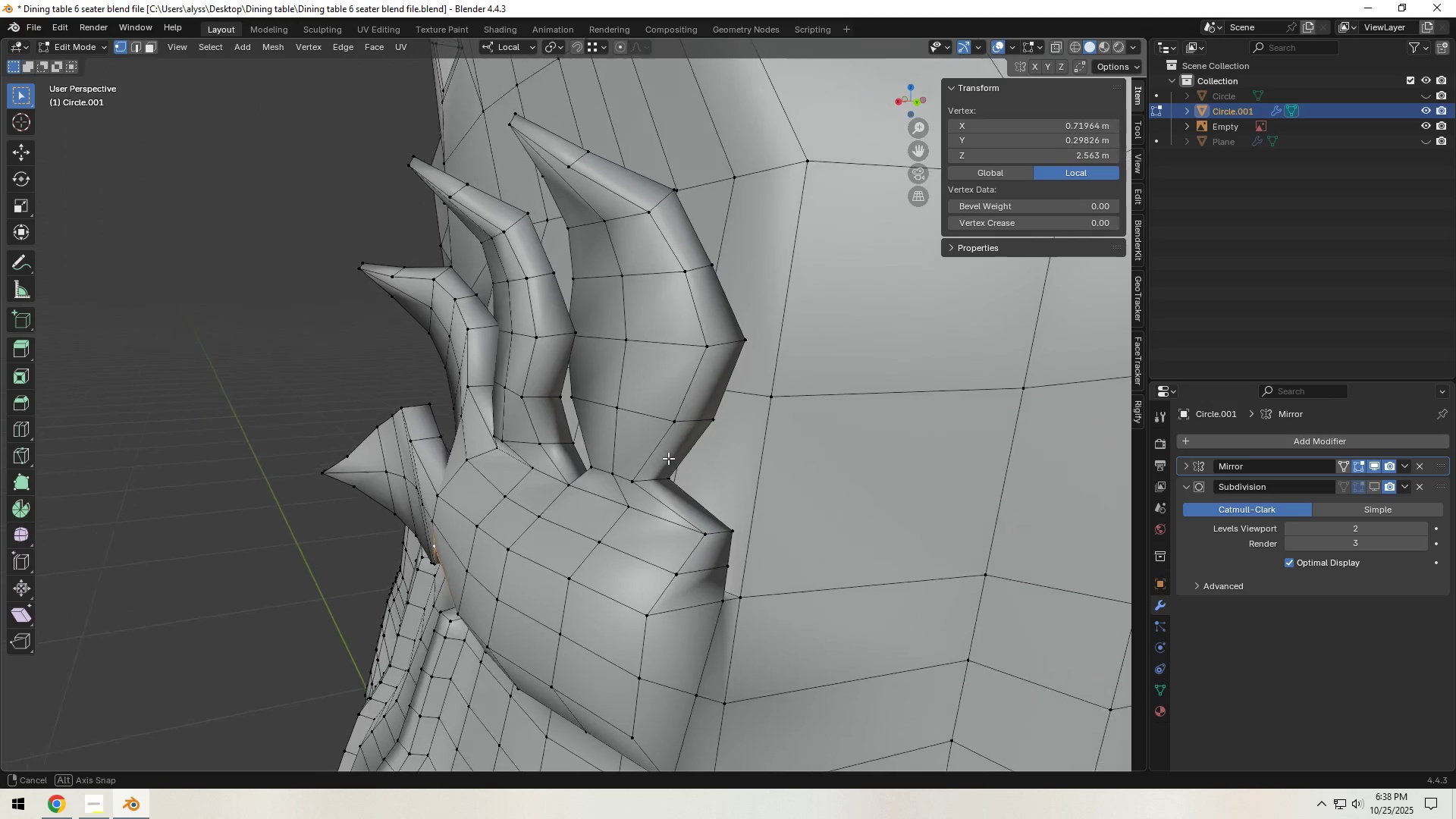 
hold_key(key=ShiftLeft, duration=0.3)
 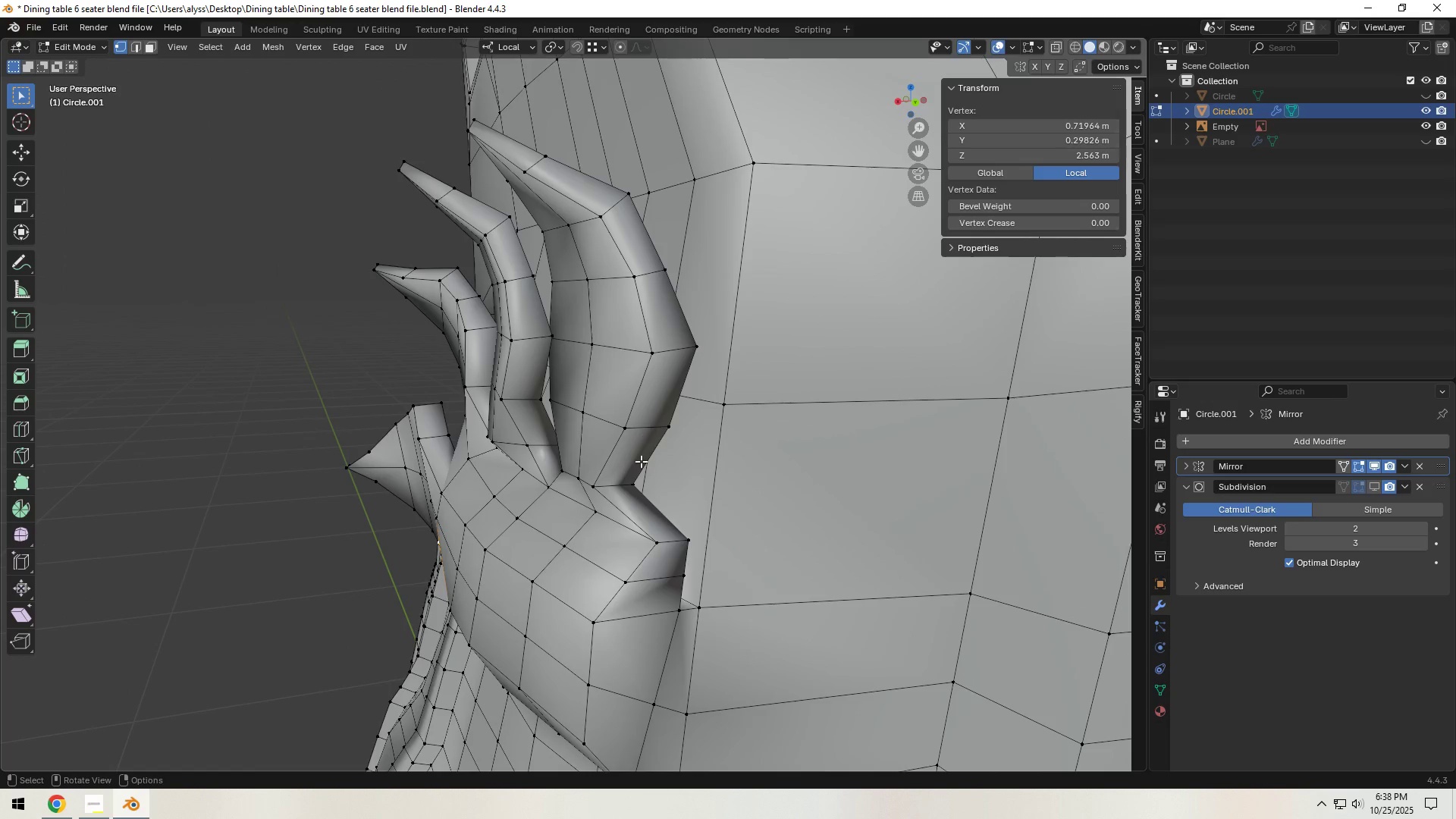 
key(Control+R)
 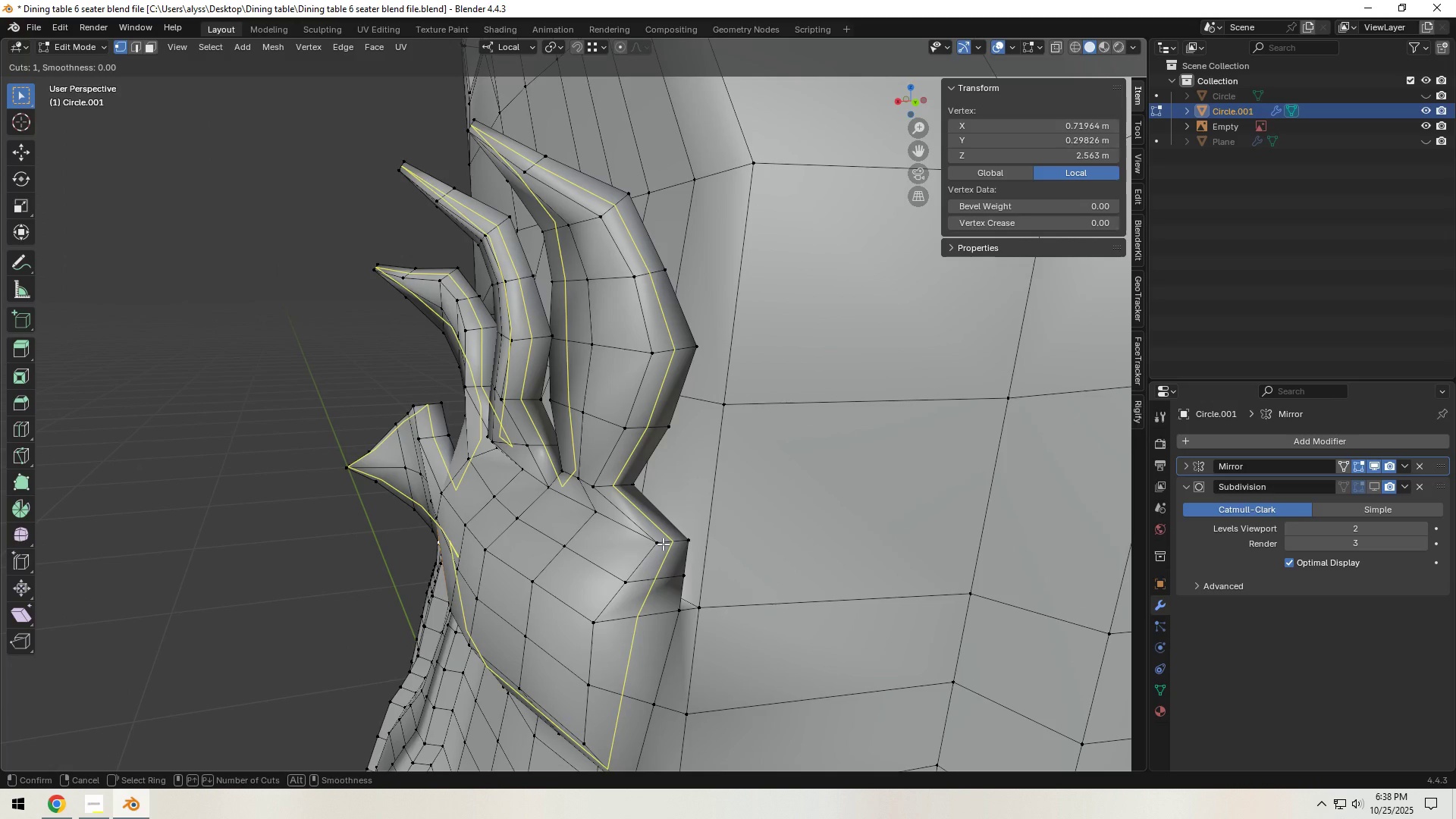 
scroll: coordinate [659, 543], scroll_direction: down, amount: 1.0
 